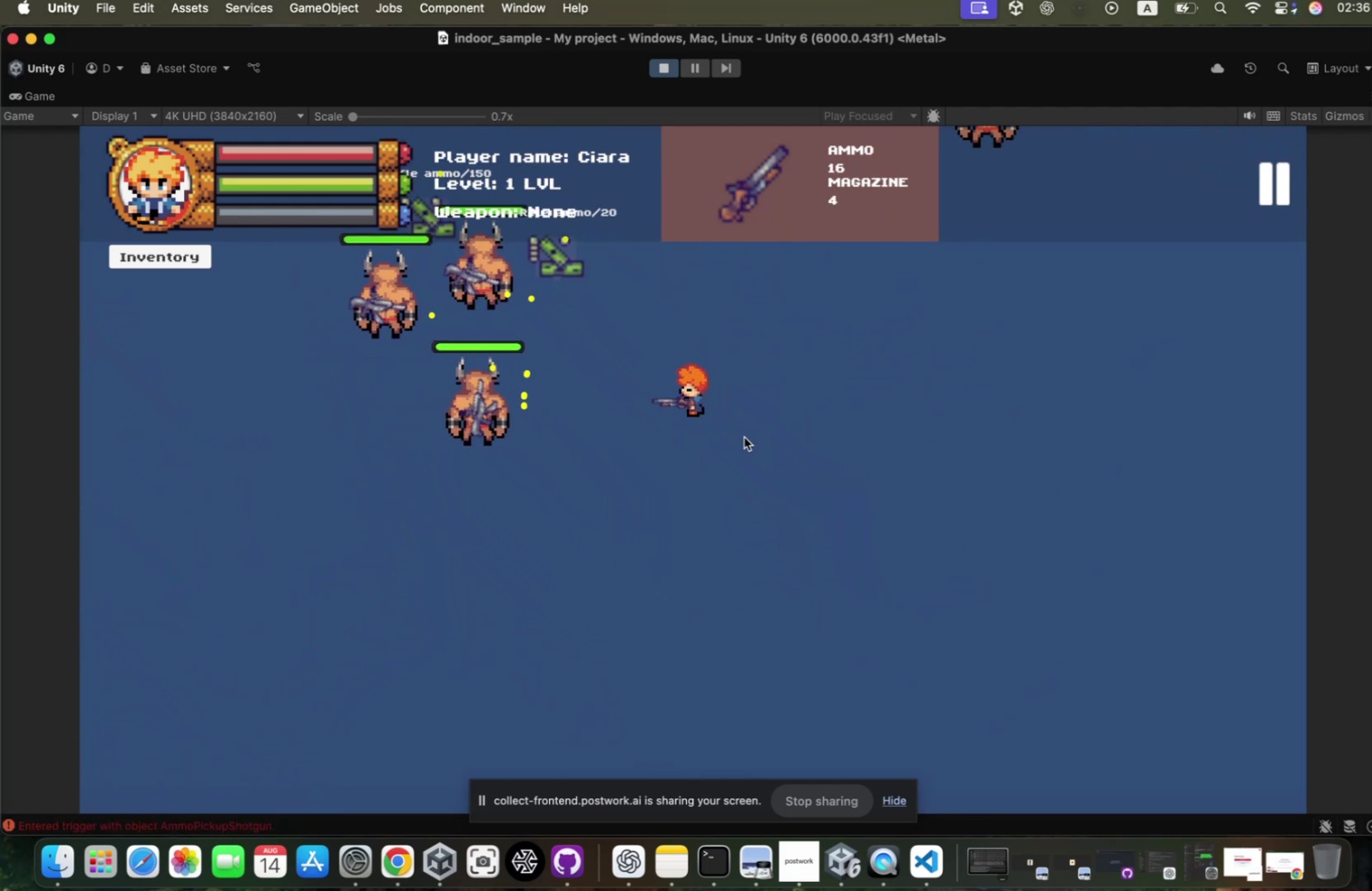 
hold_key(key=D, duration=0.5)
 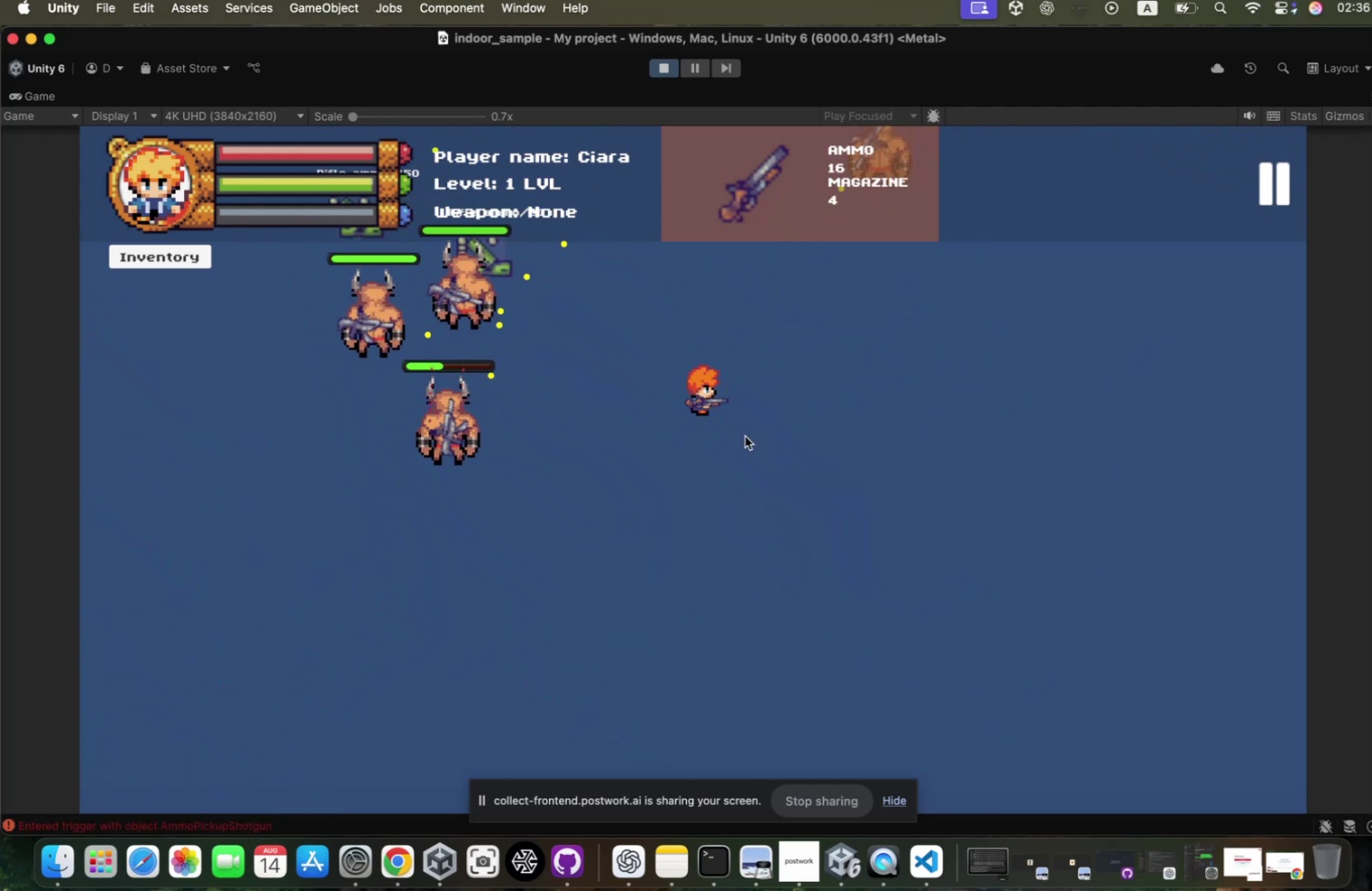 
key(A)
 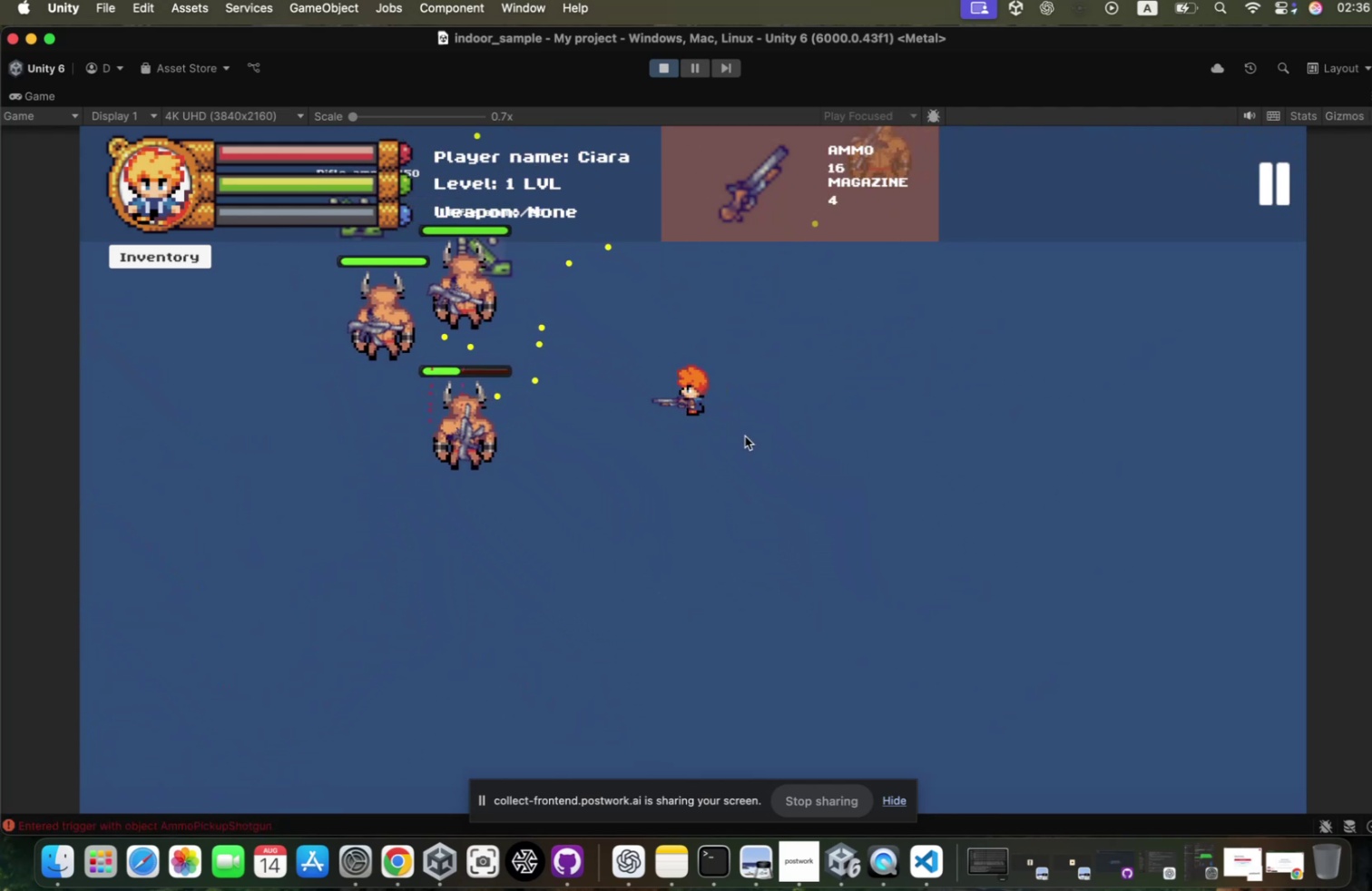 
left_click([738, 440])
 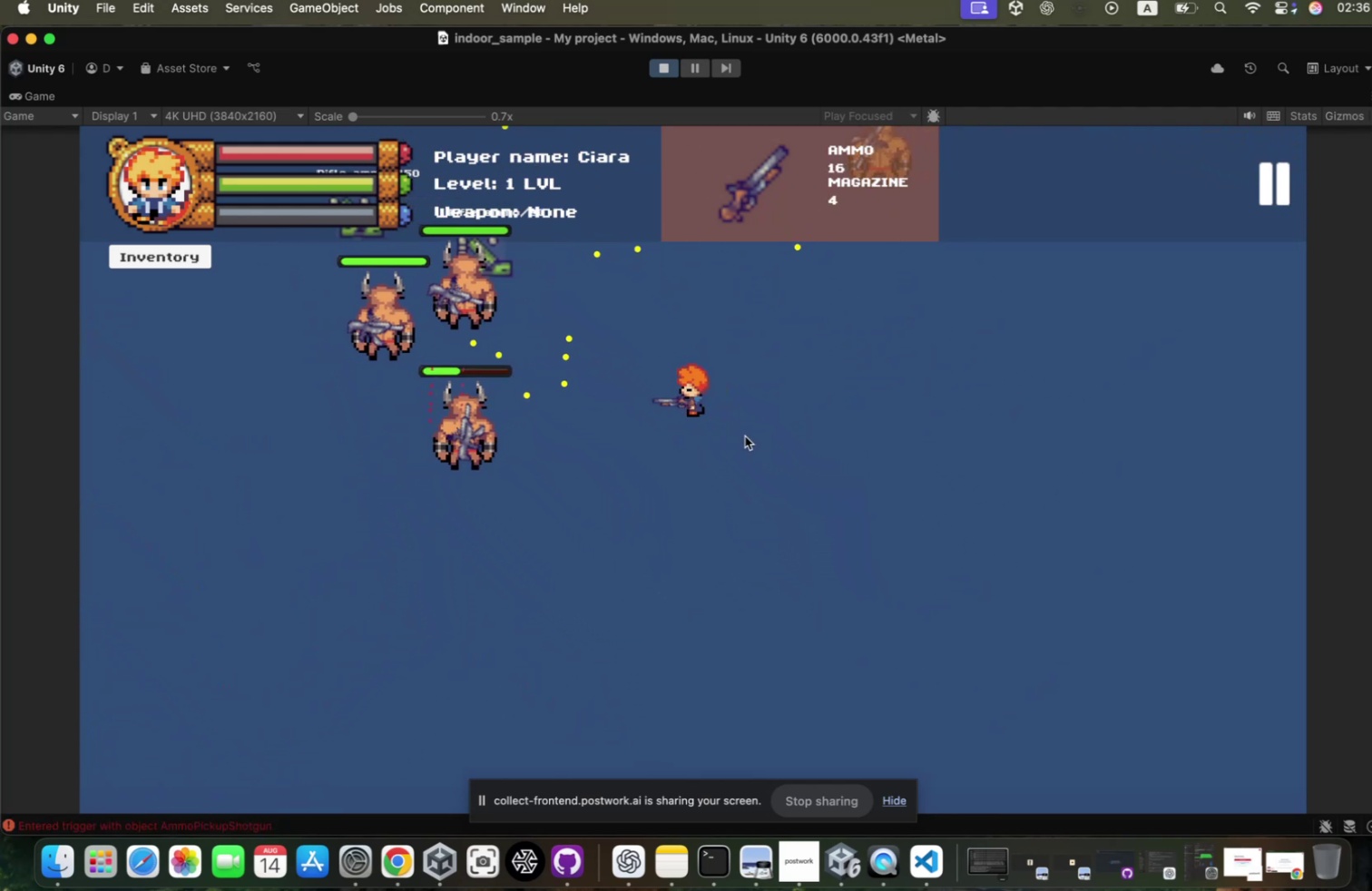 
hold_key(key=D, duration=0.32)
 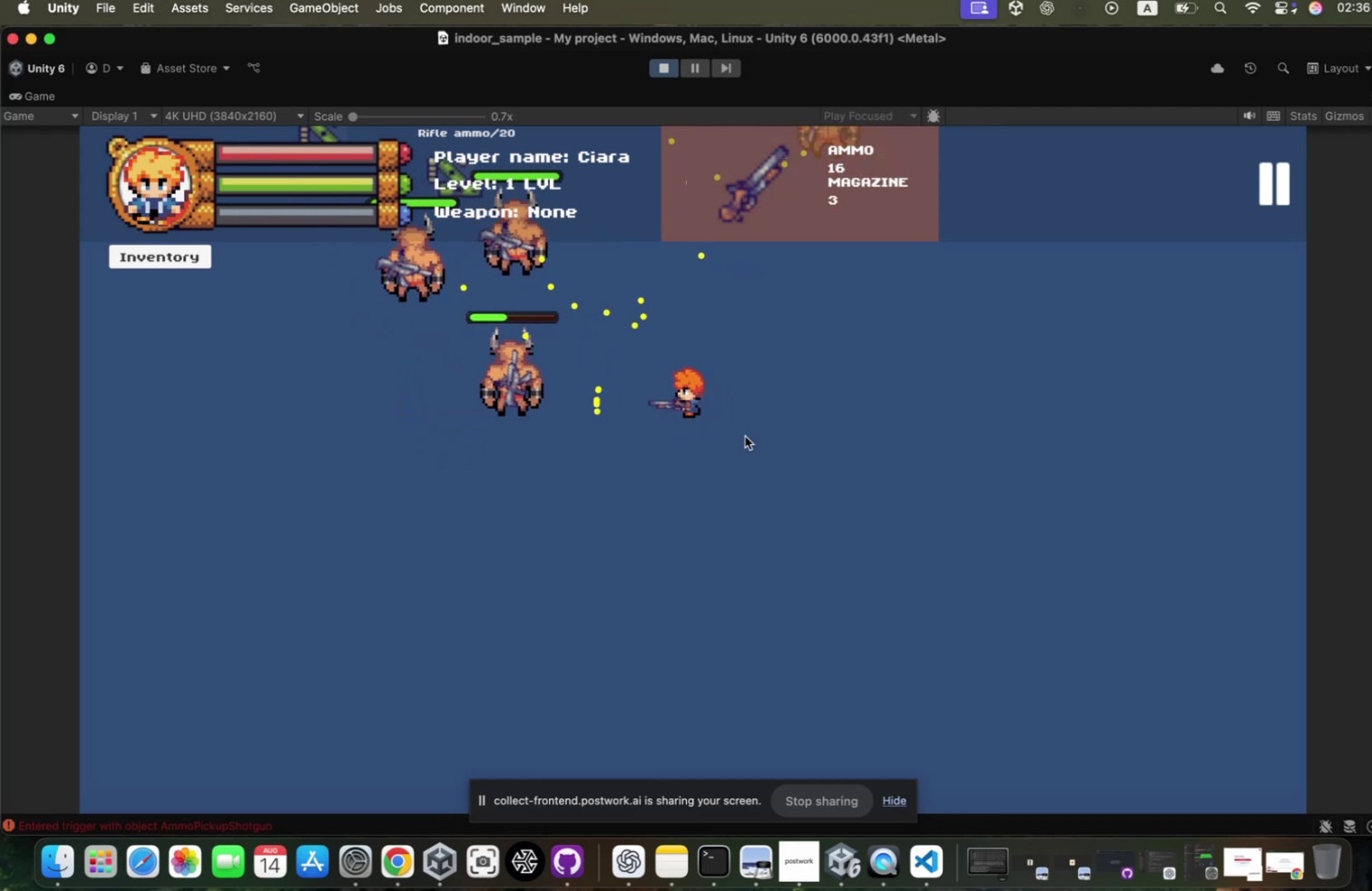 
hold_key(key=S, duration=0.51)
 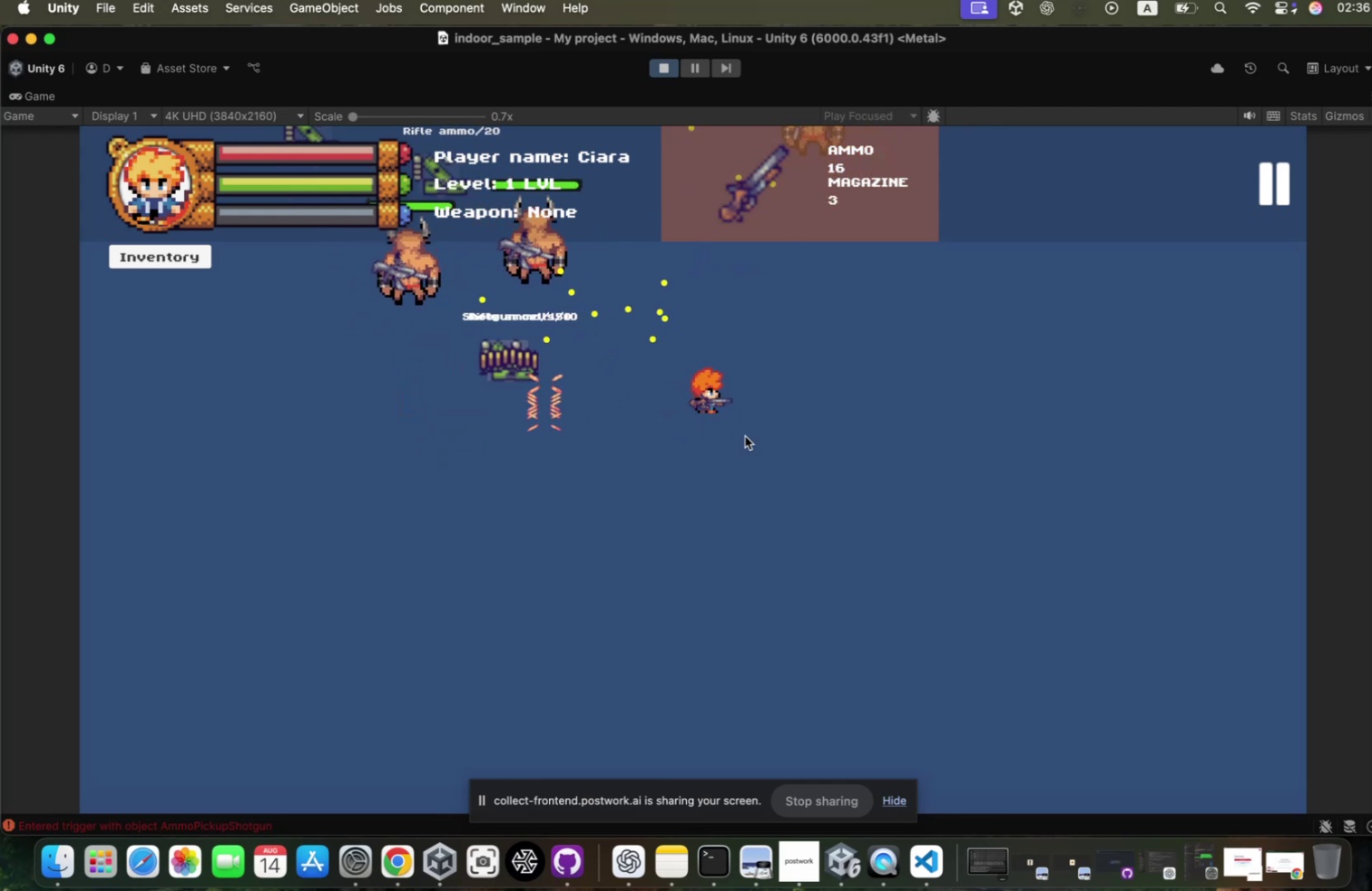 
key(A)
 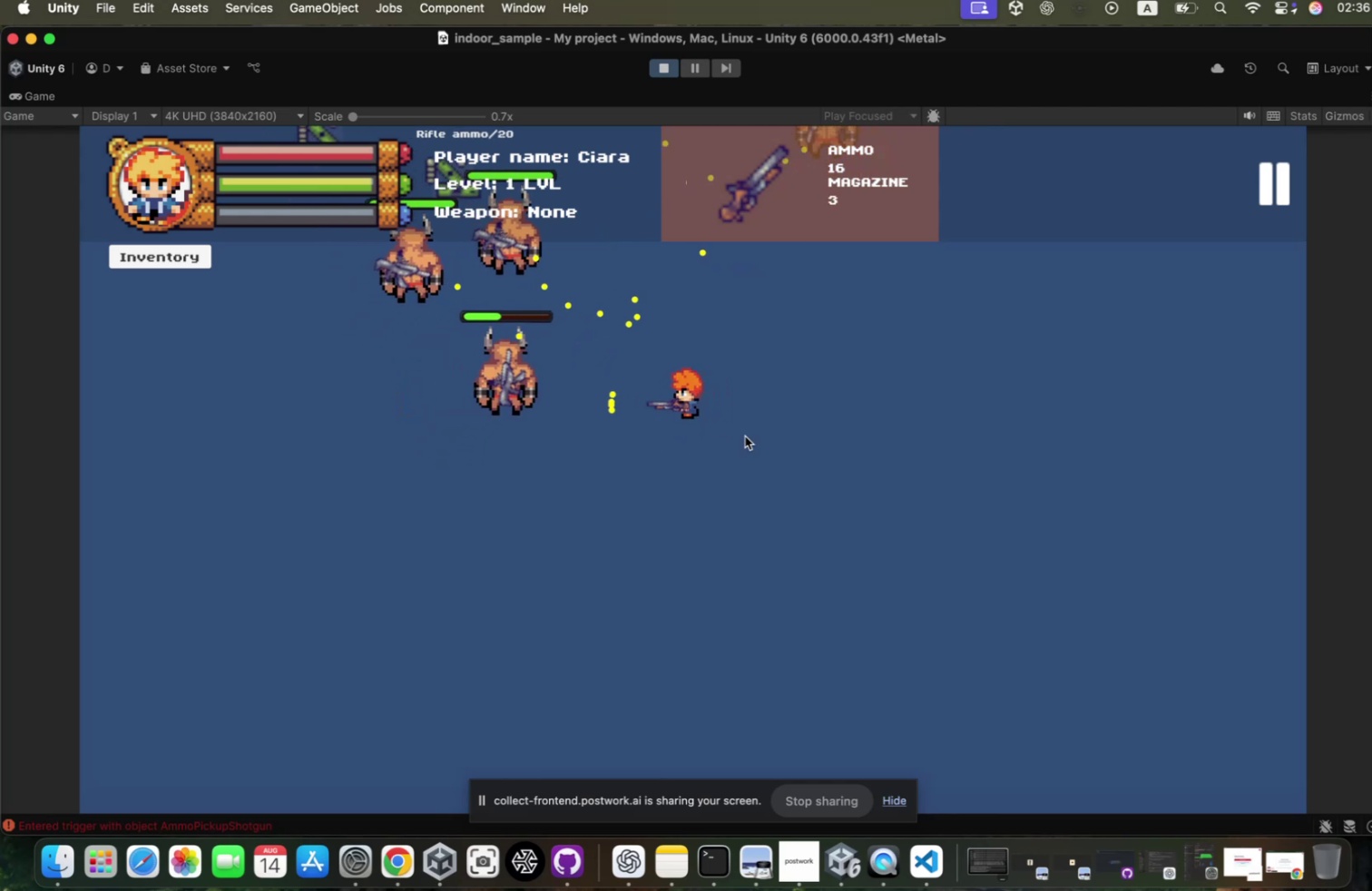 
left_click([738, 440])
 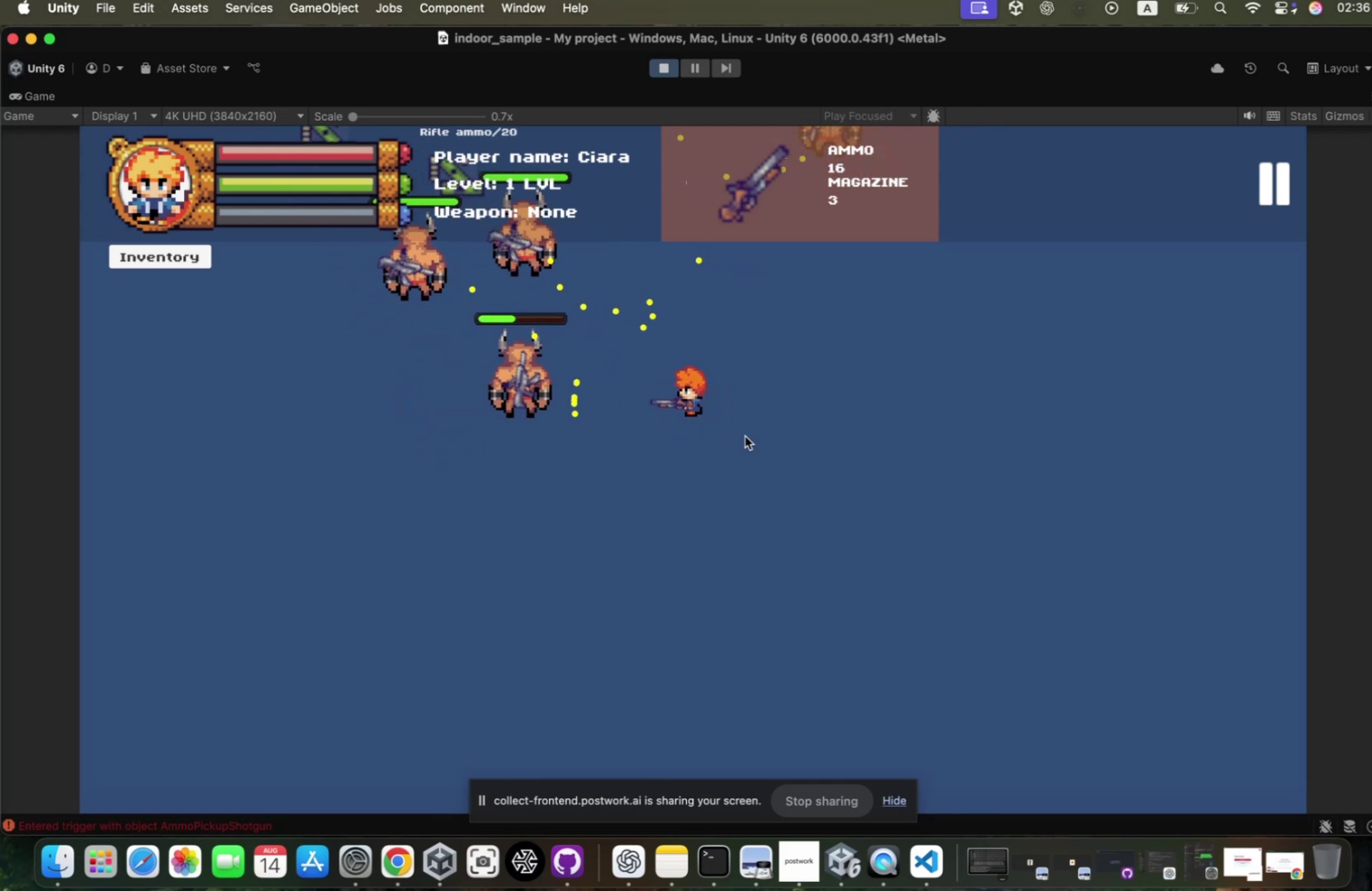 
hold_key(key=D, duration=0.42)
 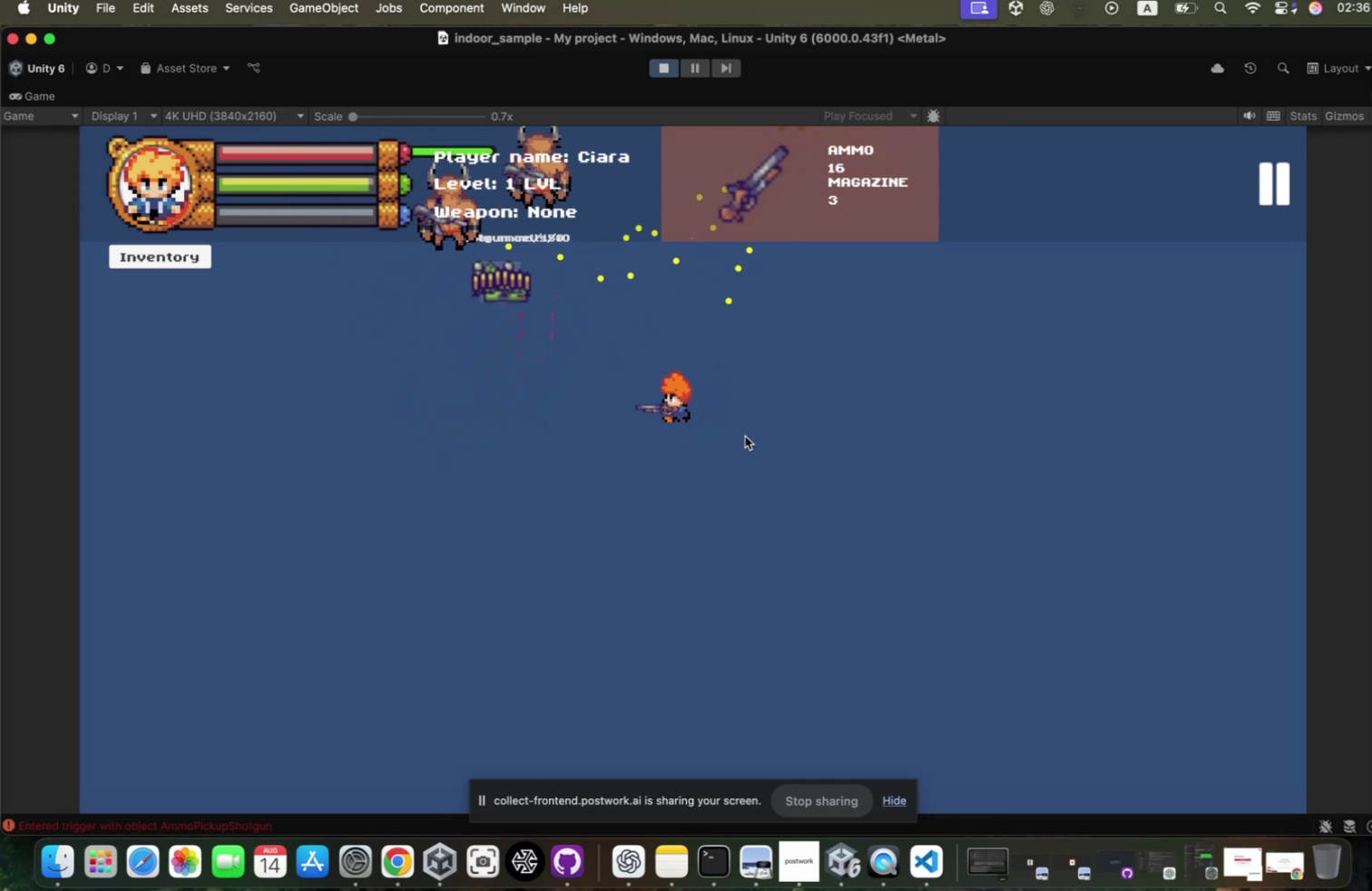 
hold_key(key=S, duration=0.52)
 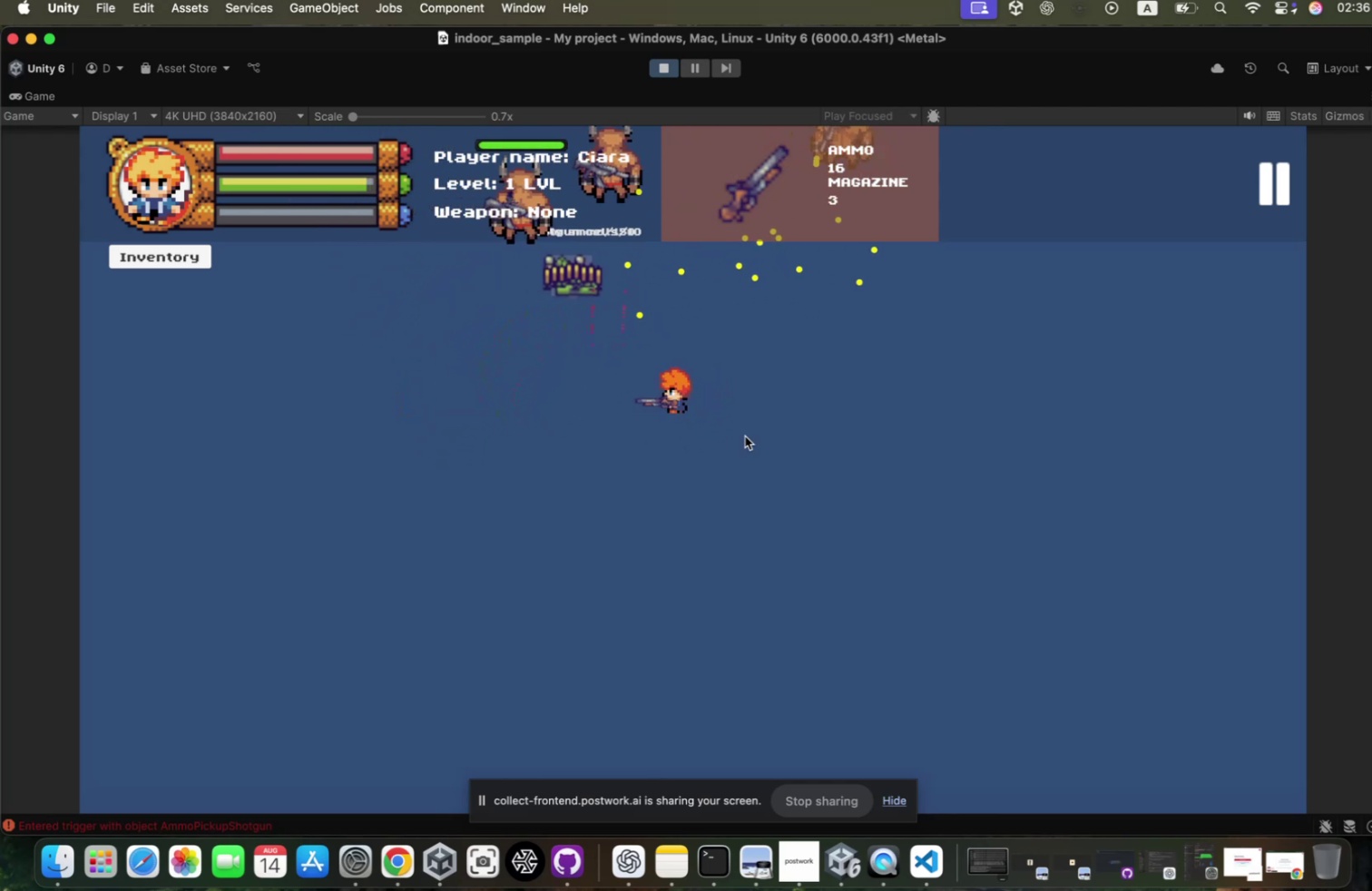 
hold_key(key=A, duration=1.51)
 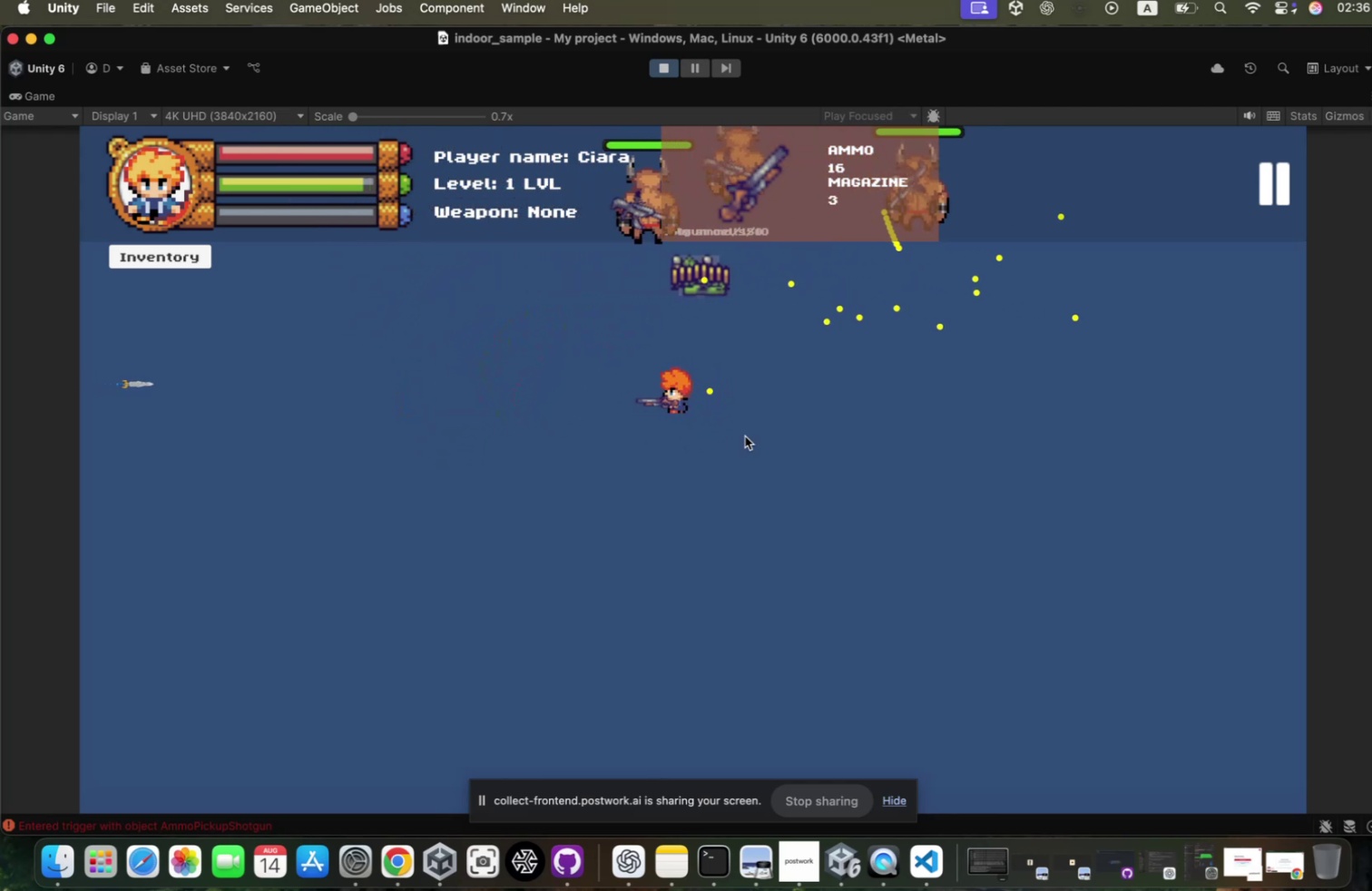 
type(aaa)
 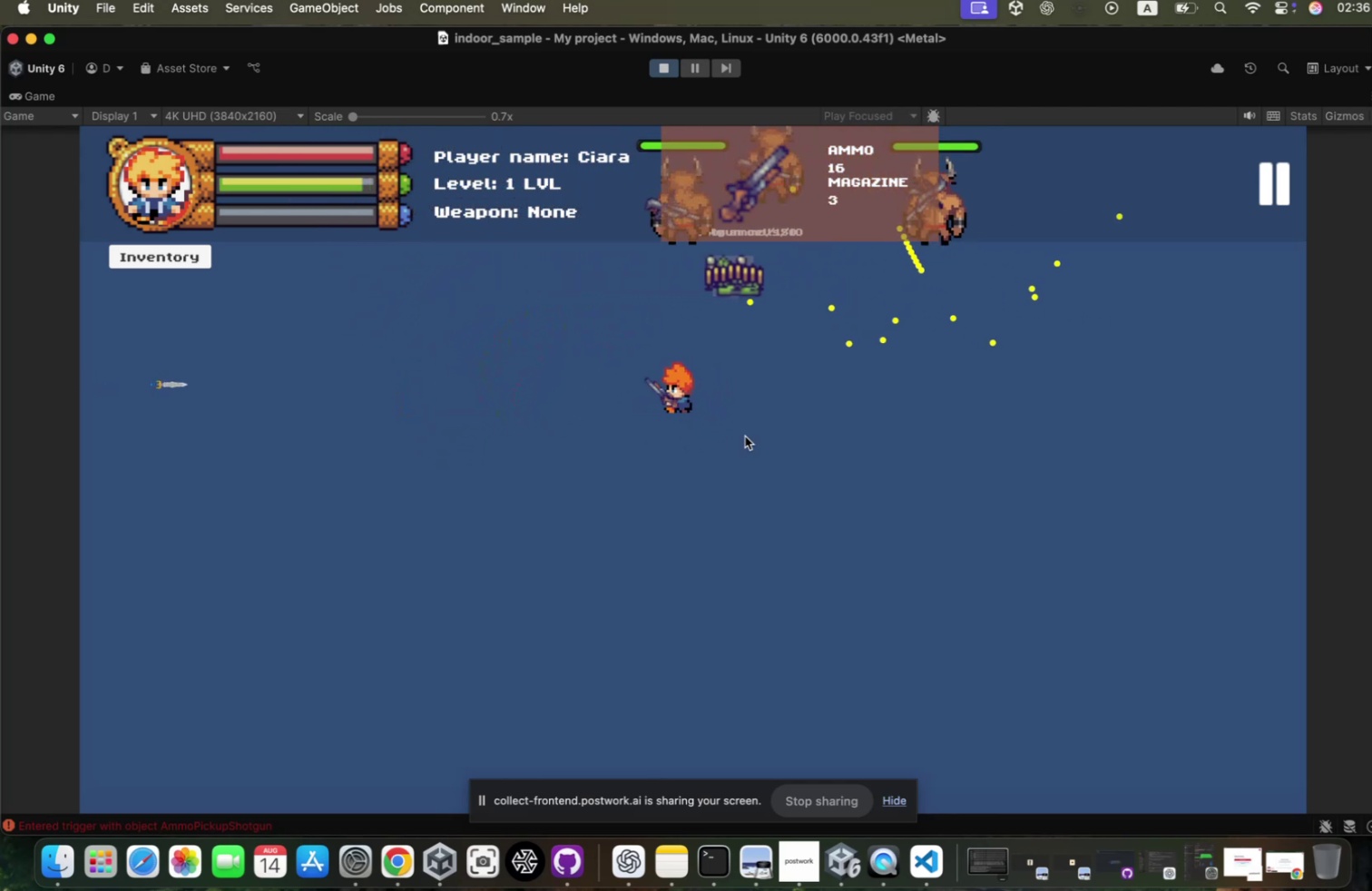 
hold_key(key=W, duration=0.4)
 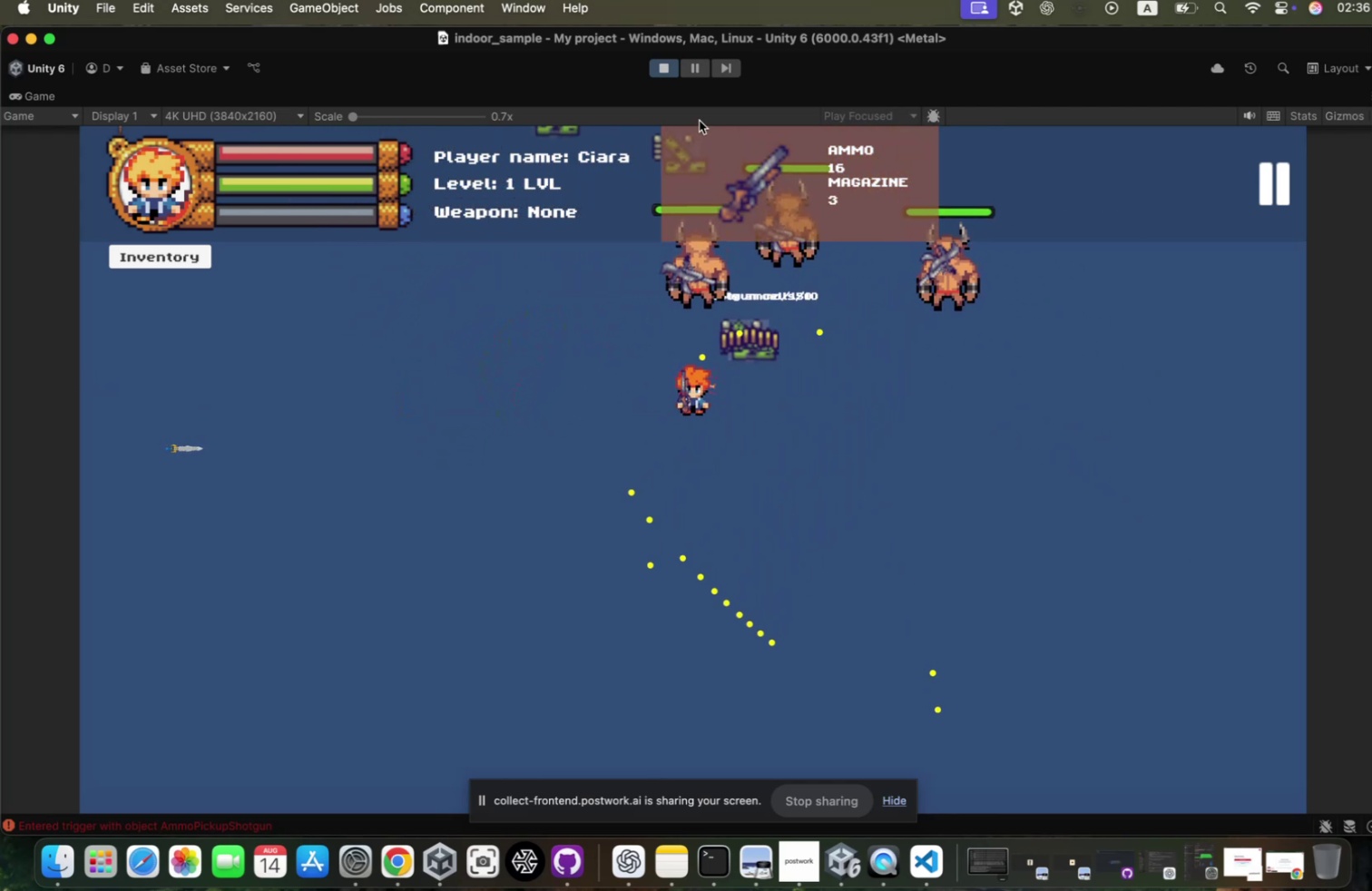 
key(S)
 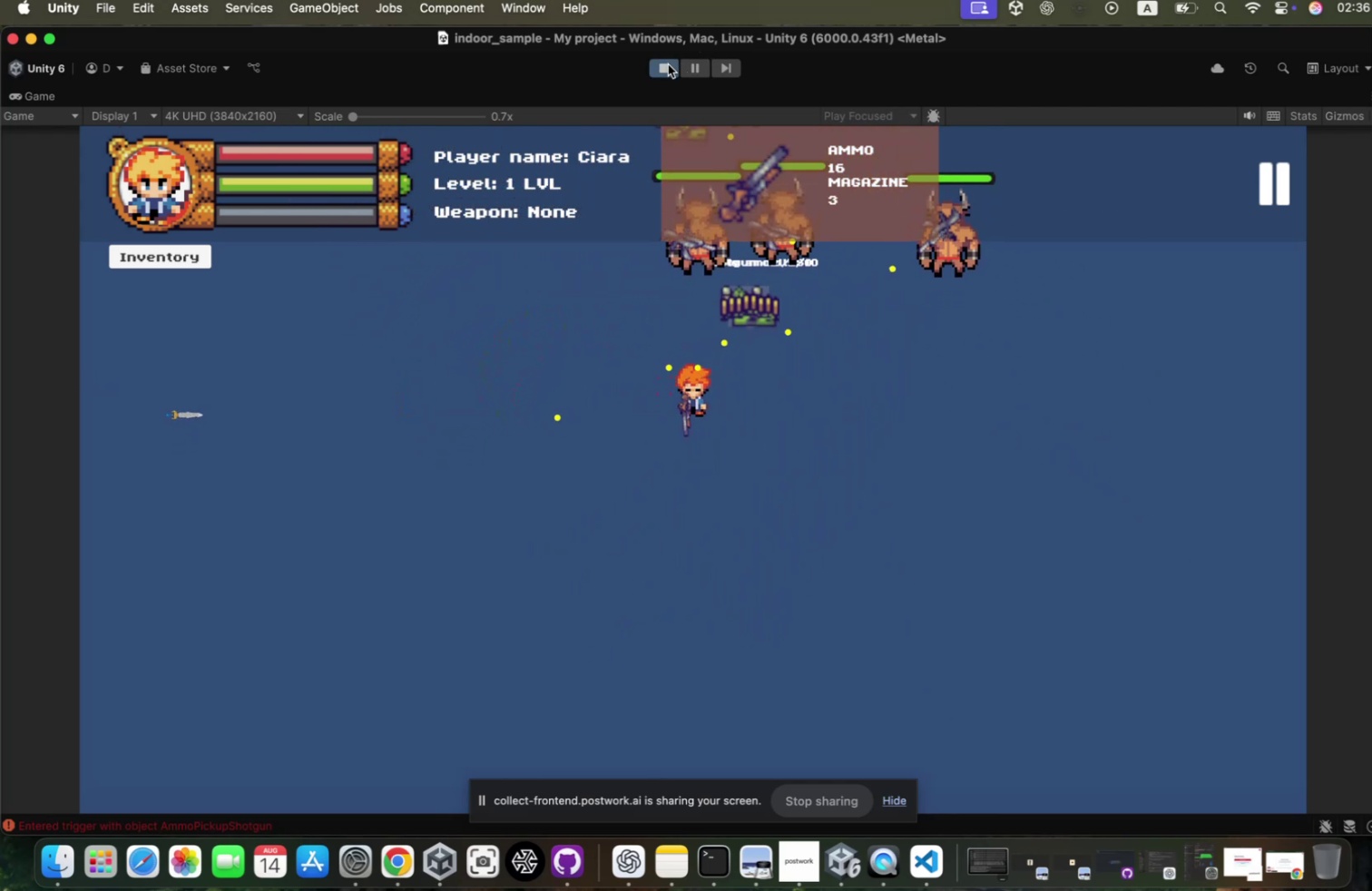 
left_click([661, 73])
 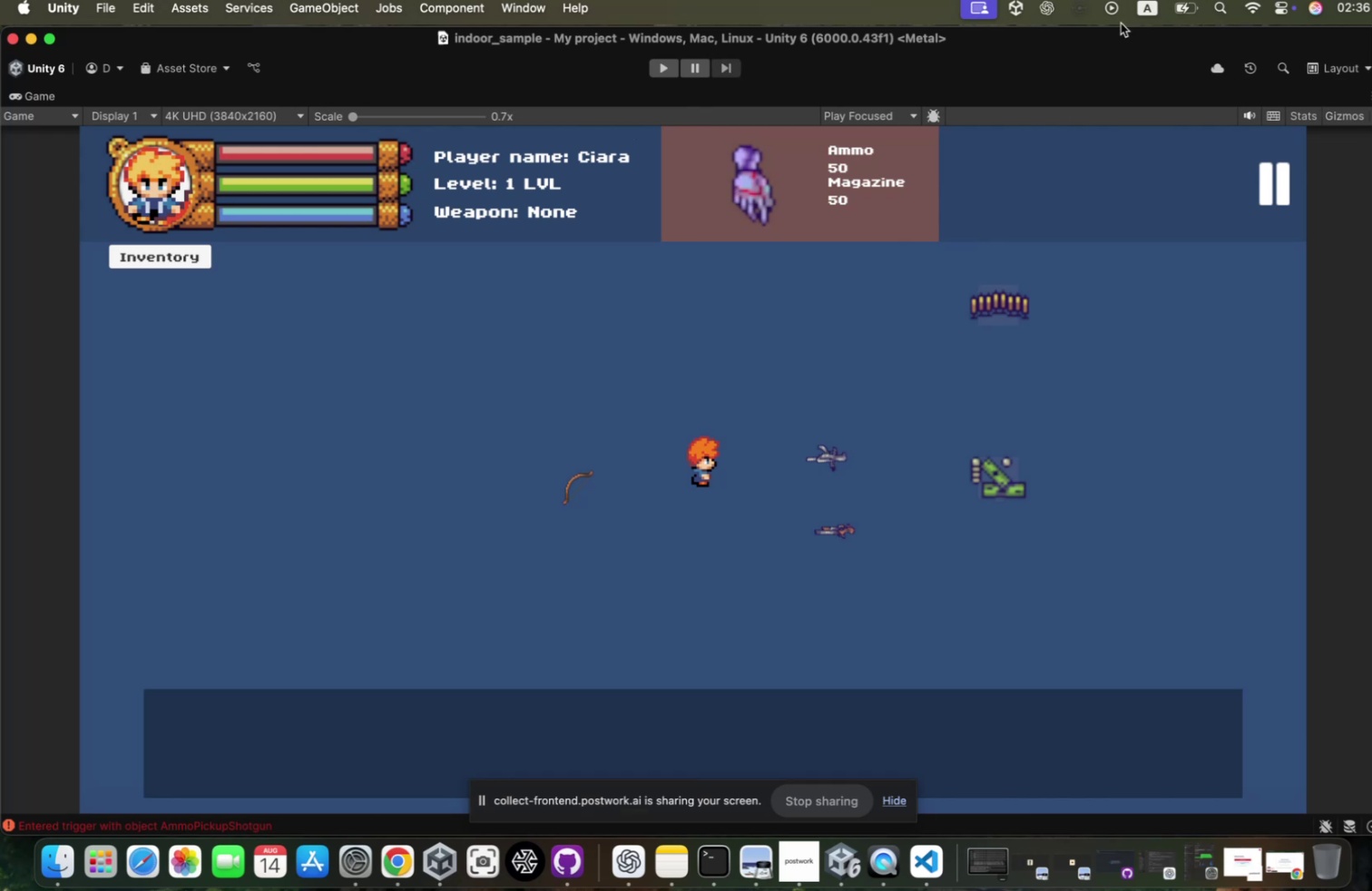 
left_click([1062, 48])
 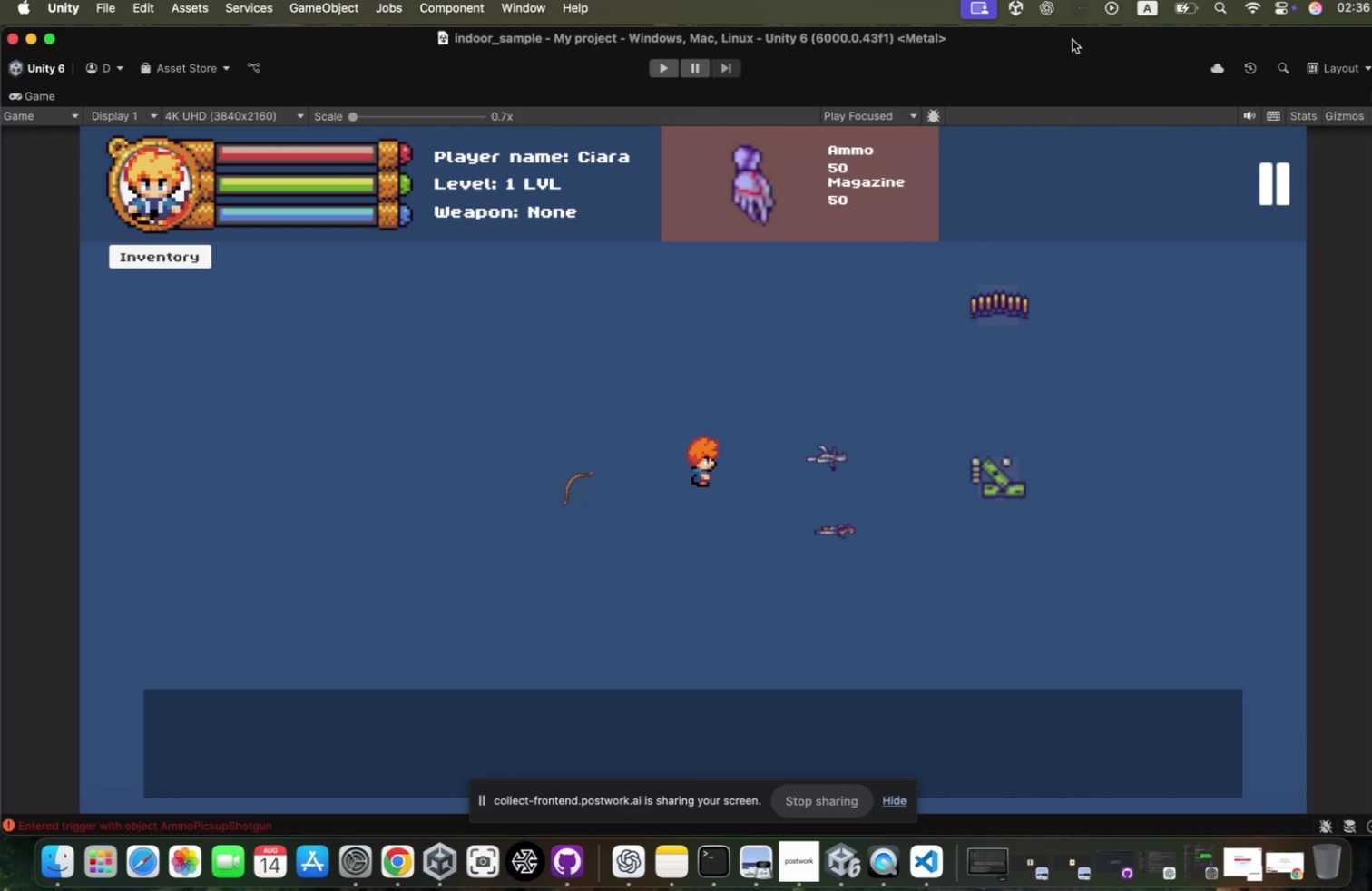 
left_click([1062, 48])
 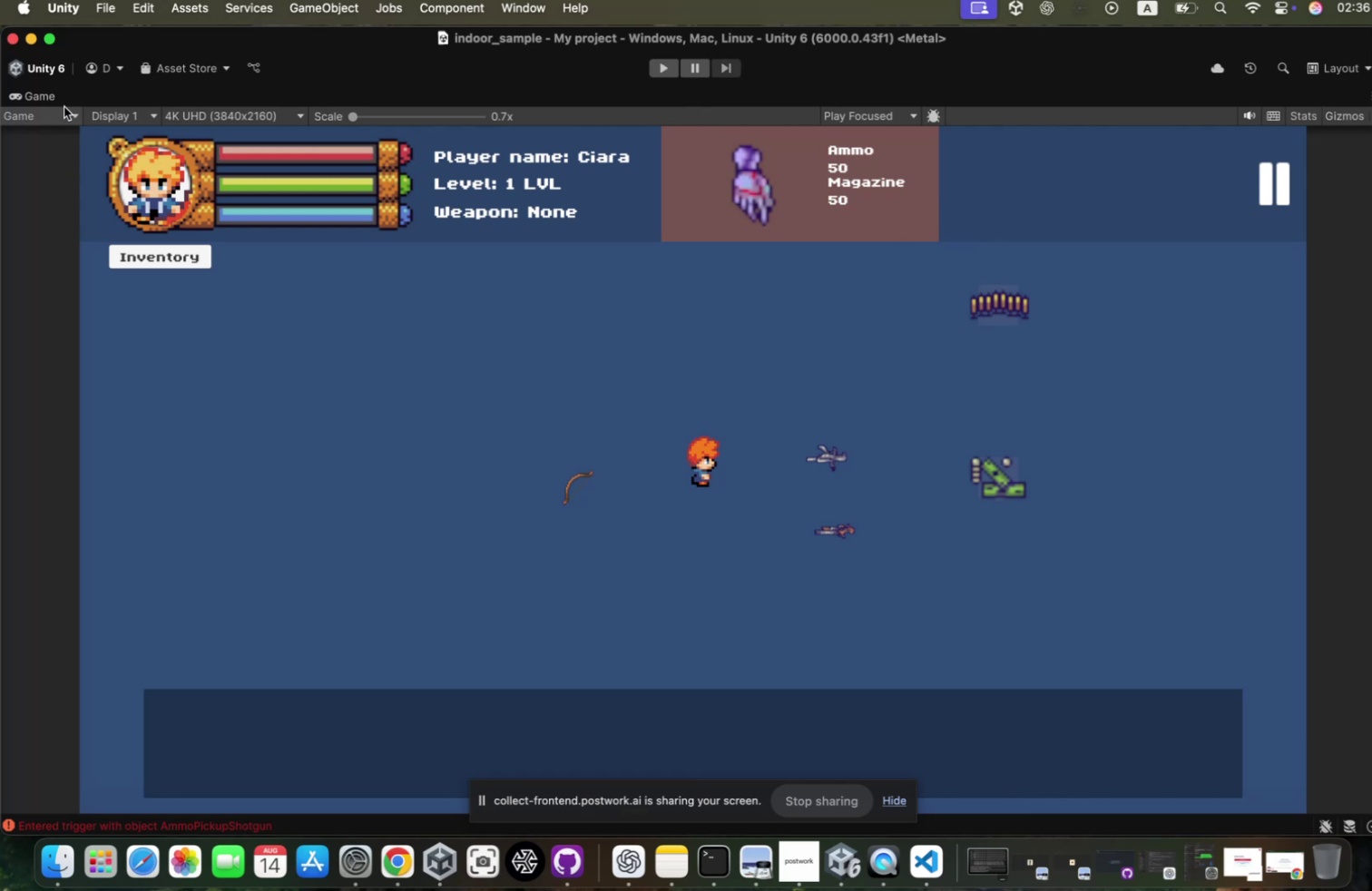 
double_click([65, 106])
 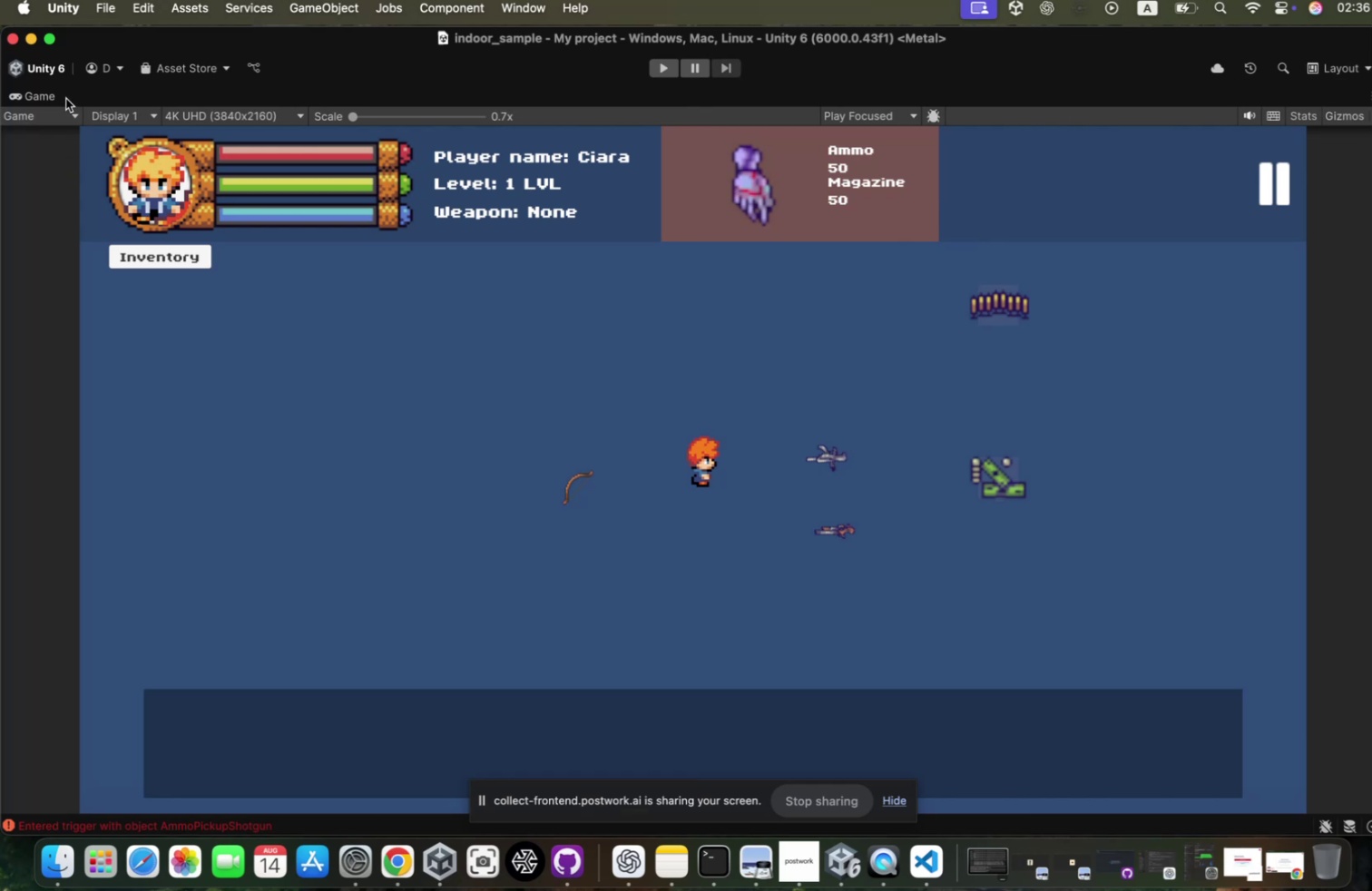 
triple_click([65, 106])
 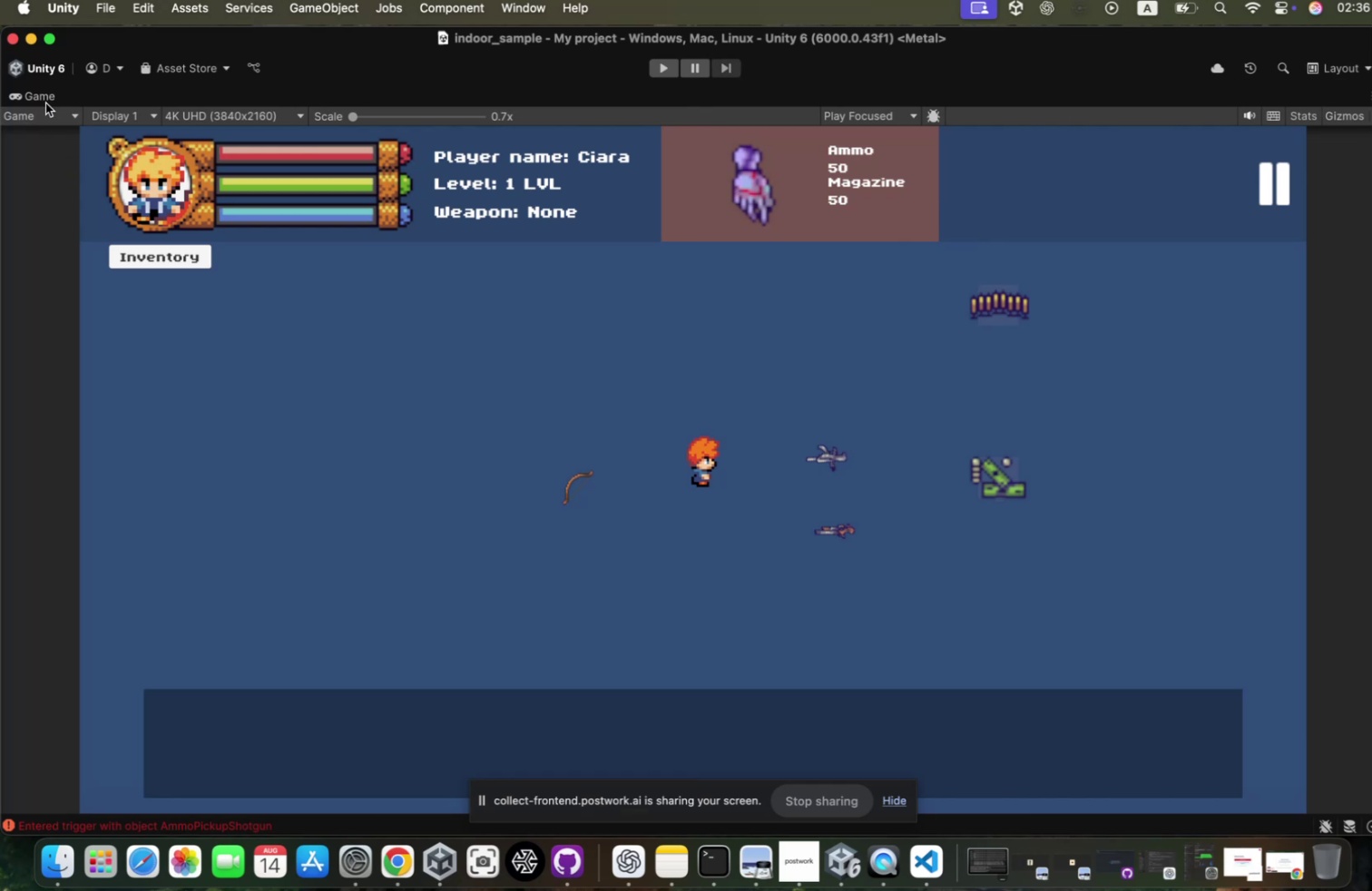 
left_click([44, 111])
 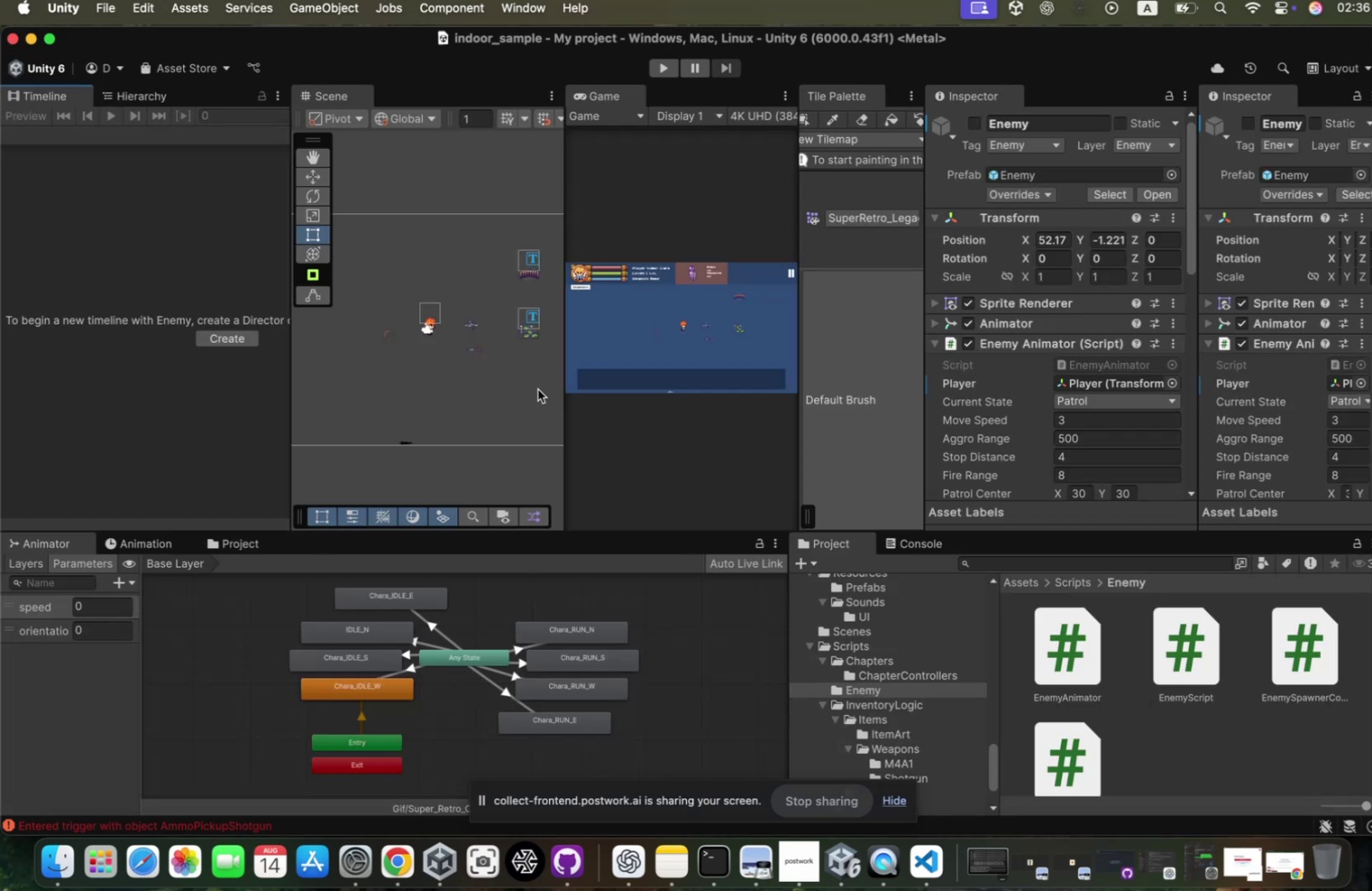 
scroll: coordinate [763, 385], scroll_direction: up, amount: 46.0
 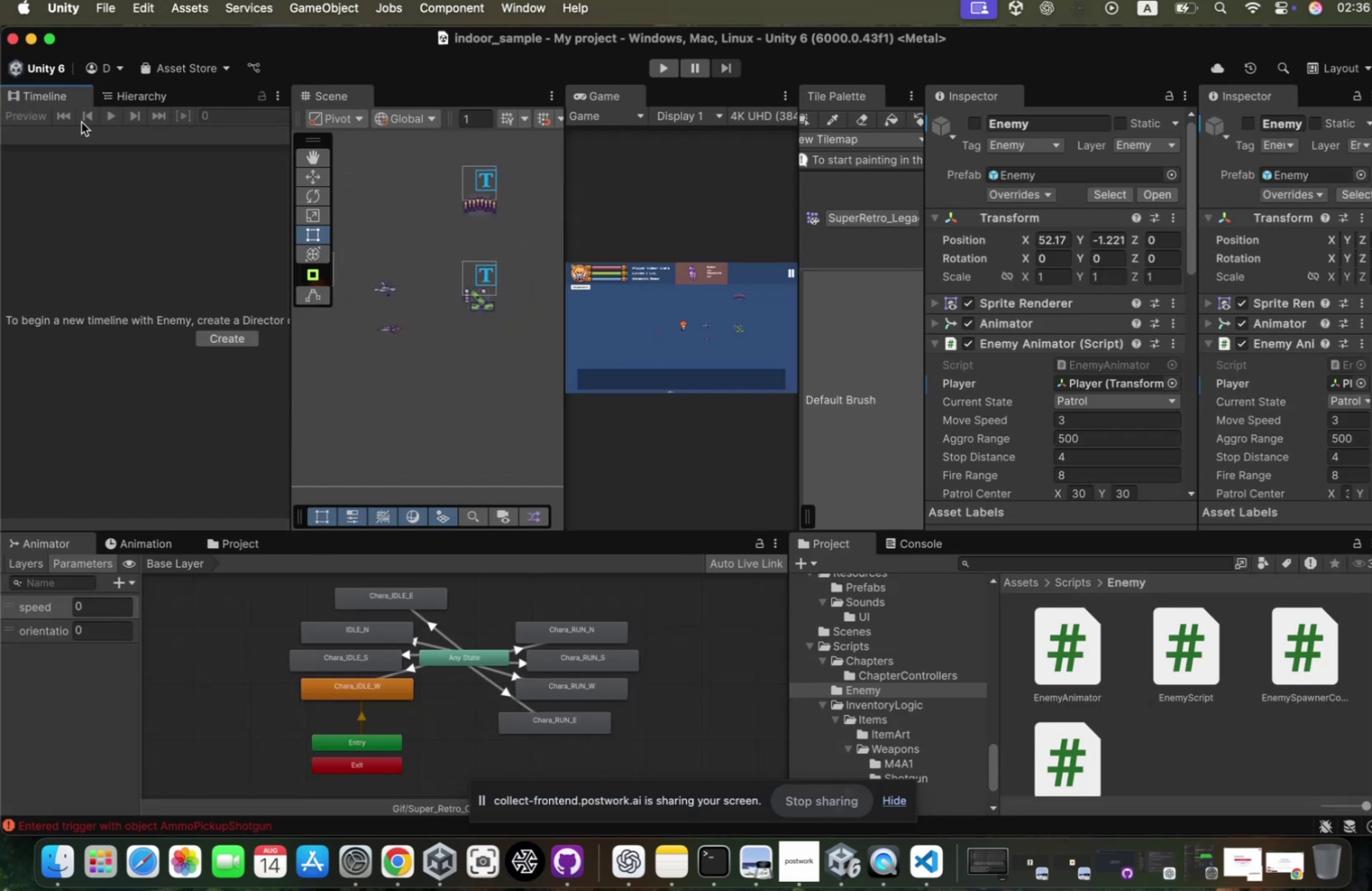 
left_click([113, 99])
 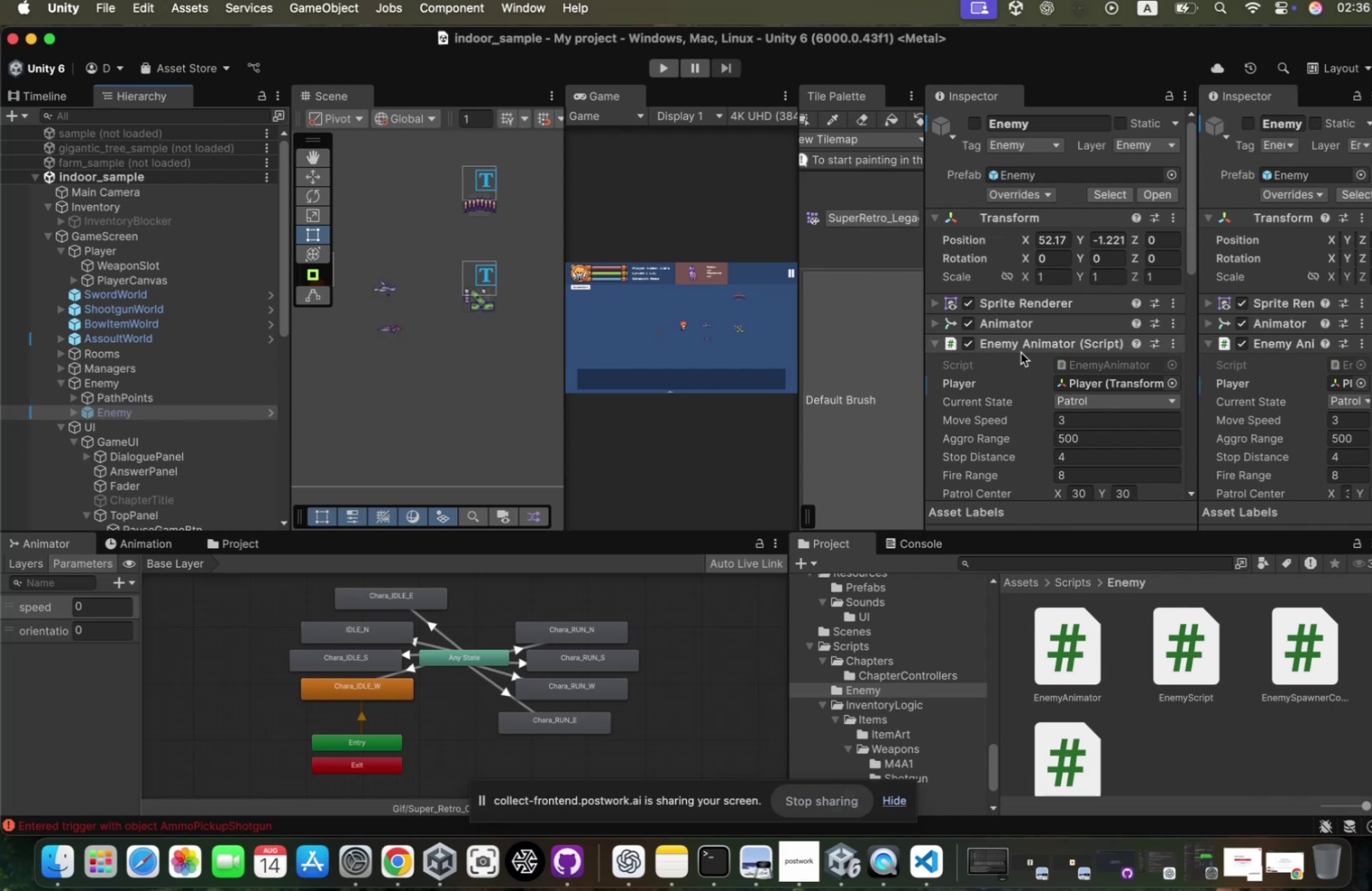 
scroll: coordinate [1104, 391], scroll_direction: down, amount: 40.0
 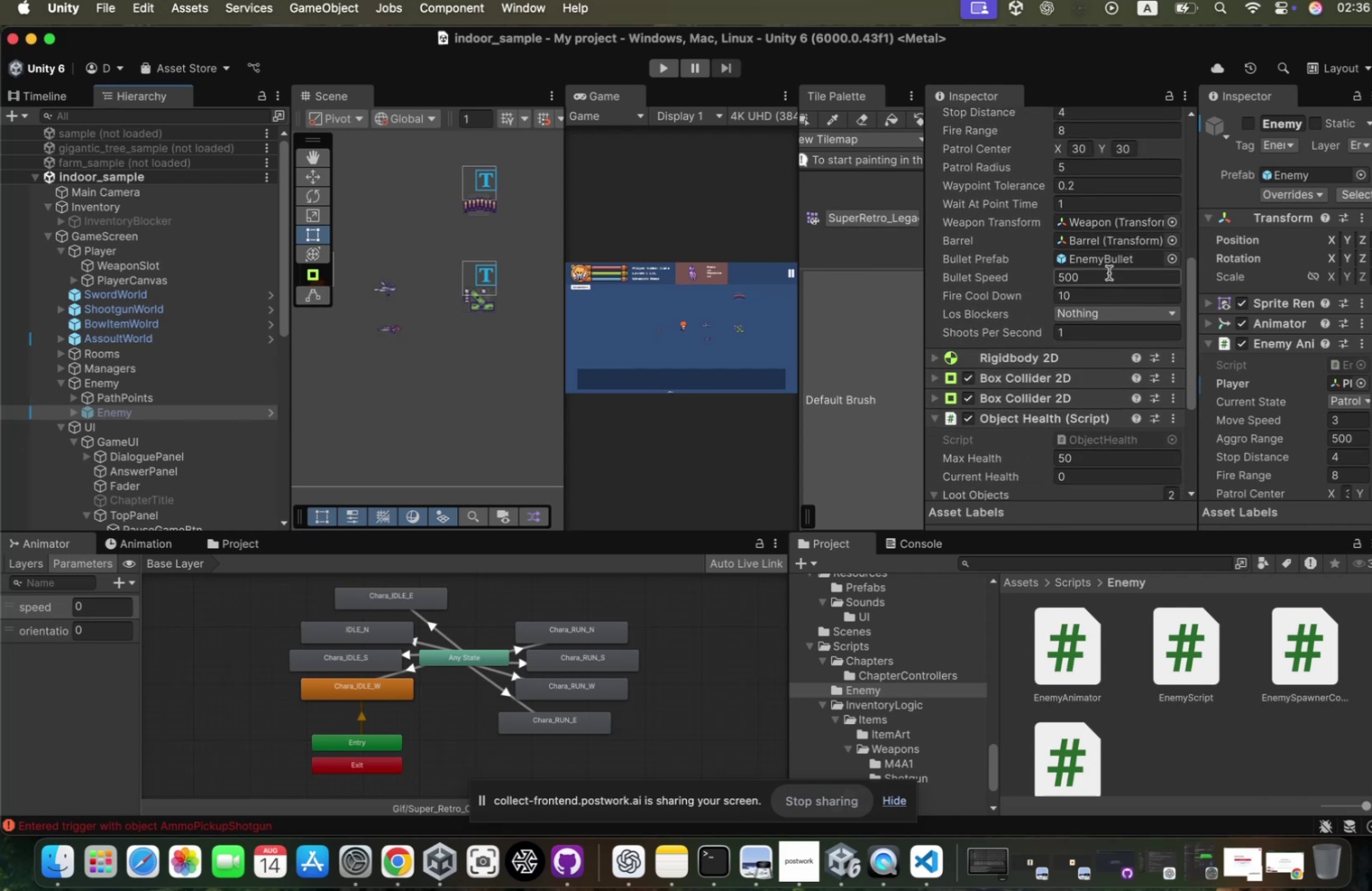 
left_click([1099, 277])
 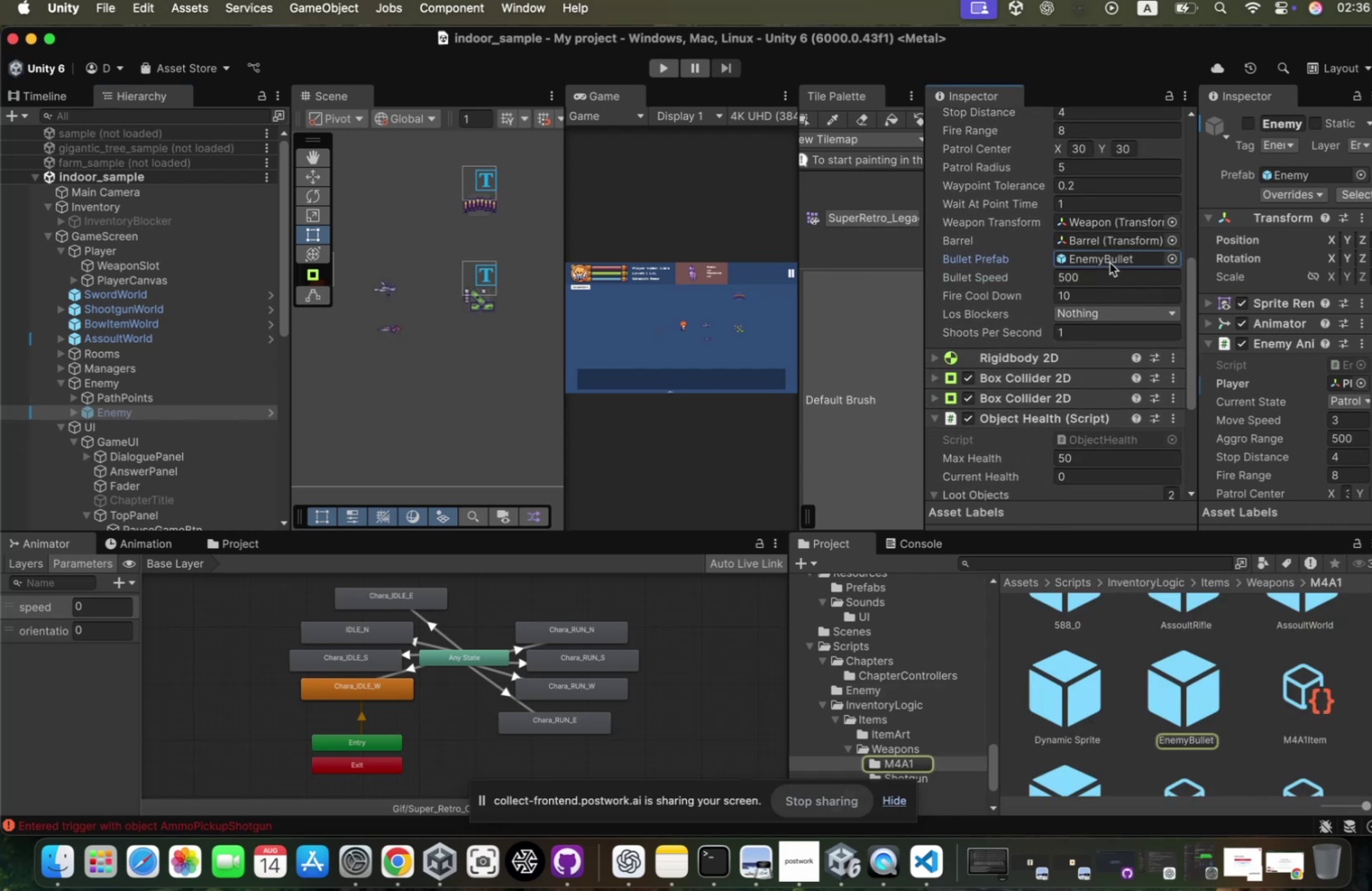 
left_click([1099, 269])
 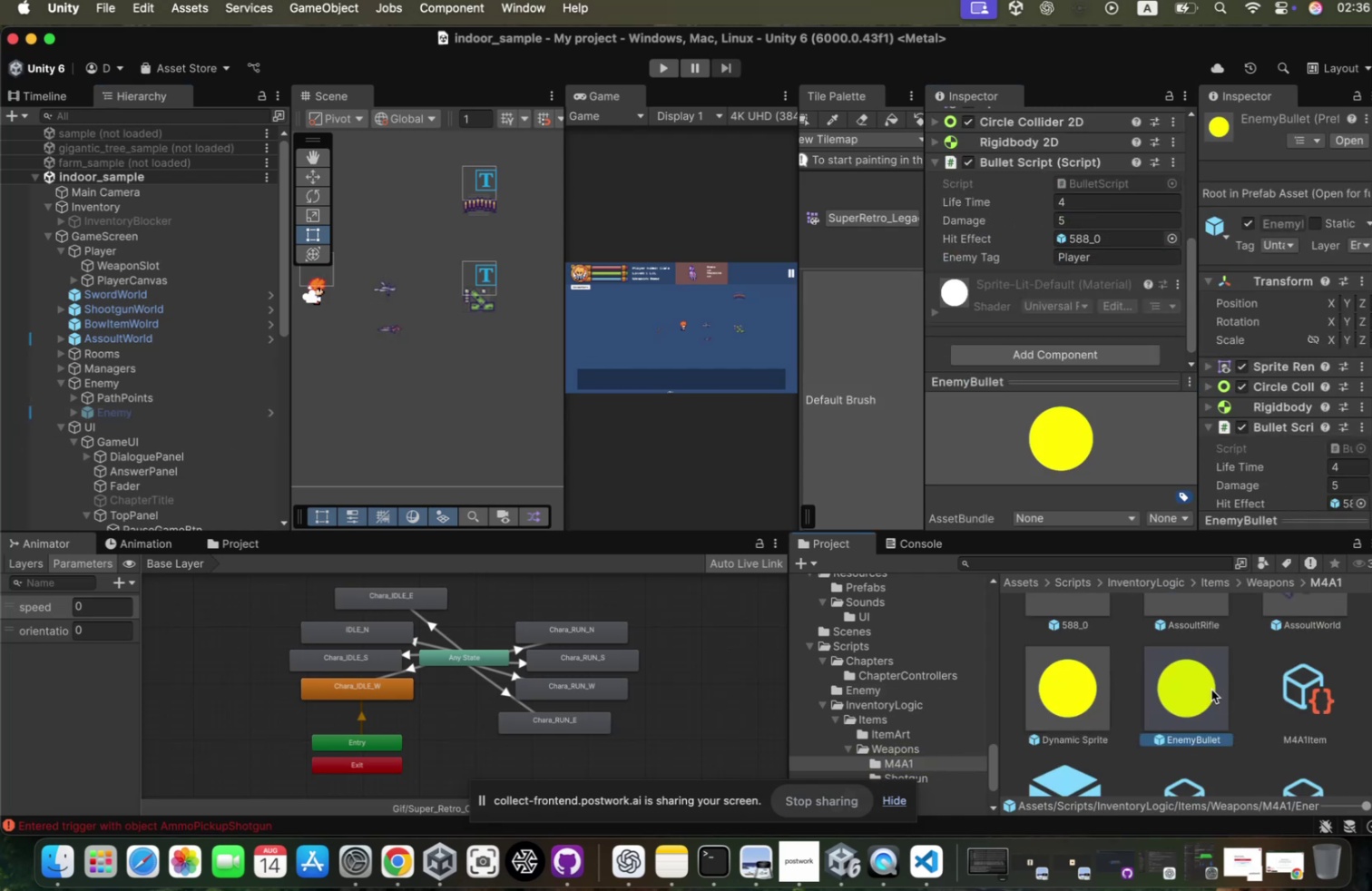 
double_click([1199, 691])
 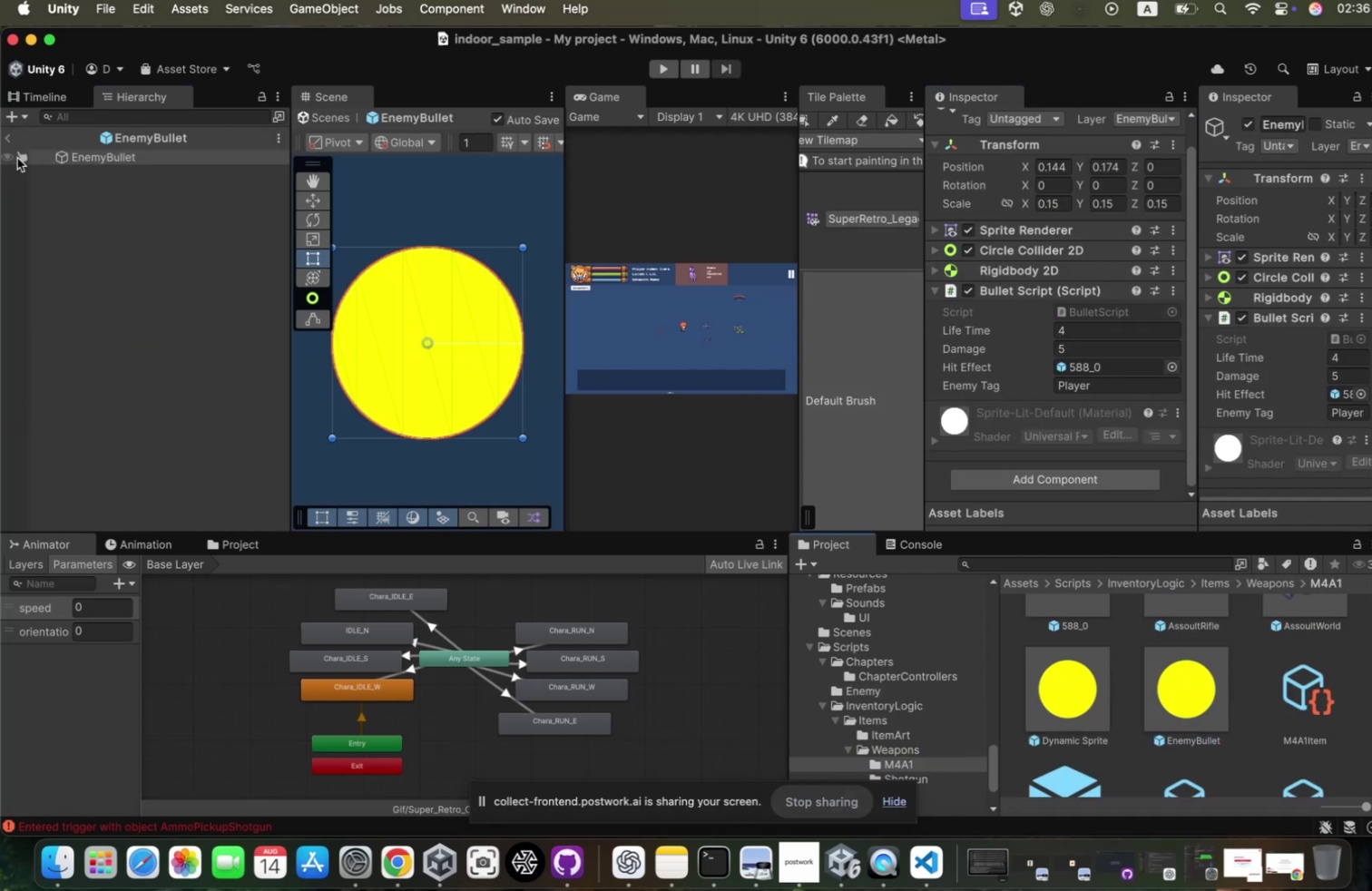 
left_click([8, 146])
 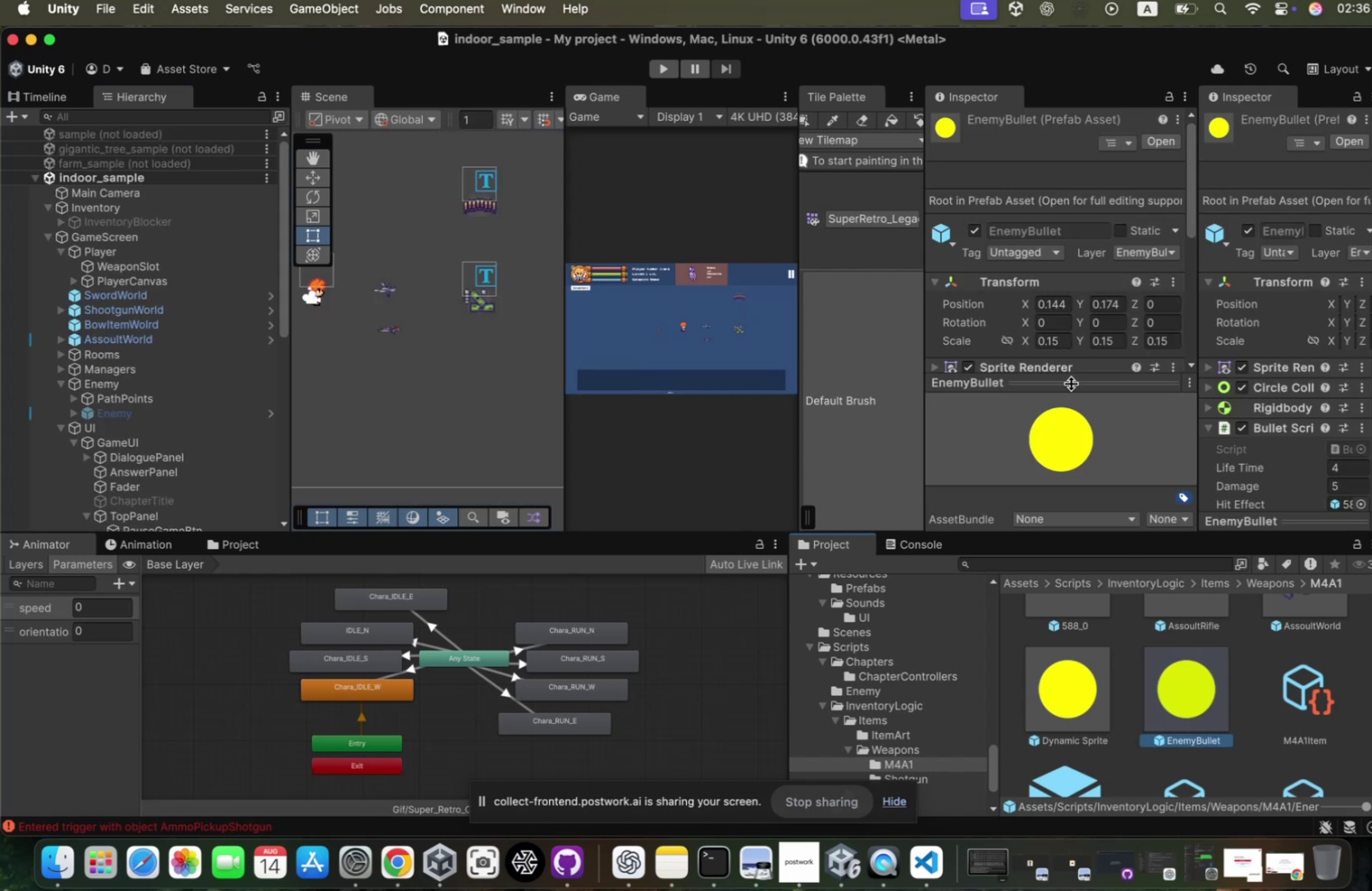 
scroll: coordinate [1007, 251], scroll_direction: down, amount: 34.0
 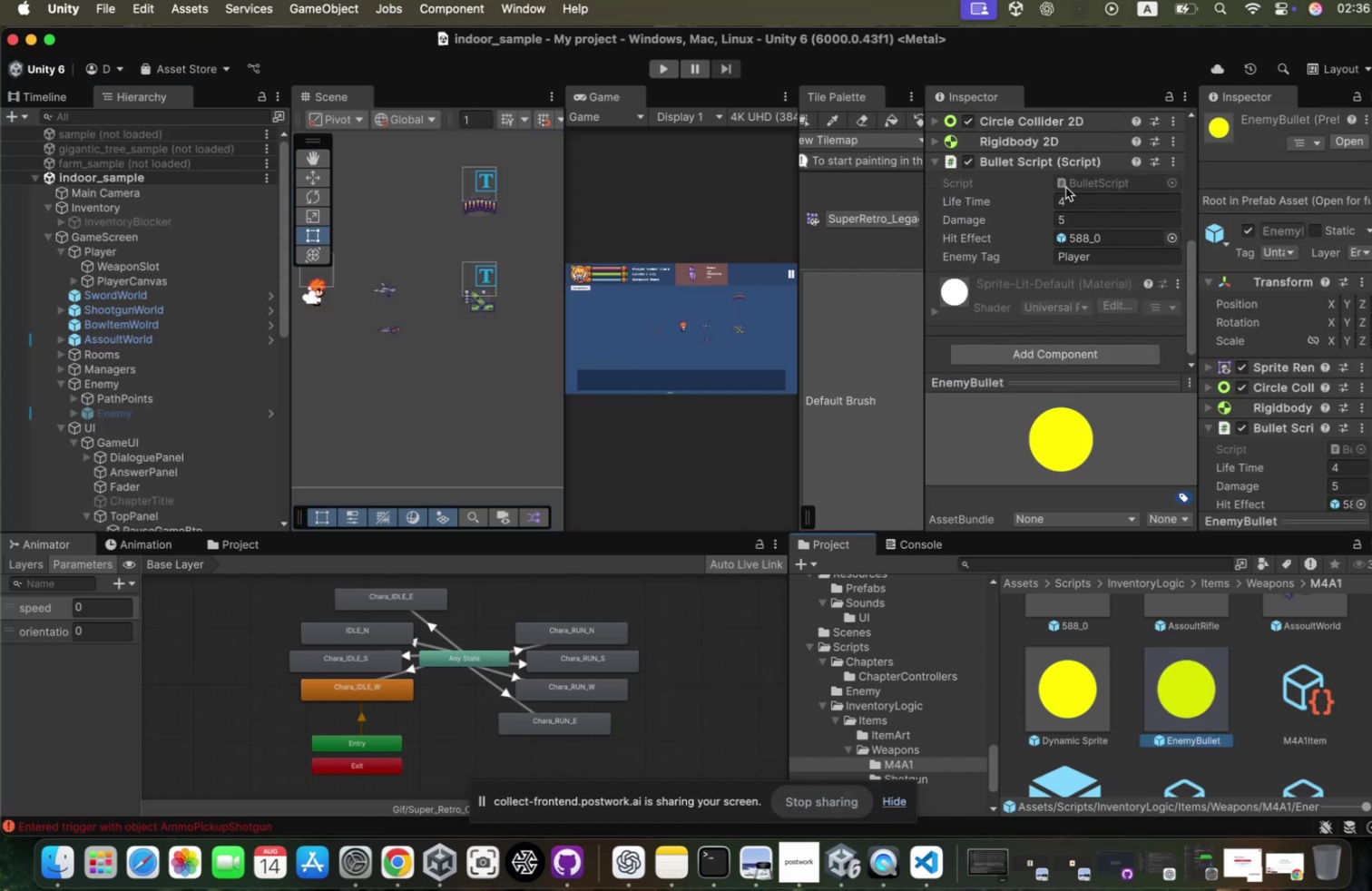 
double_click([1055, 193])
 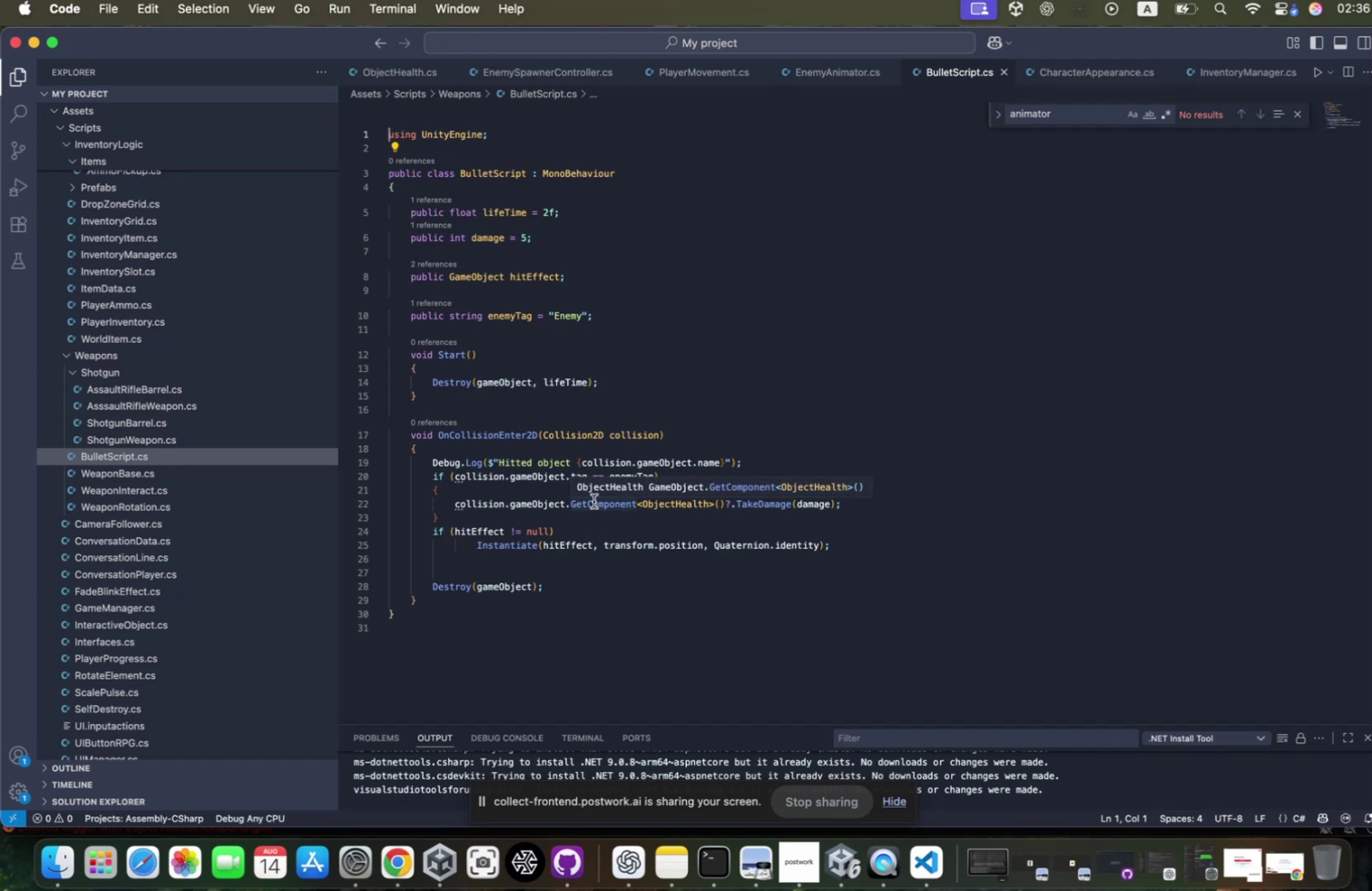 
wait(12.18)
 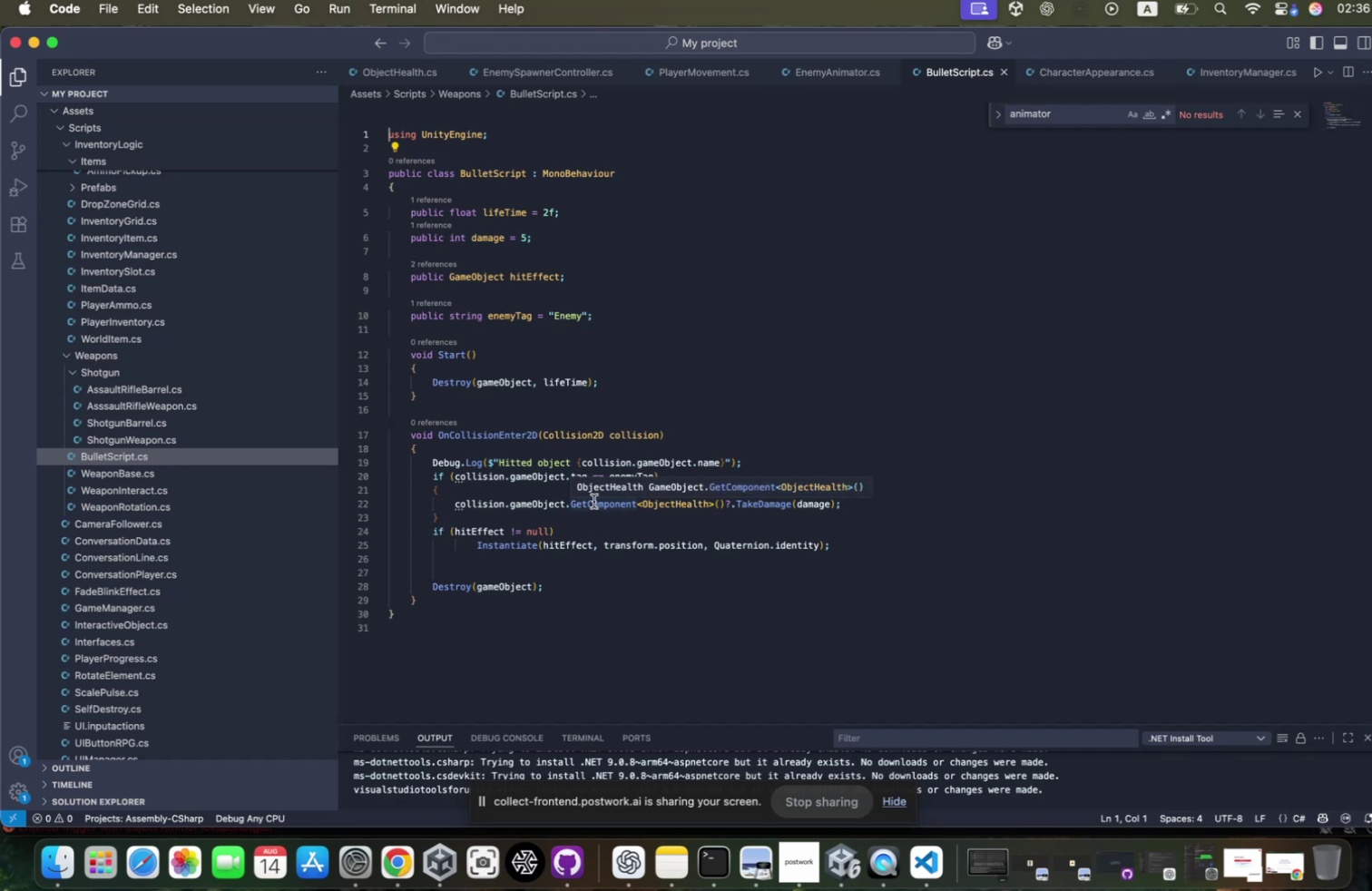 
left_click([672, 506])
 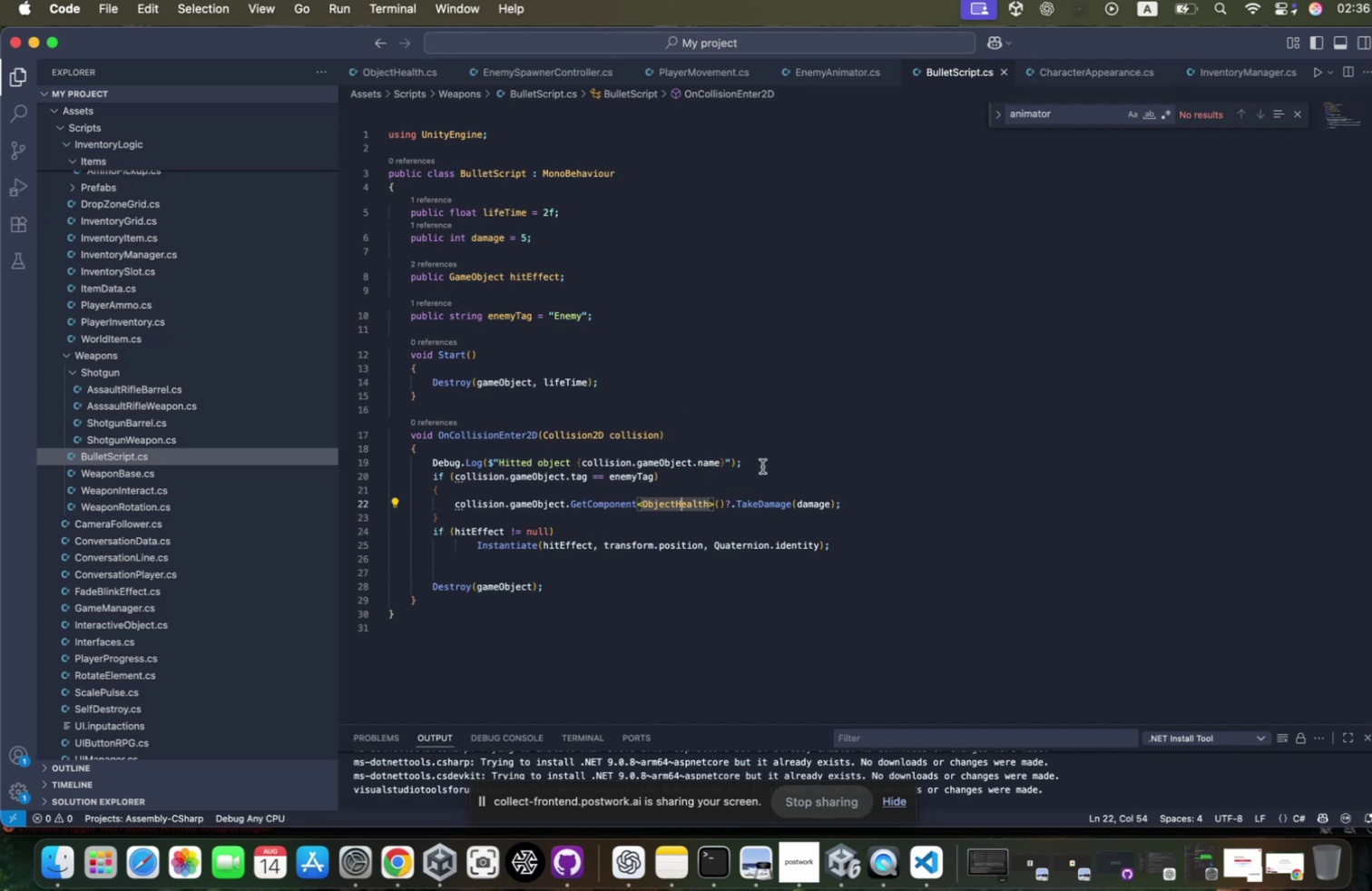 
wait(5.13)
 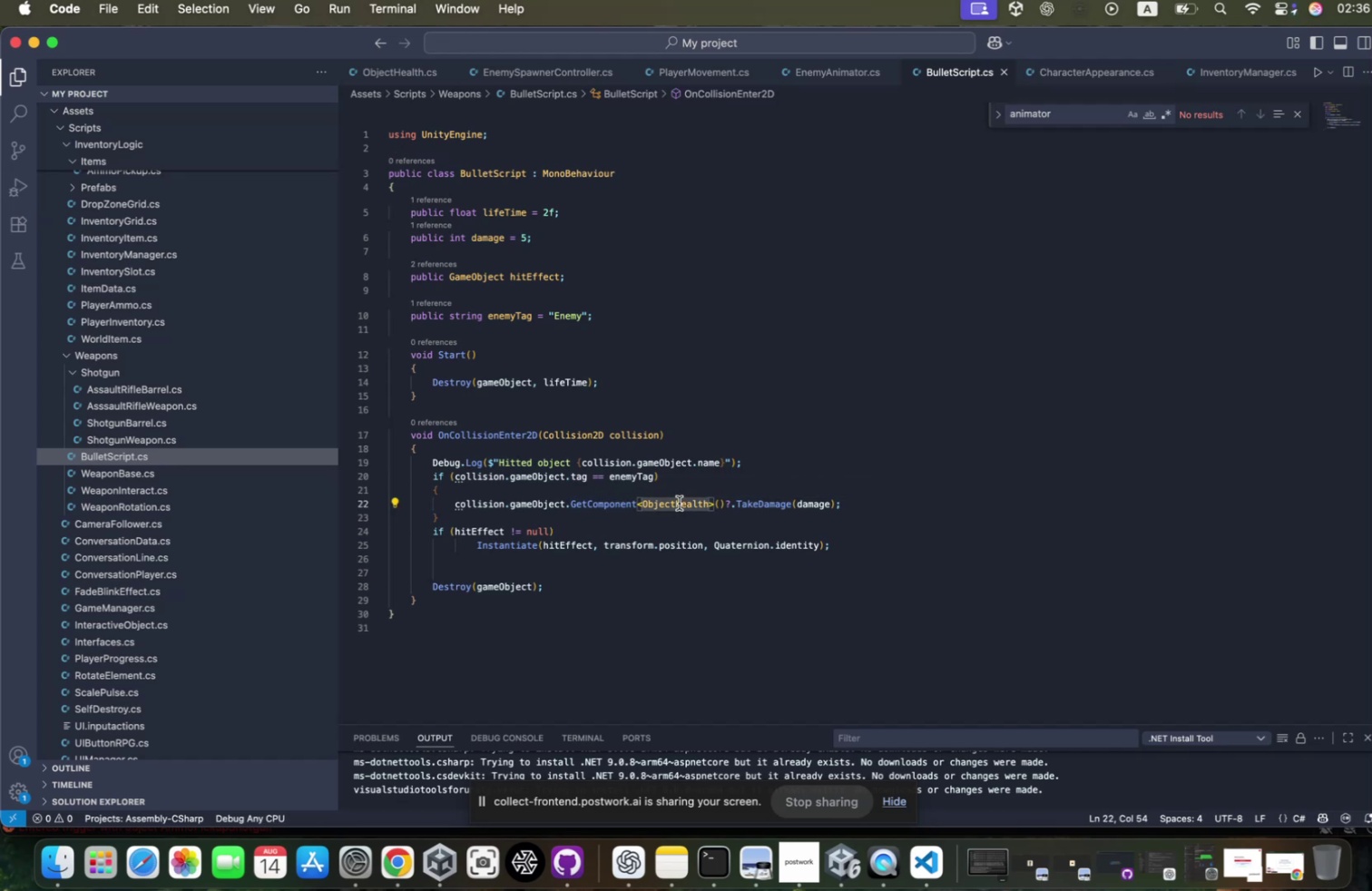 
left_click([749, 469])
 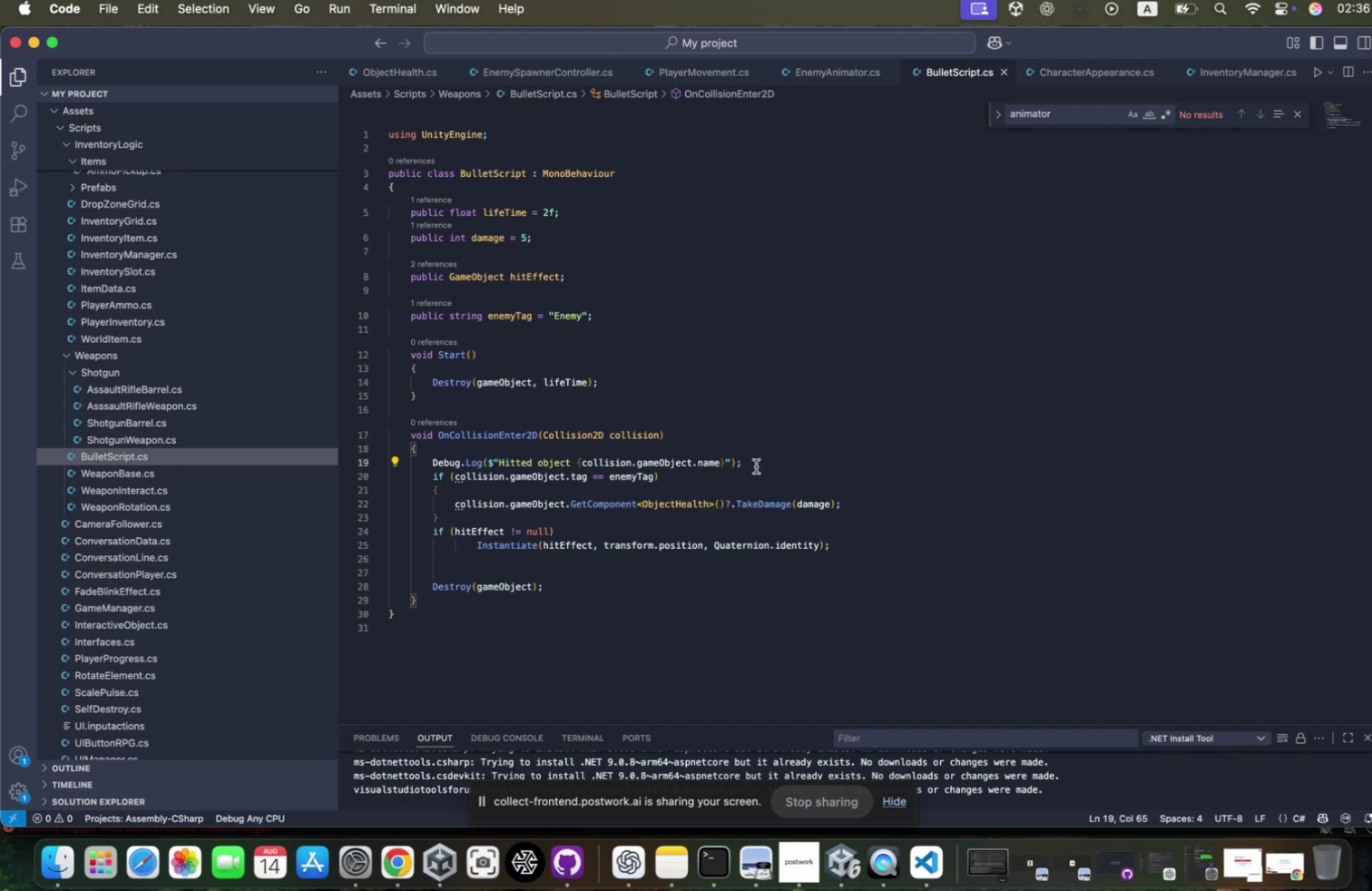 
key(Meta+CommandLeft)
 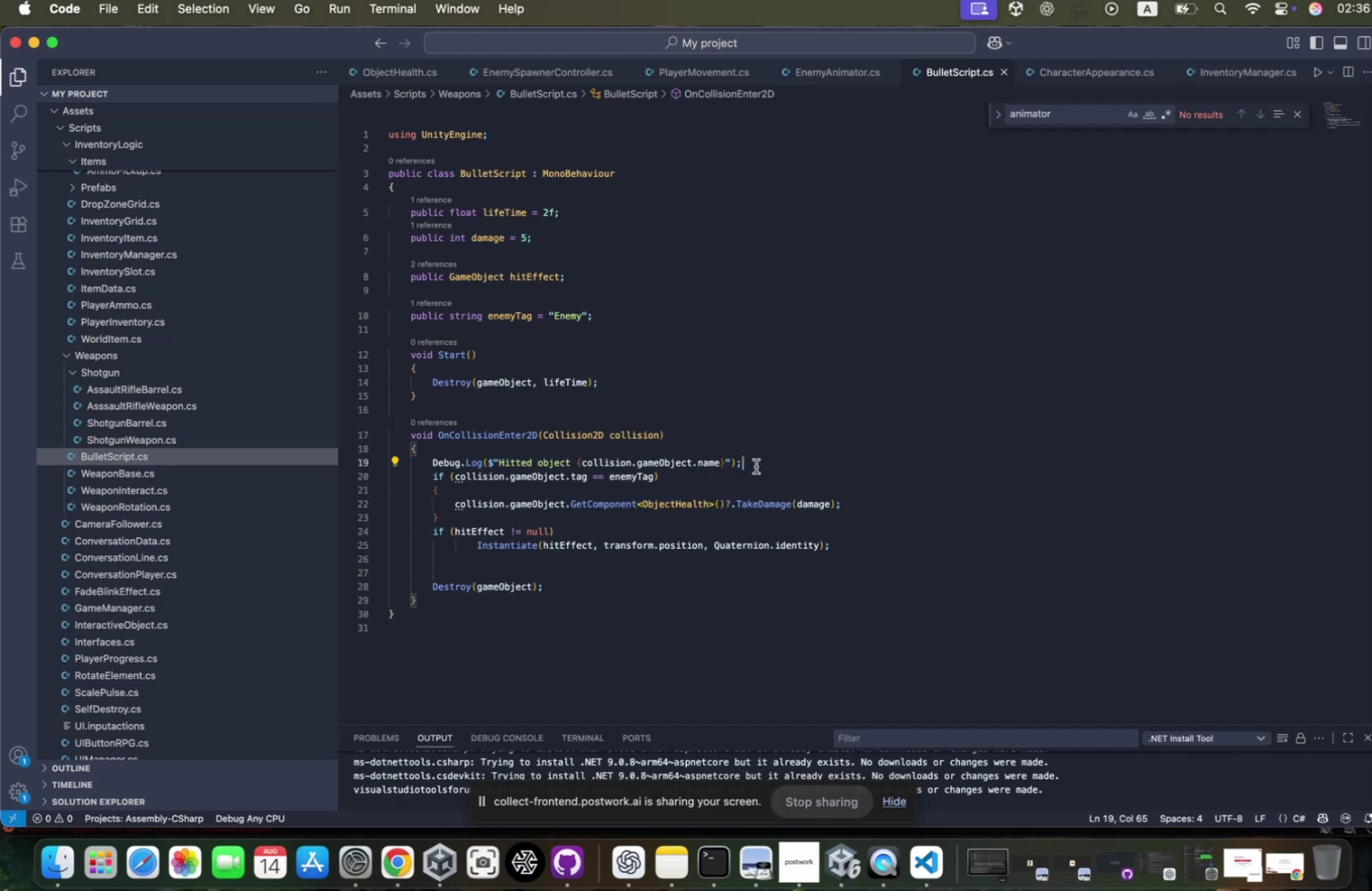 
hold_key(key=Tab, duration=0.41)
 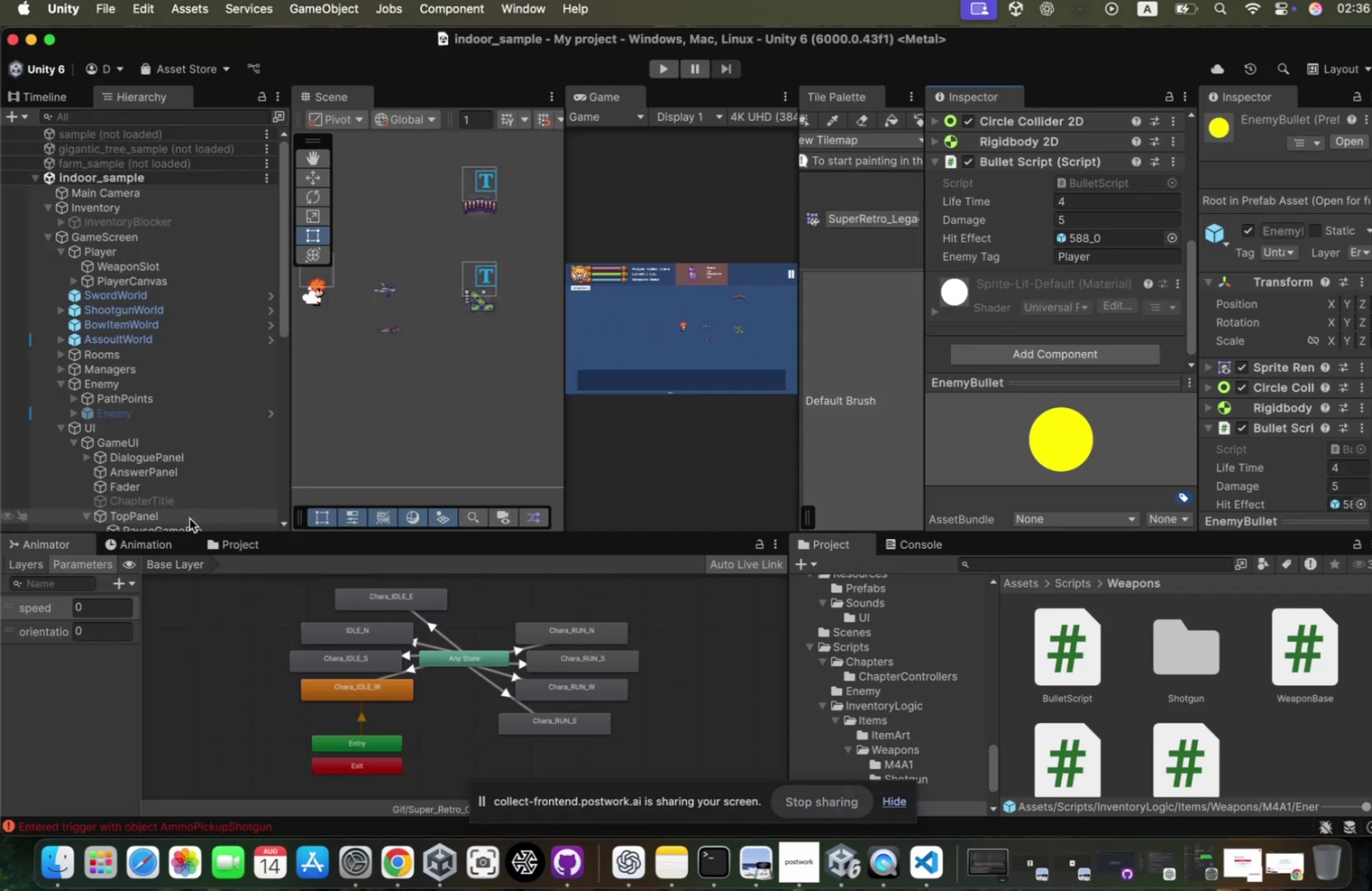 
left_click([216, 545])
 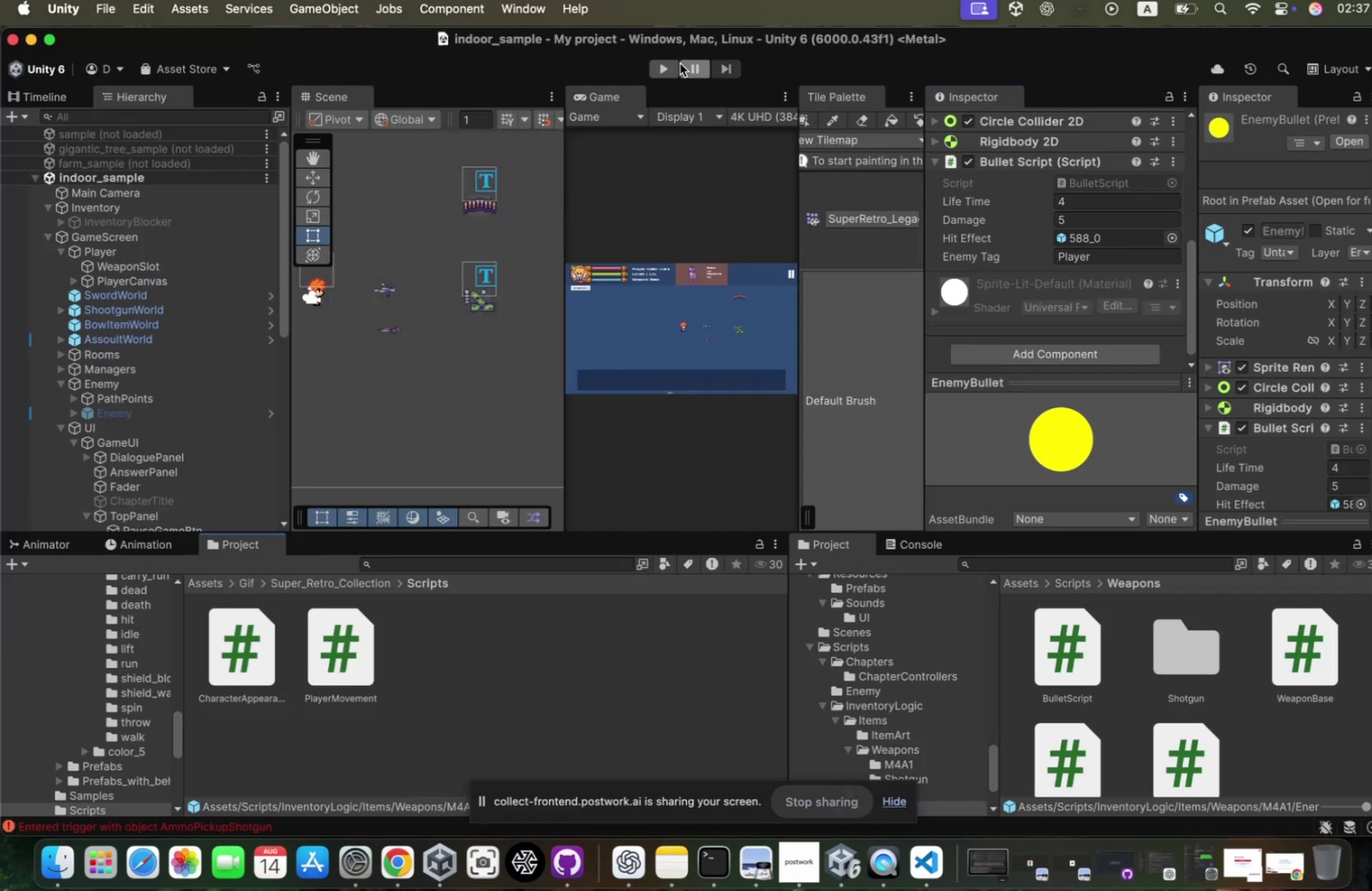 
left_click([652, 79])
 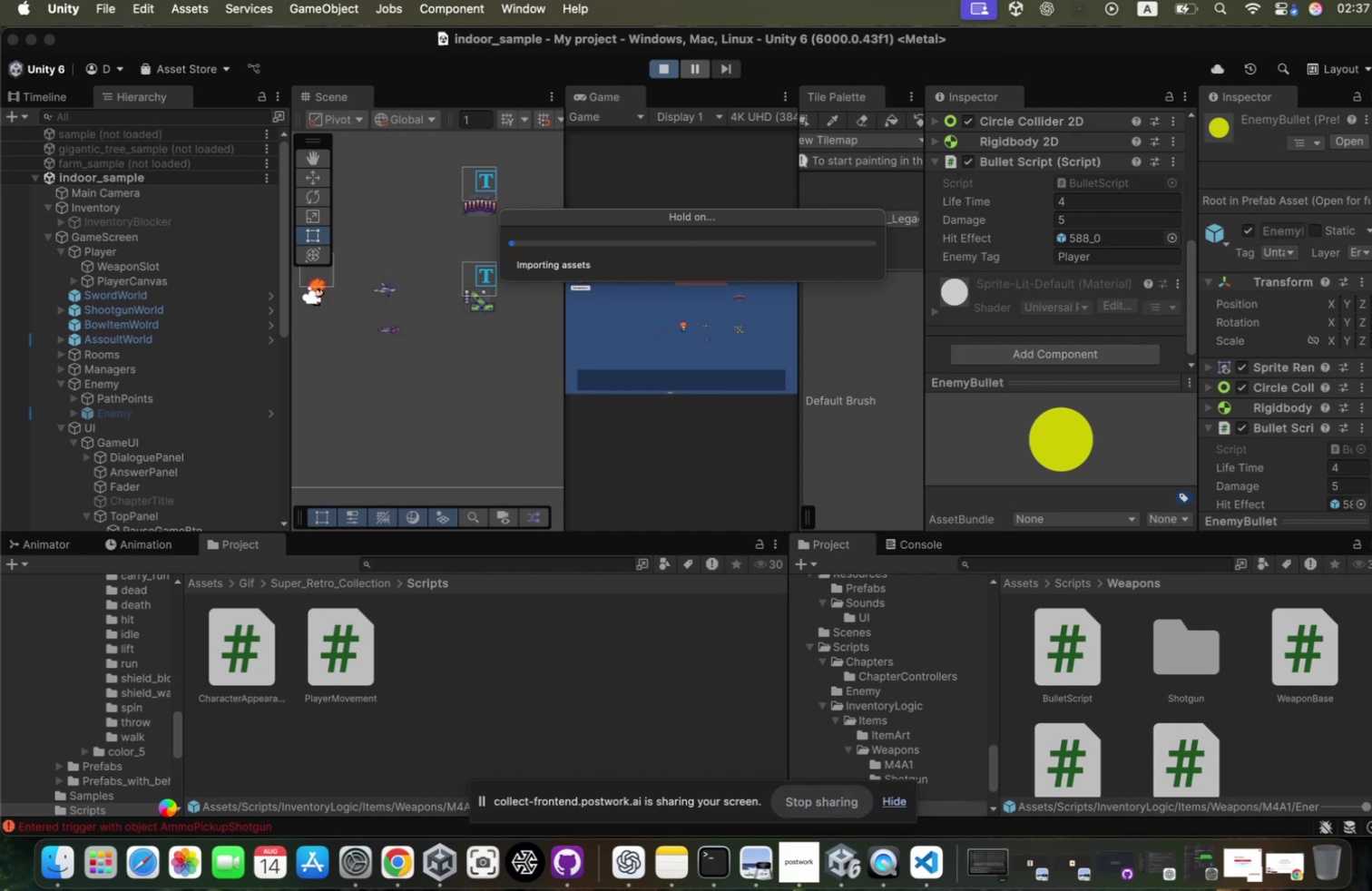 
left_click([171, 825])
 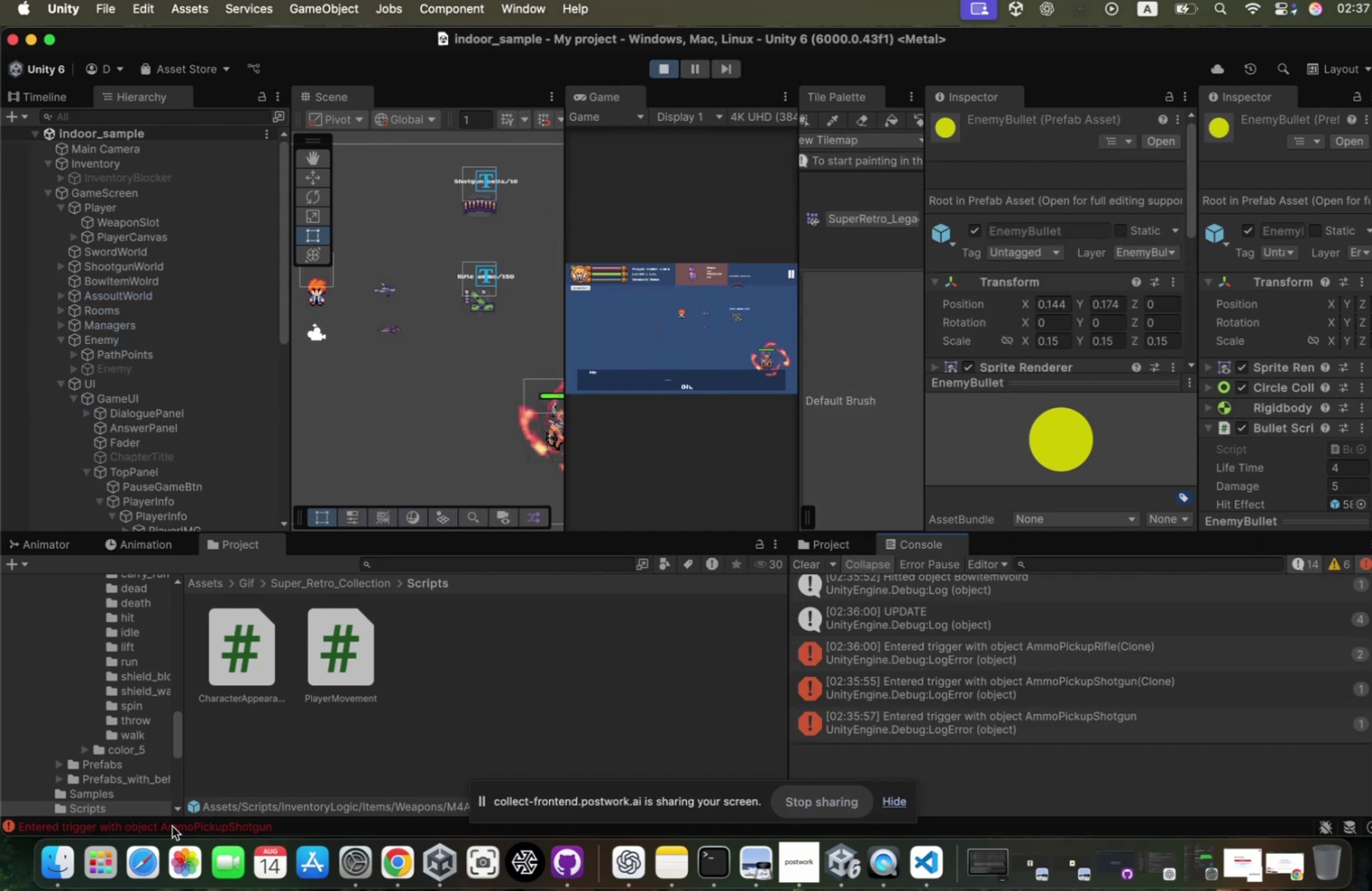 
left_click([171, 825])
 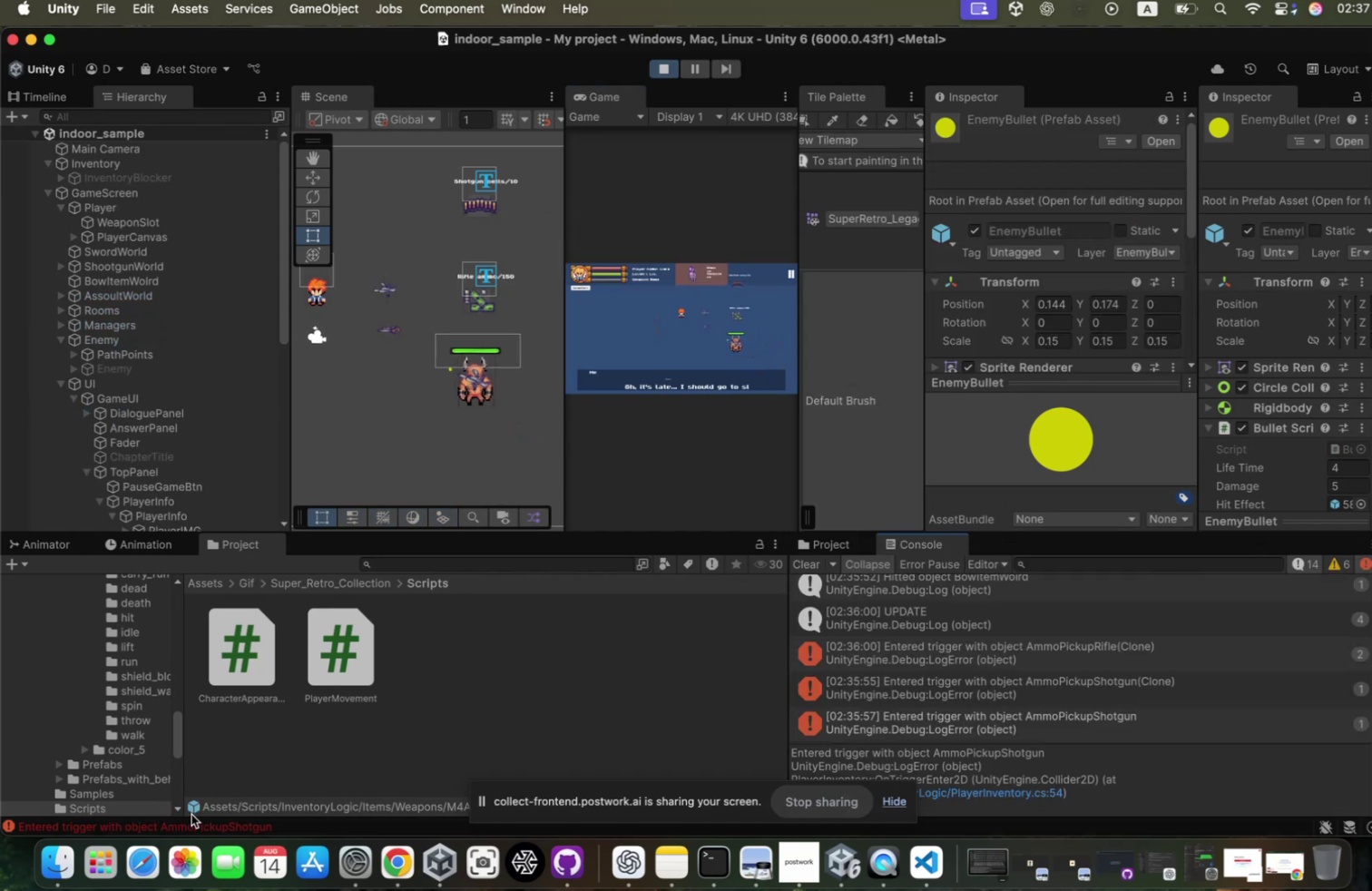 
left_click([188, 818])
 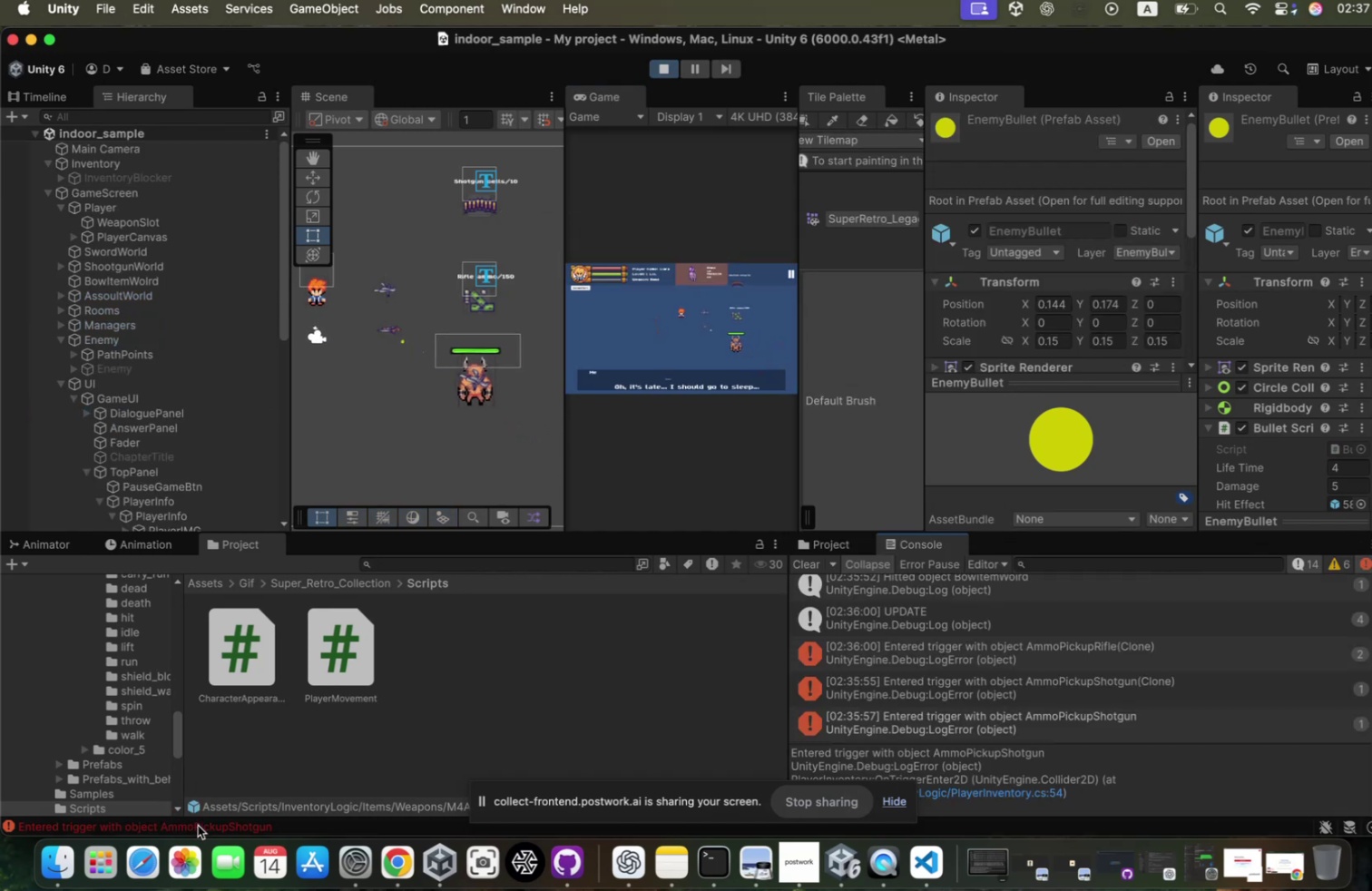 
left_click([196, 824])
 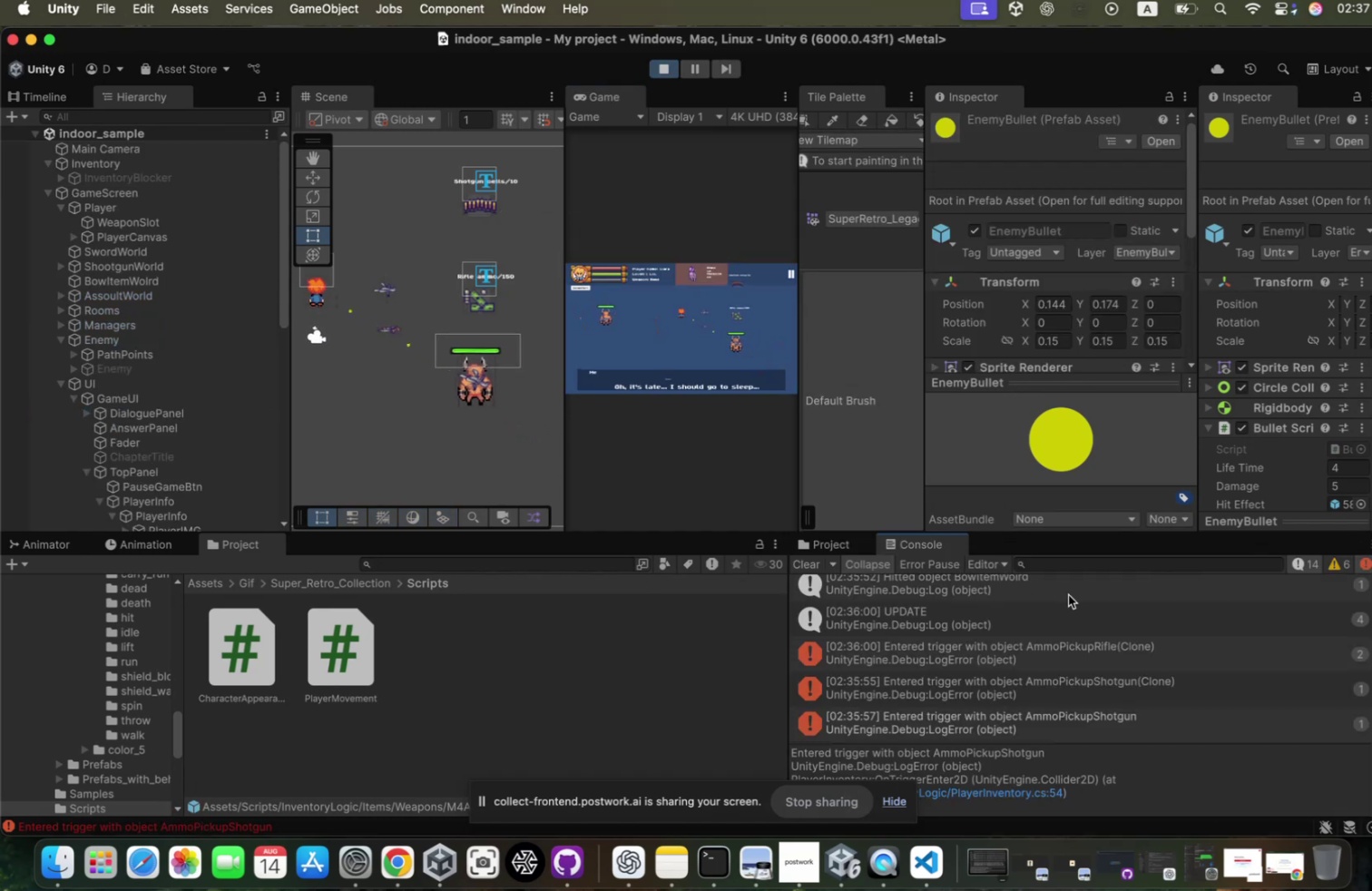 
scroll: coordinate [1035, 632], scroll_direction: up, amount: 7.0
 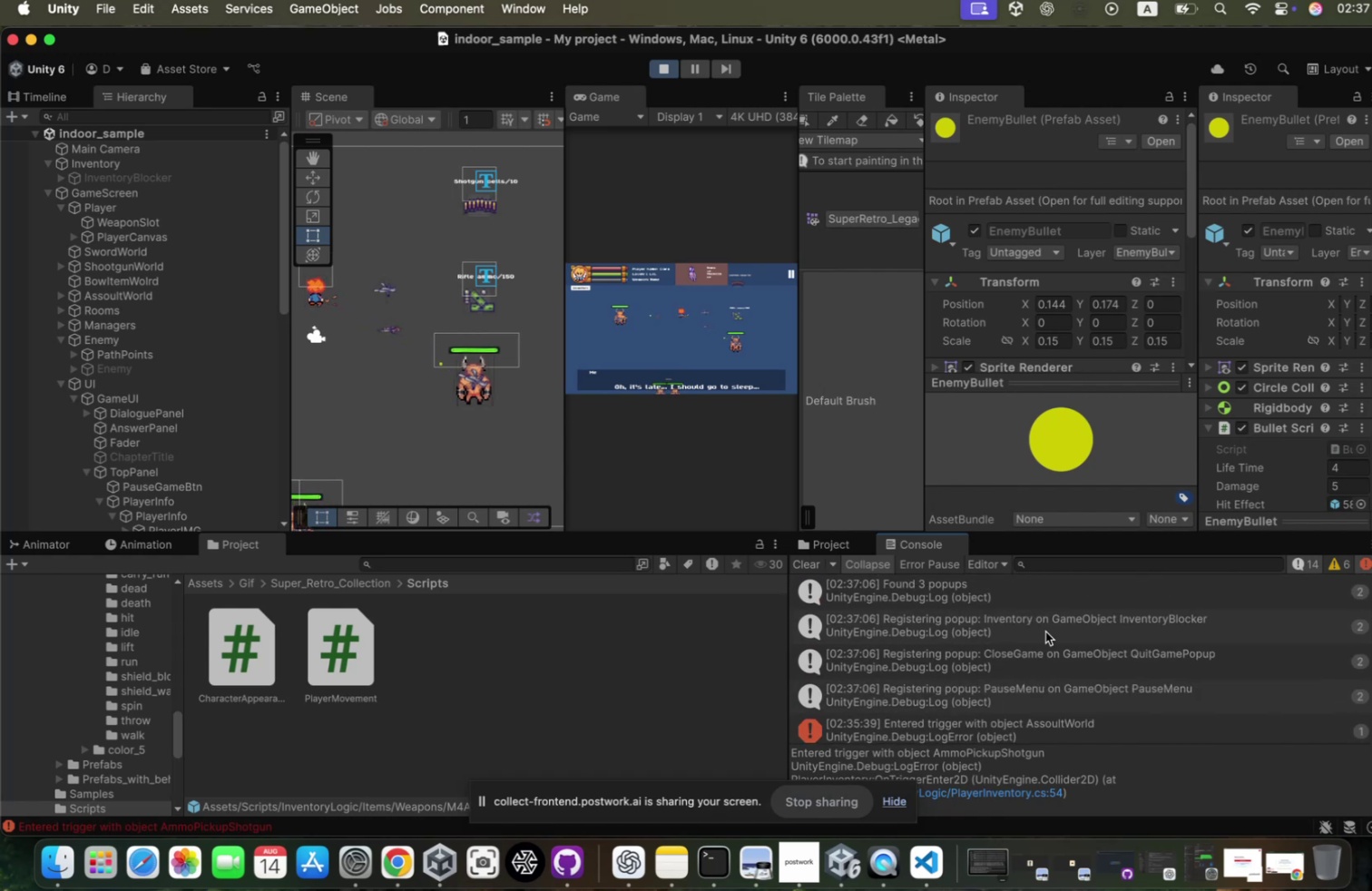 
scroll: coordinate [1035, 632], scroll_direction: down, amount: 13.0
 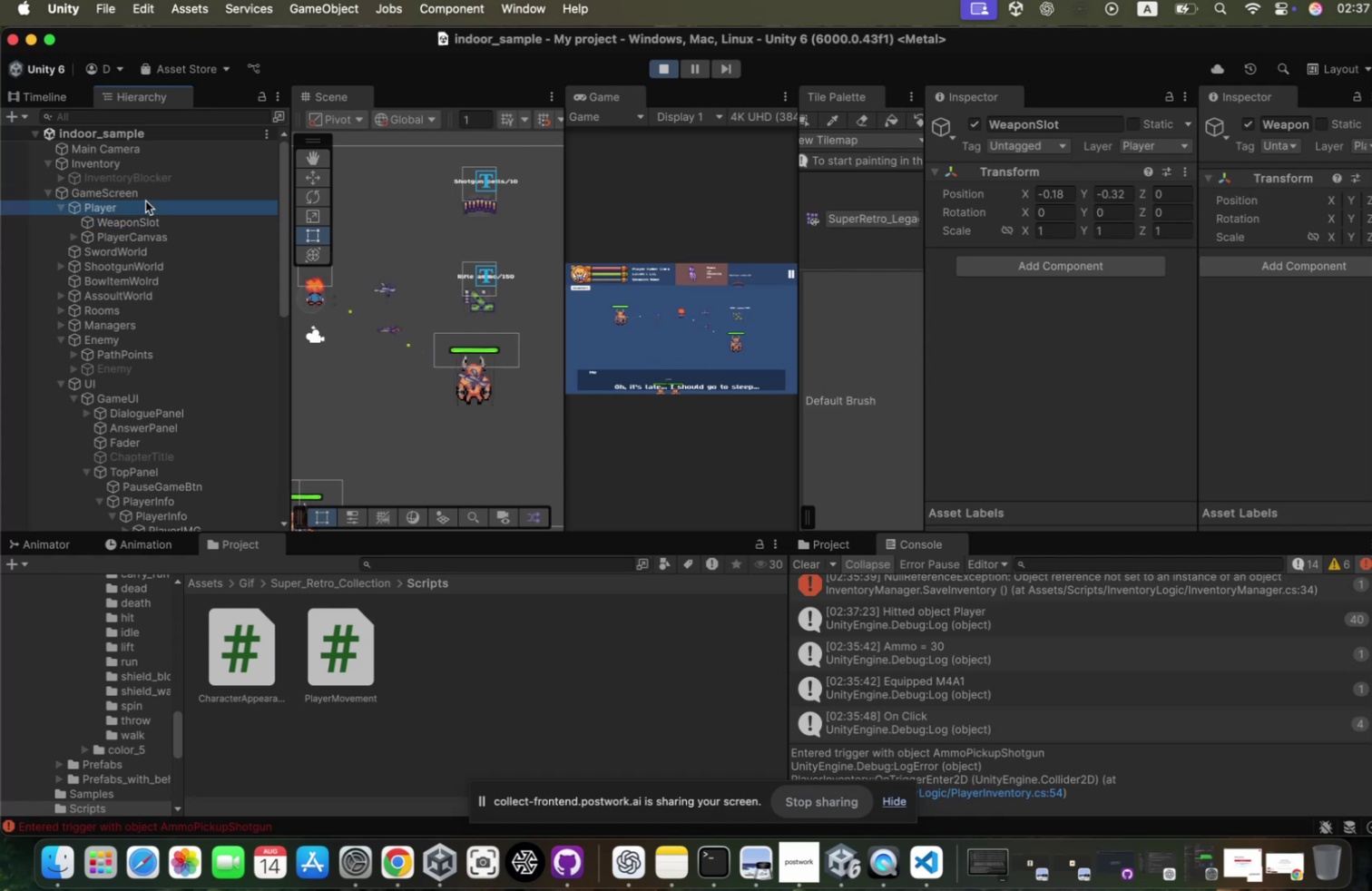 
wait(7.44)
 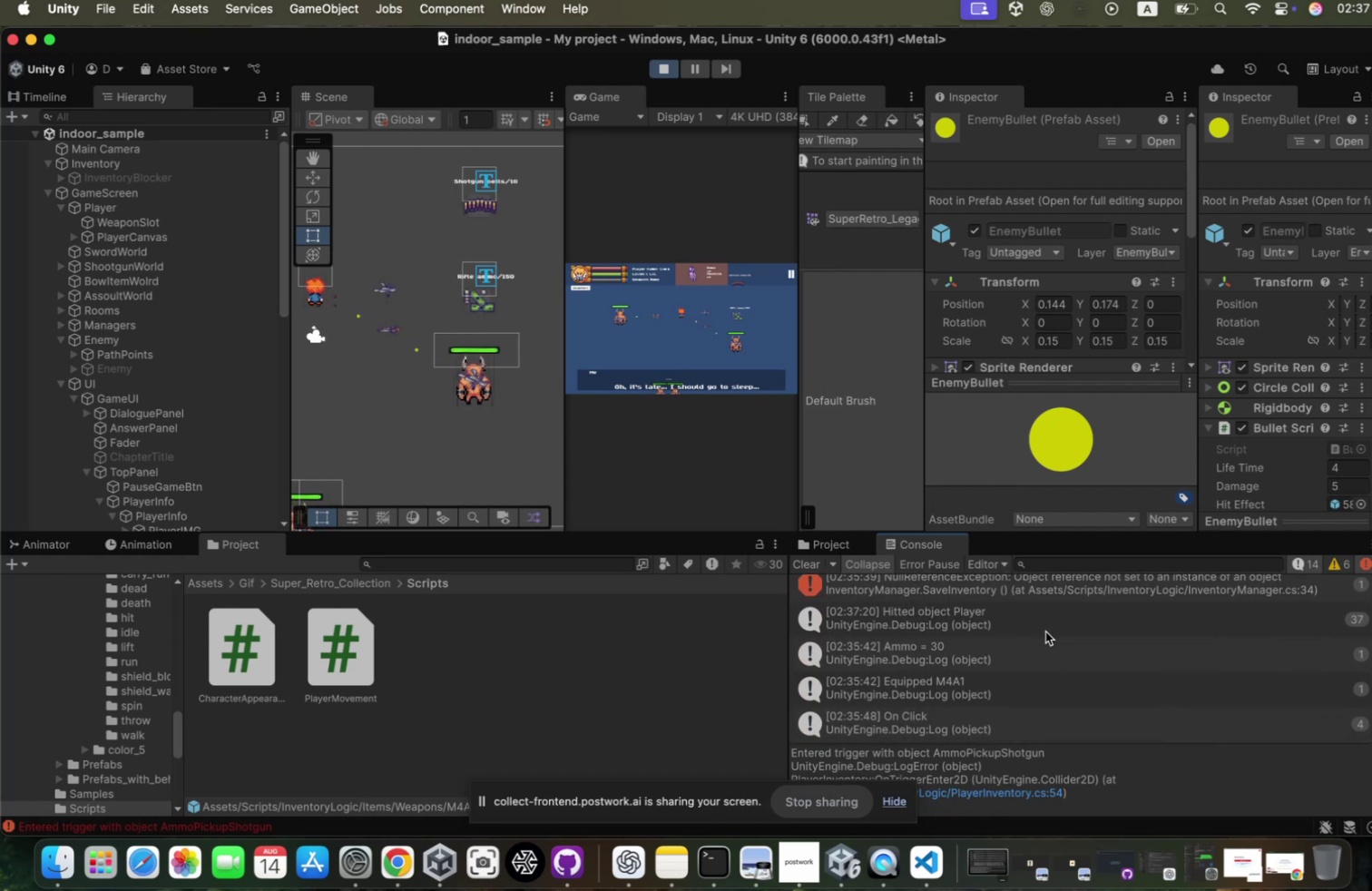 
scroll: coordinate [1033, 423], scroll_direction: down, amount: 212.0
 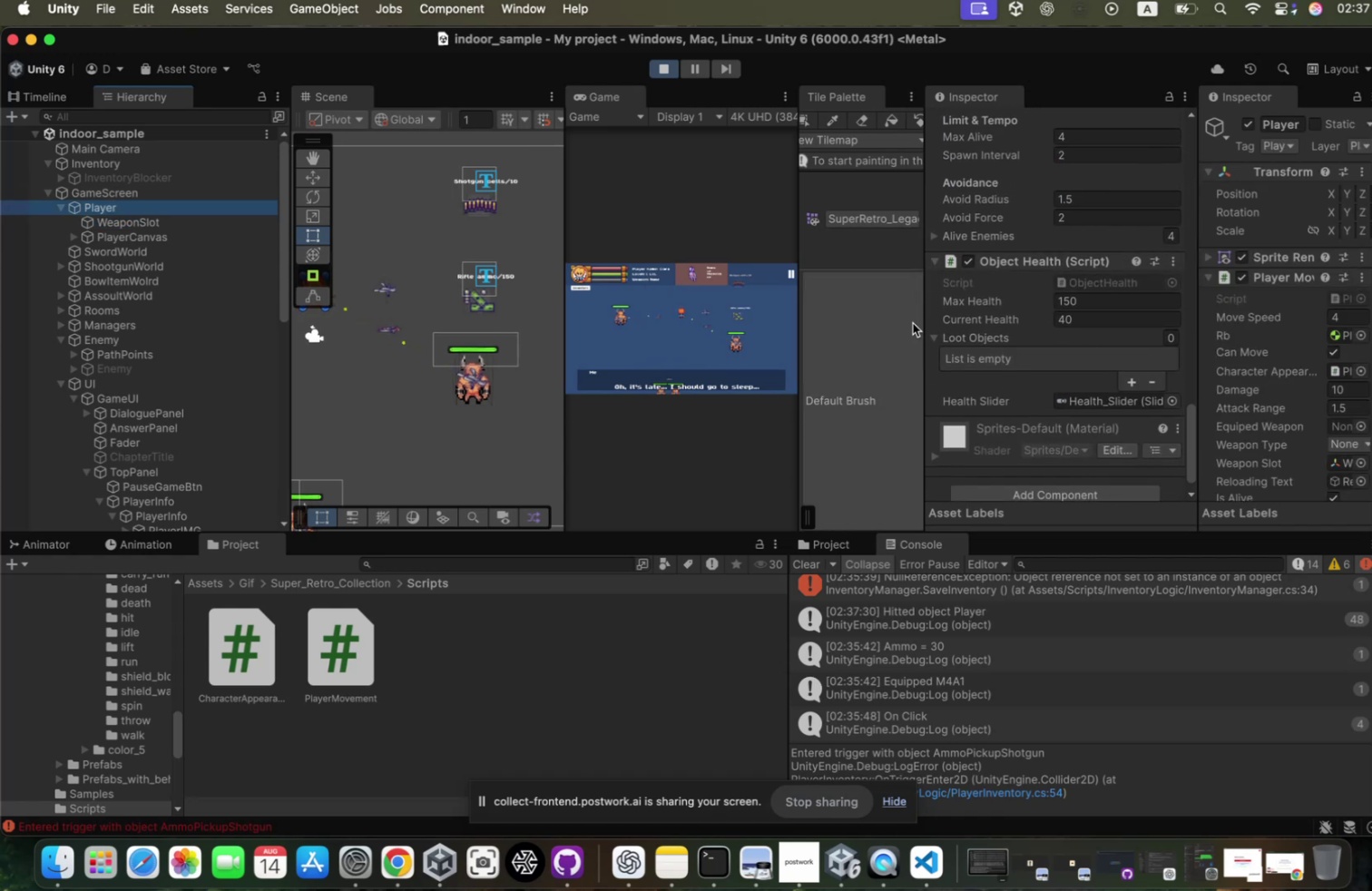 
wait(6.03)
 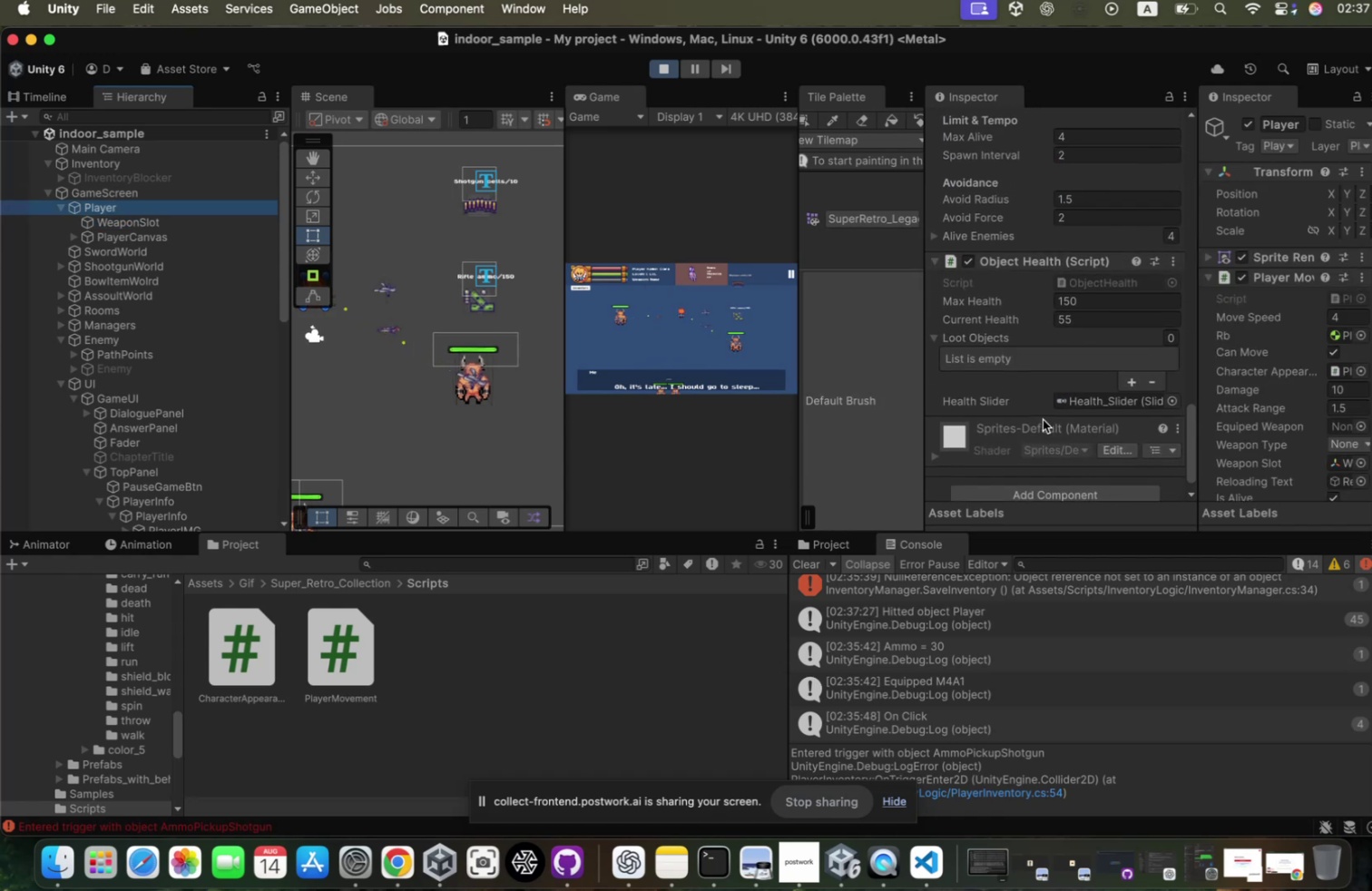 
left_click([652, 77])
 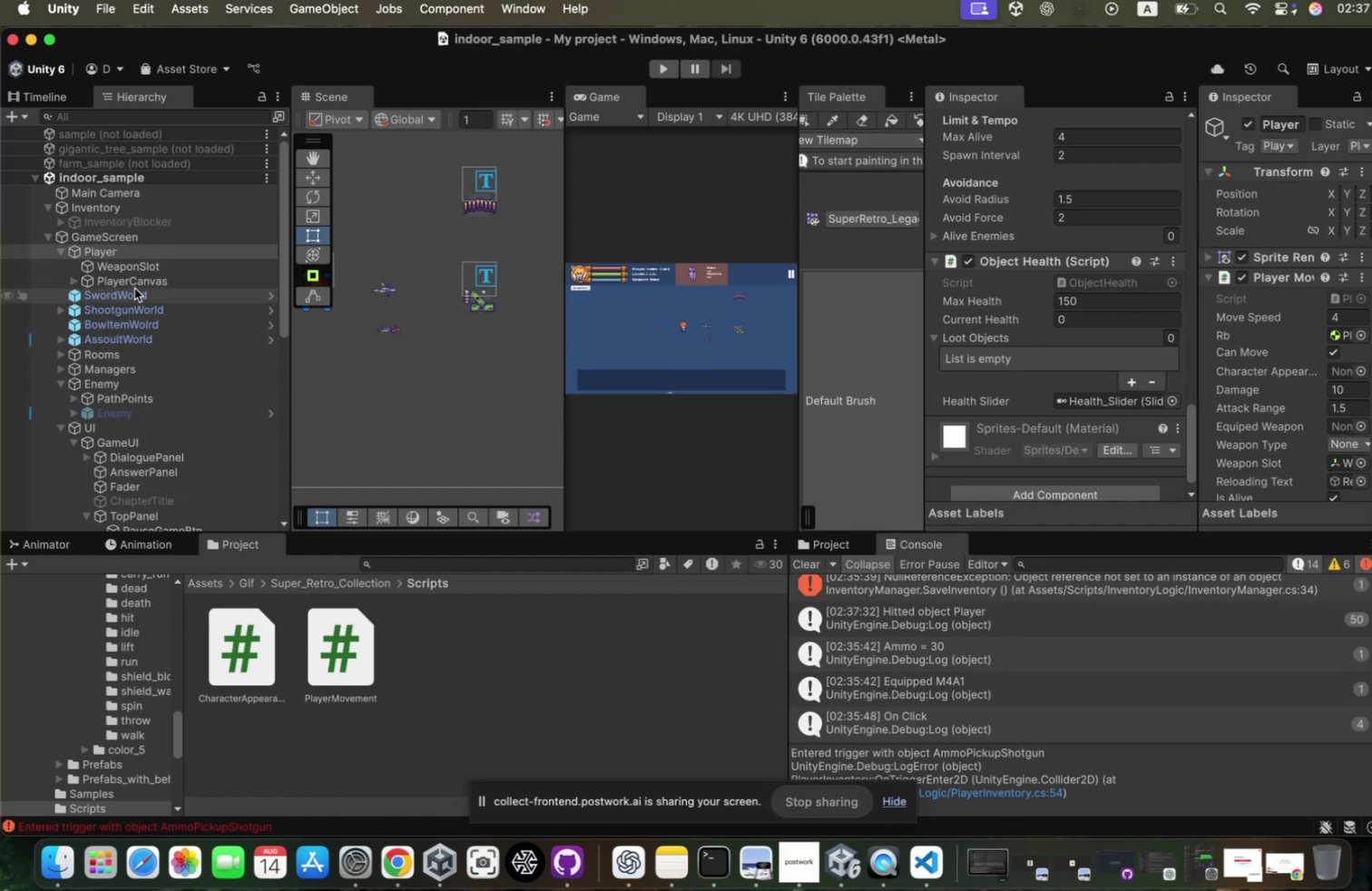 
left_click([152, 275])
 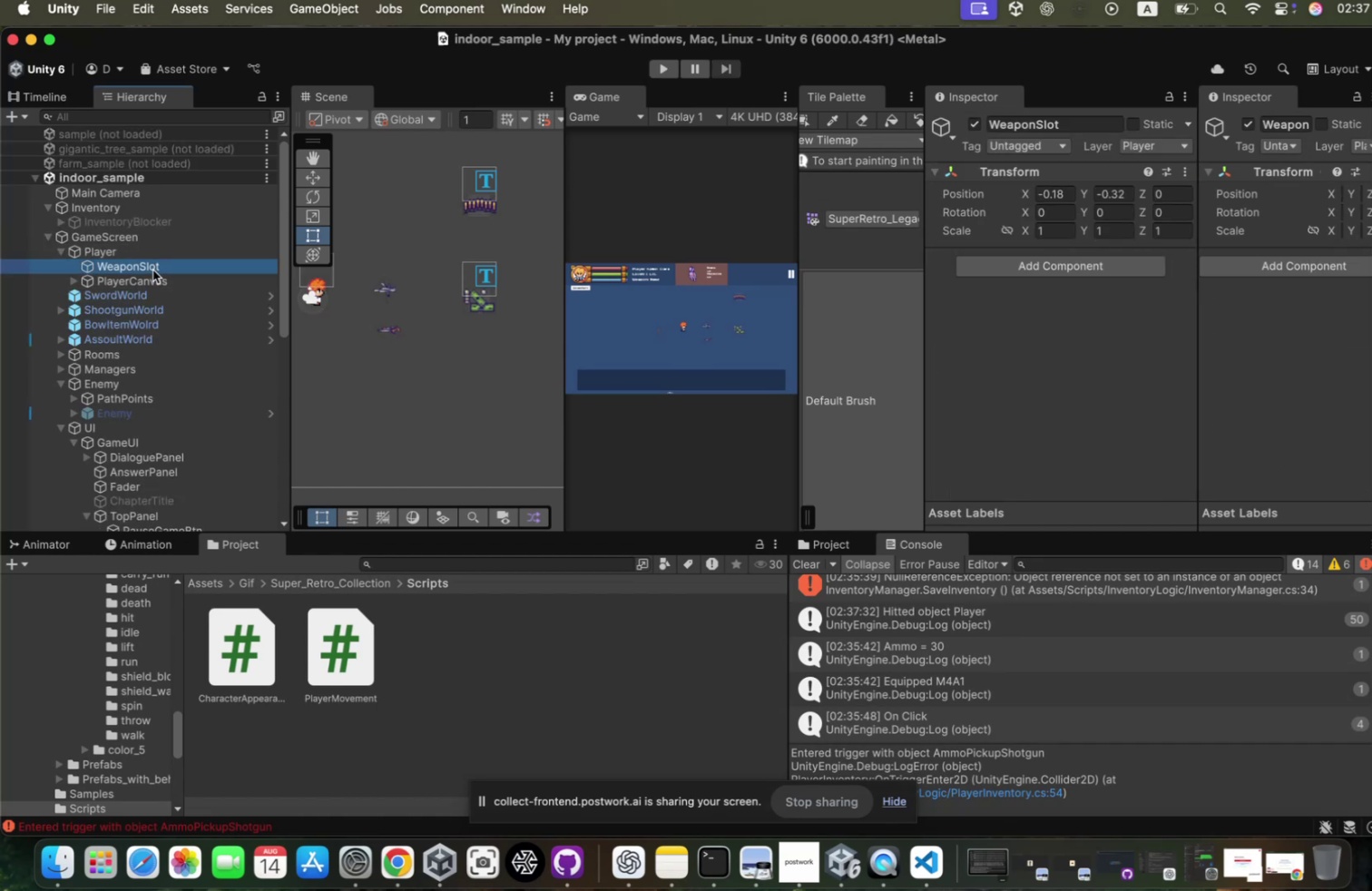 
left_click([152, 275])
 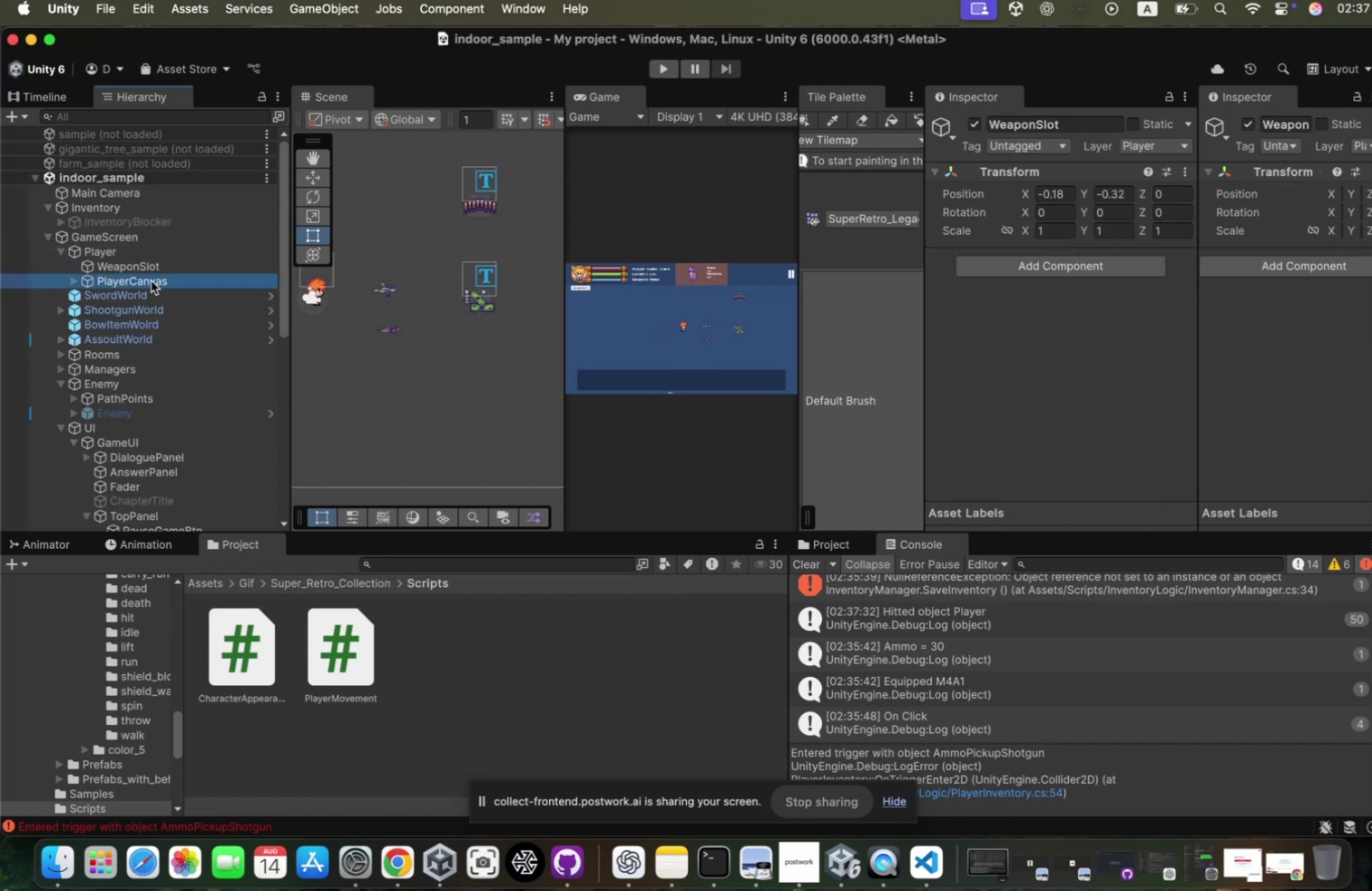 
left_click([150, 286])
 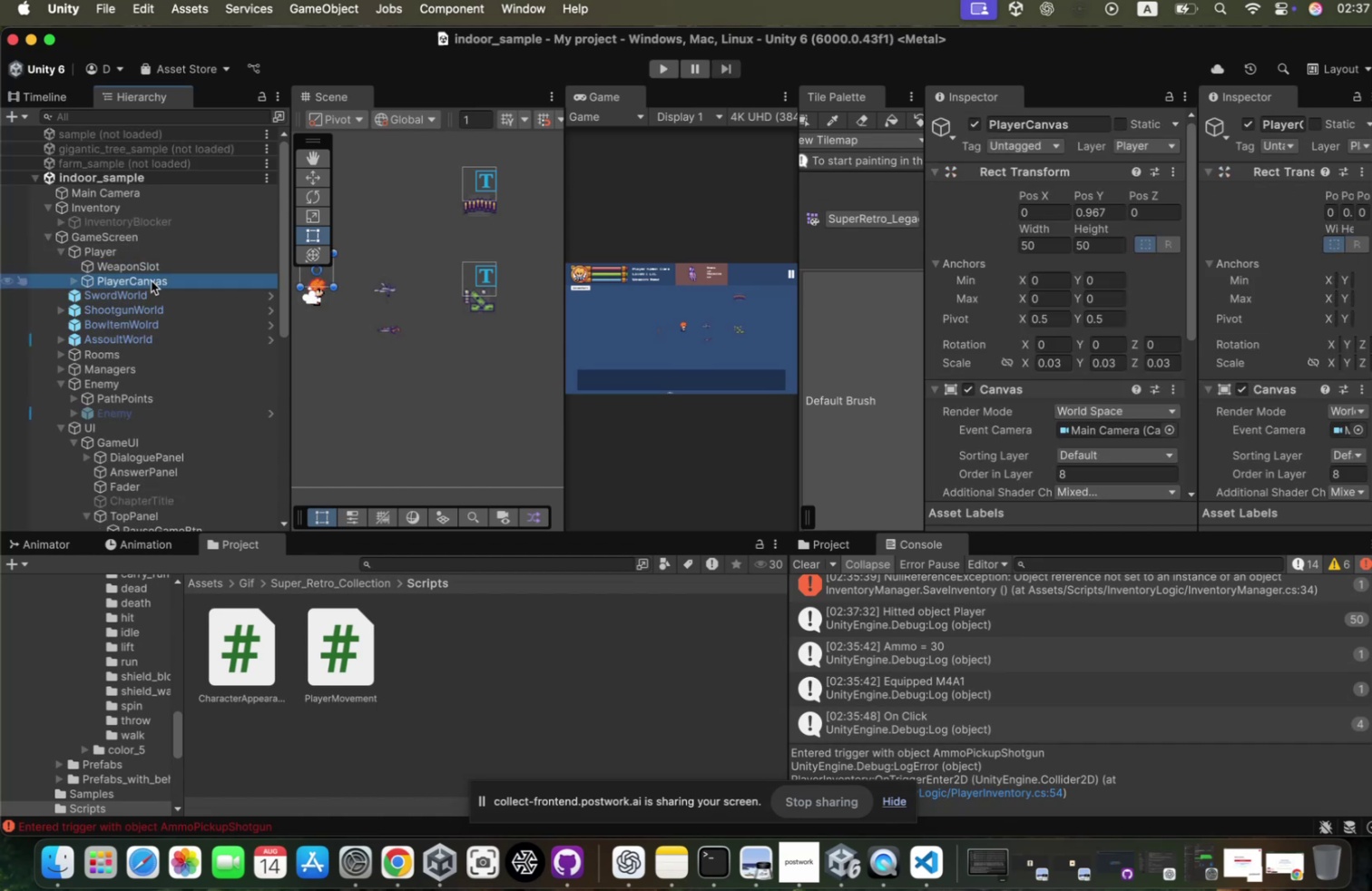 
hold_key(key=ArrowDown, duration=1.5)
 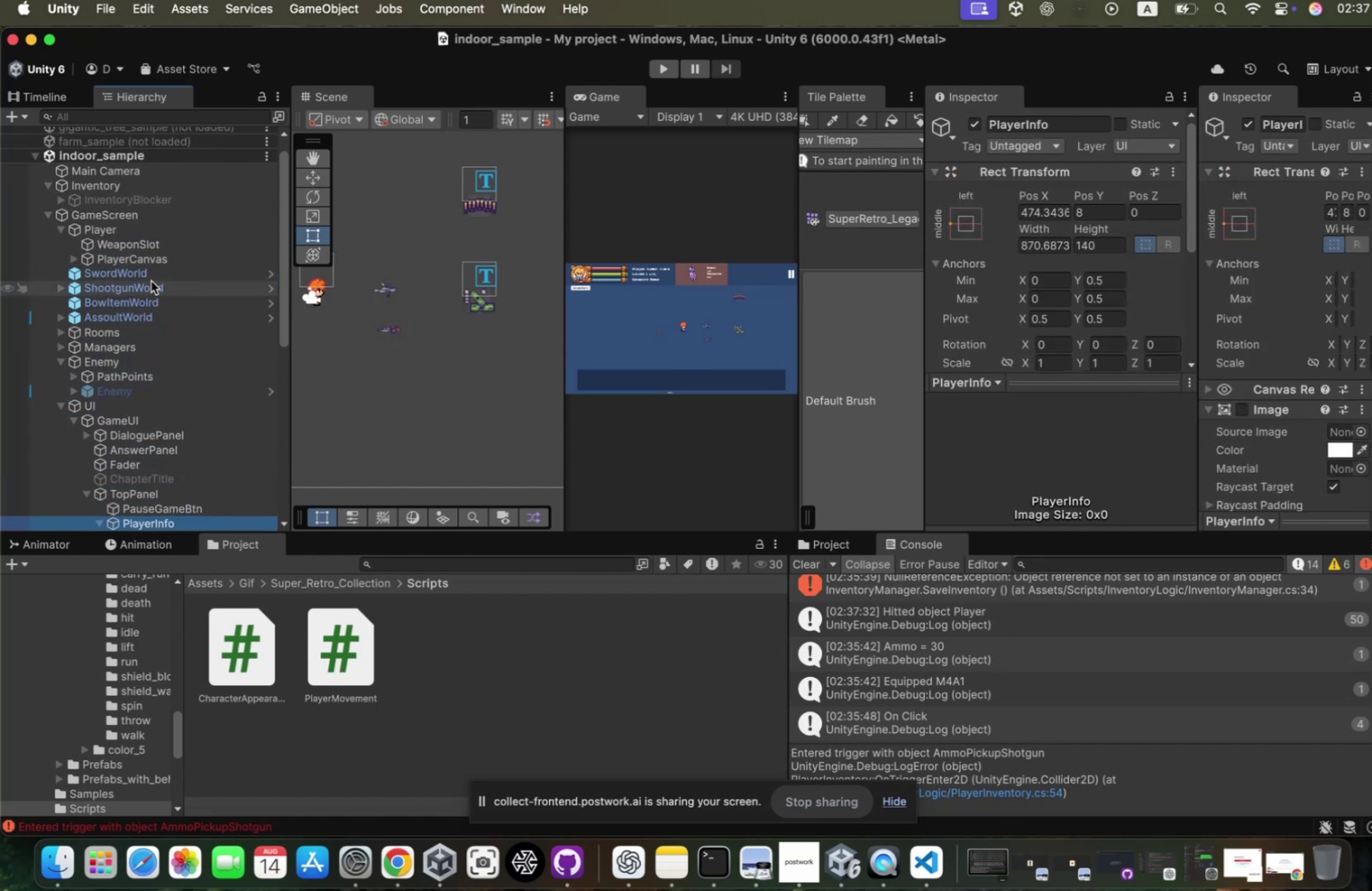 
hold_key(key=ArrowDown, duration=0.39)
 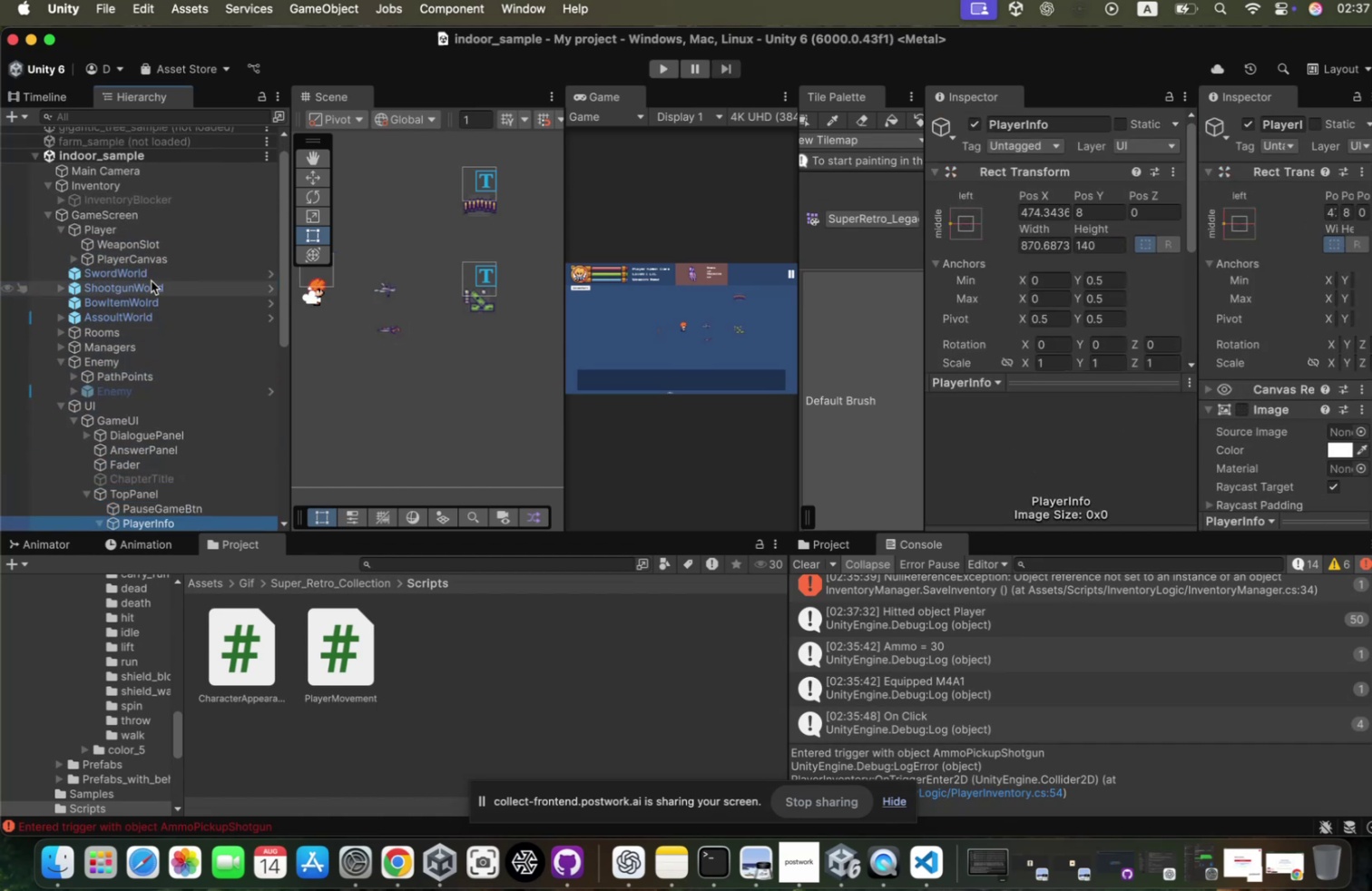 
key(ArrowDown)
 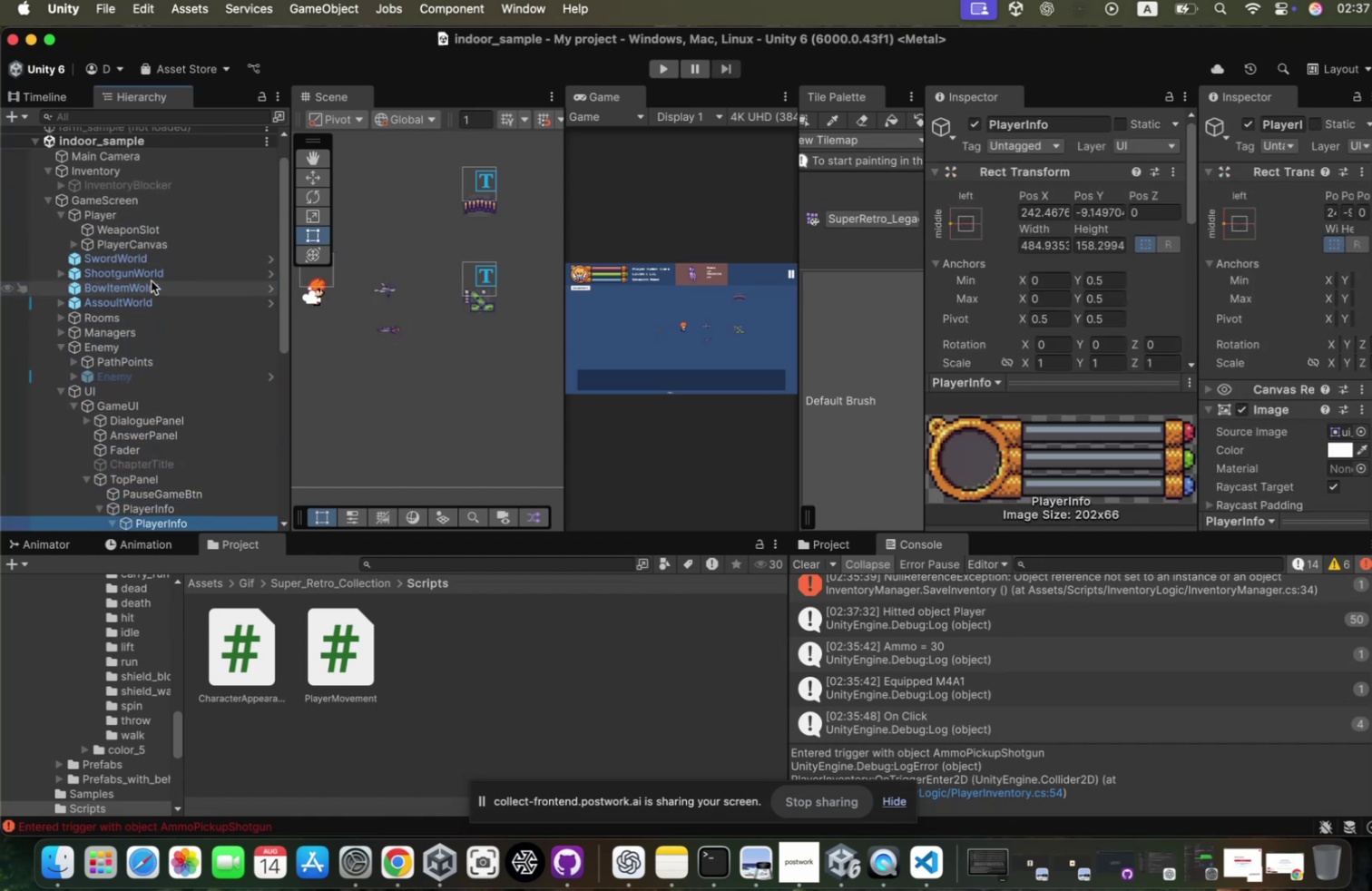 
key(ArrowDown)
 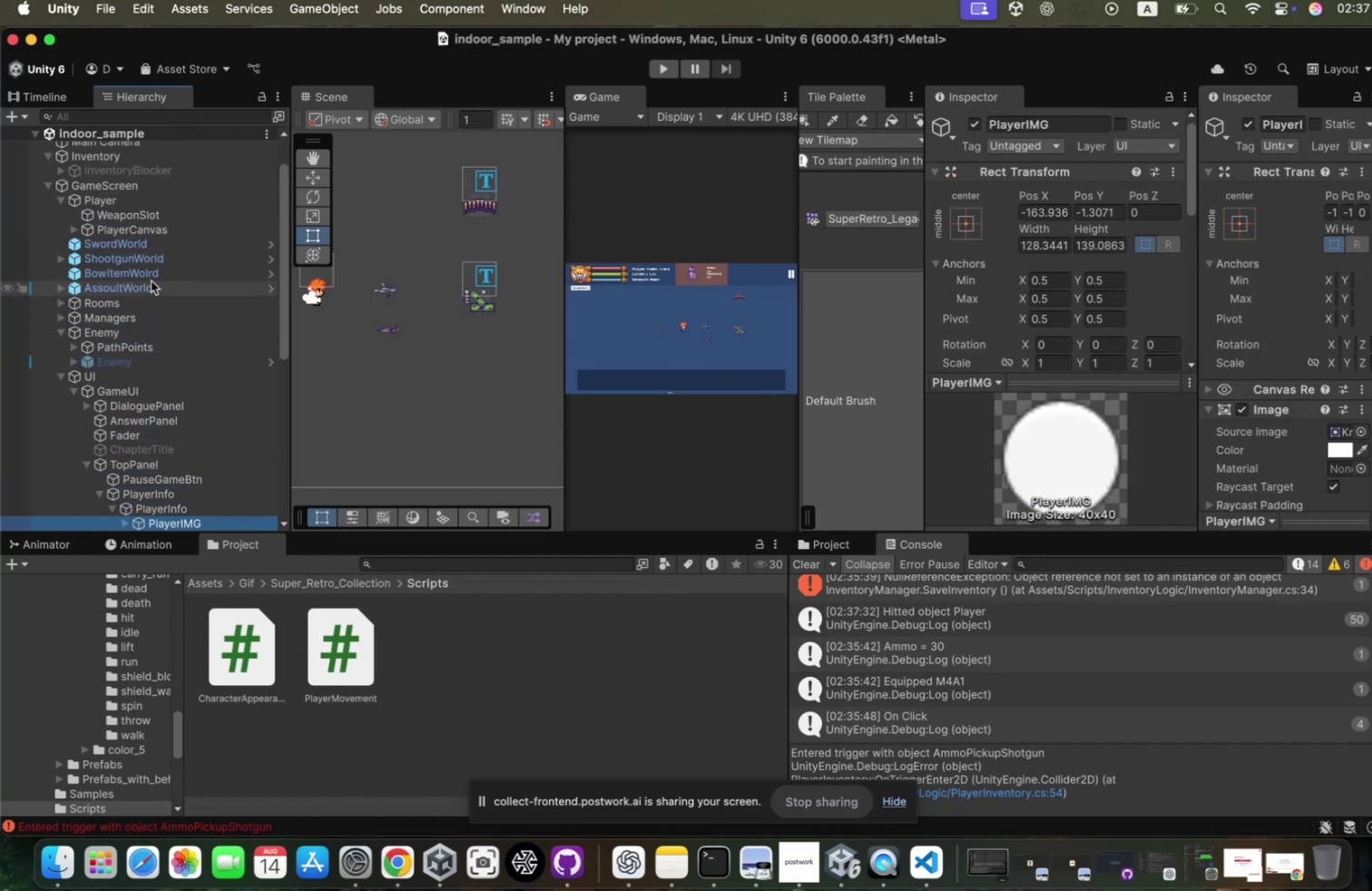 
key(ArrowDown)
 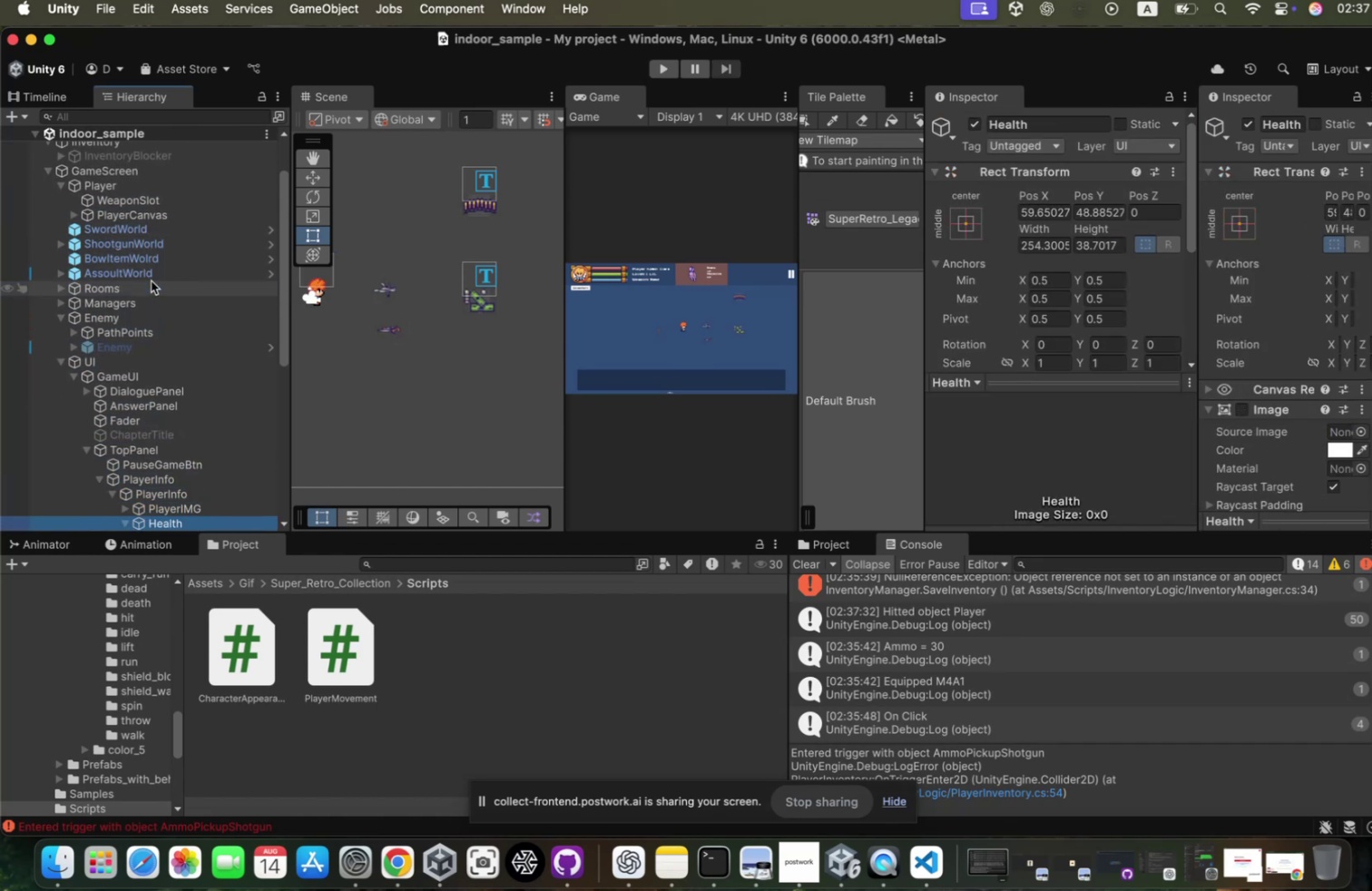 
key(ArrowDown)
 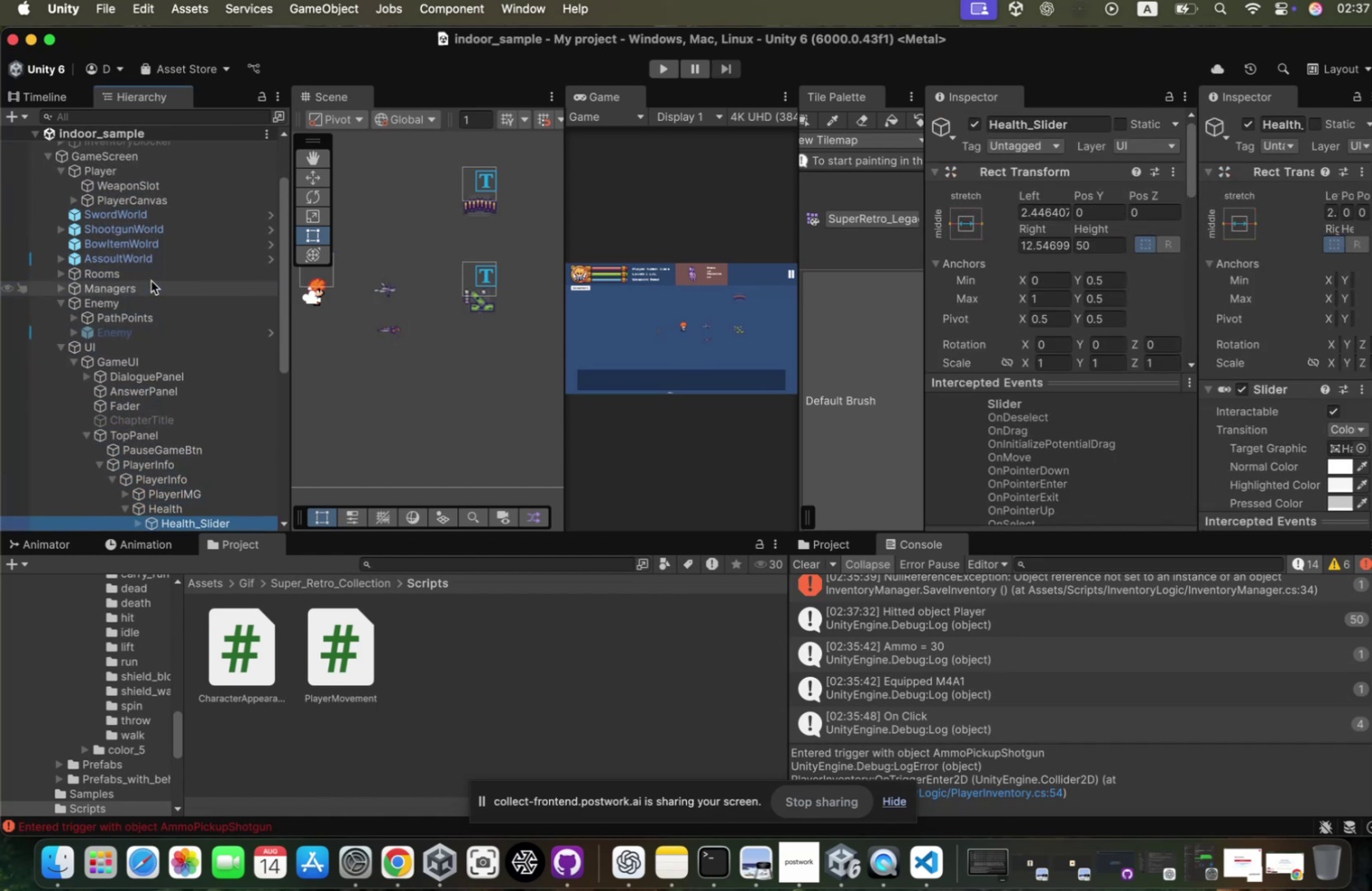 
key(ArrowUp)
 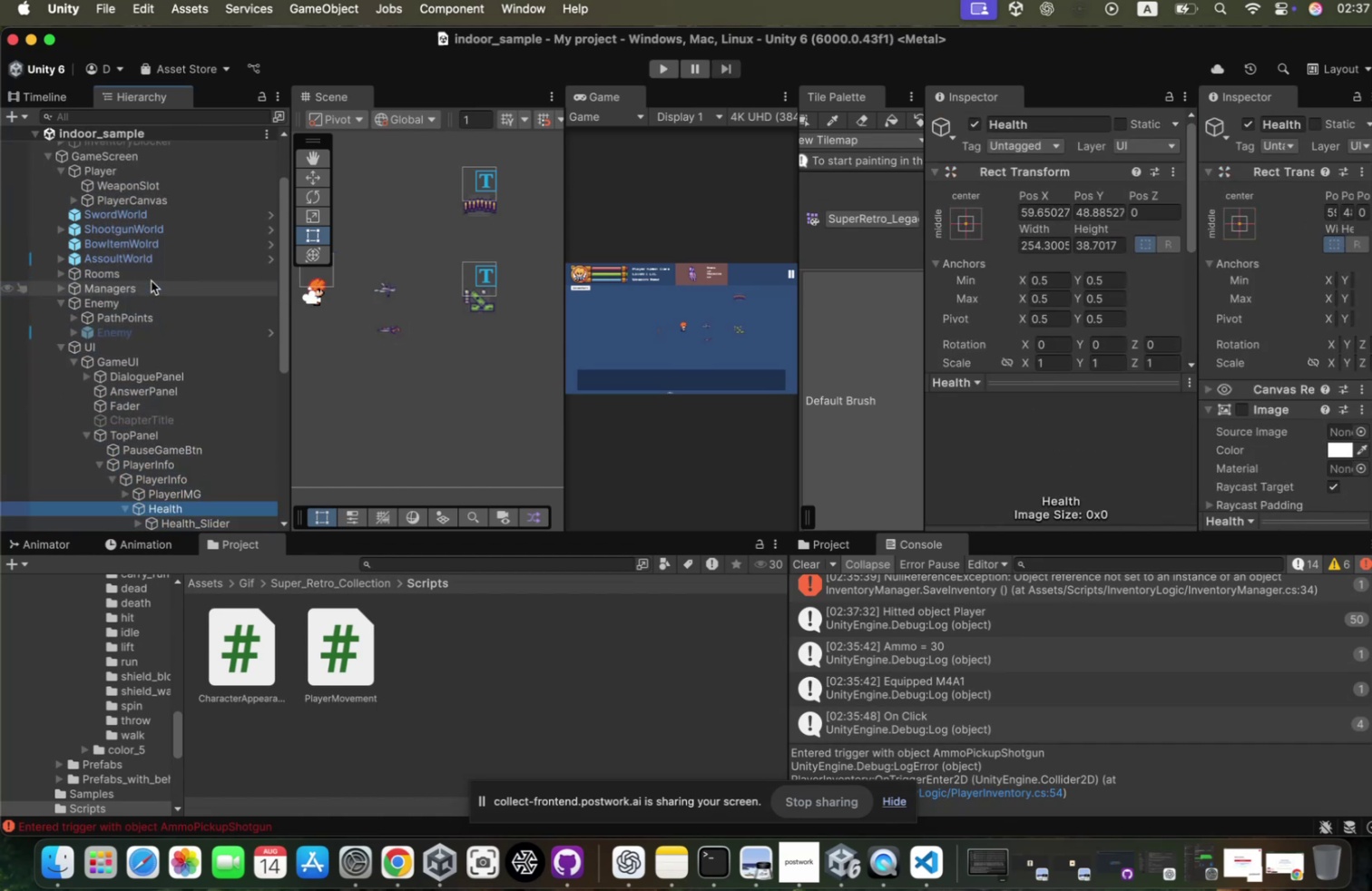 
key(ArrowDown)
 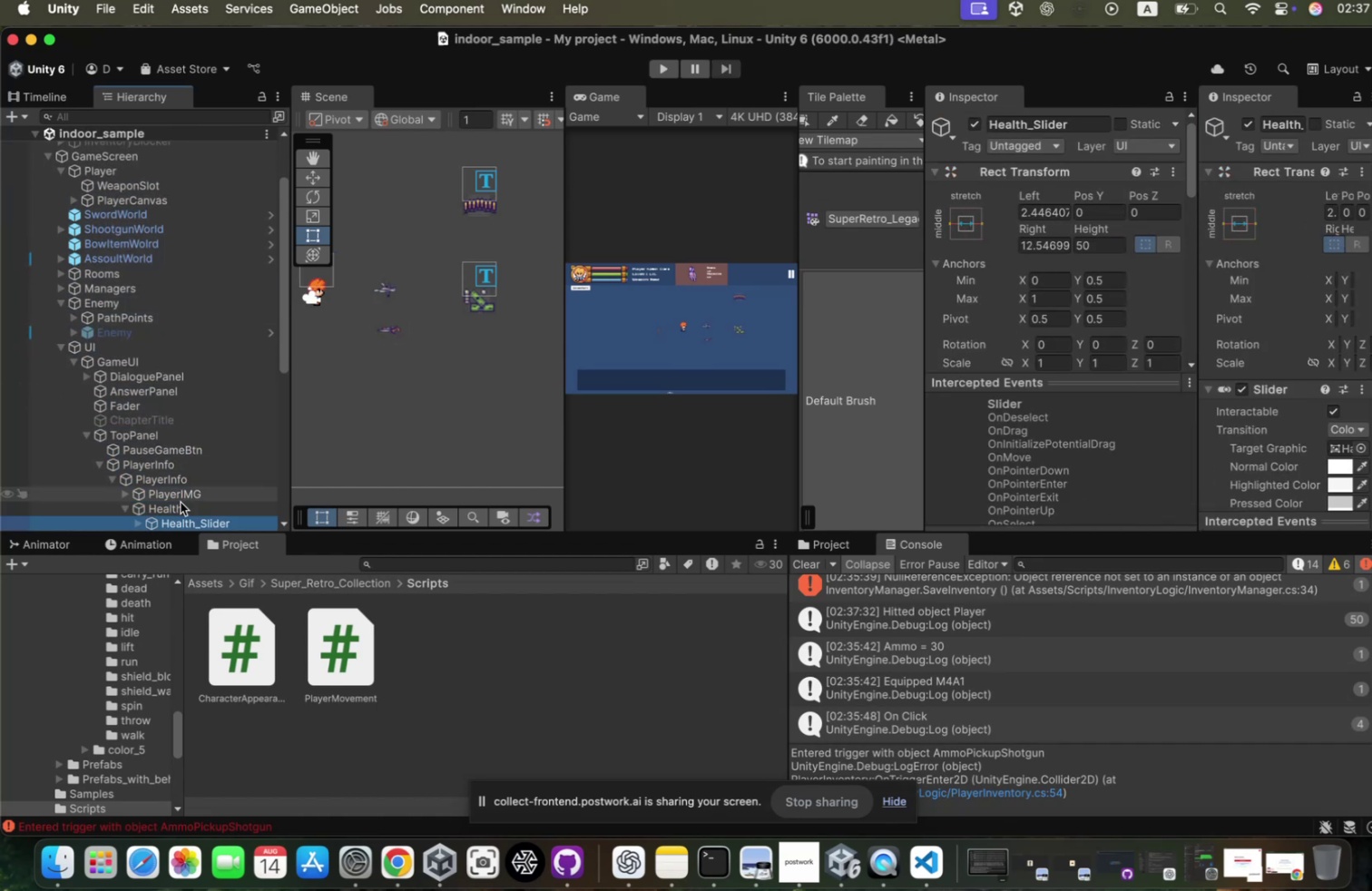 
left_click([177, 524])
 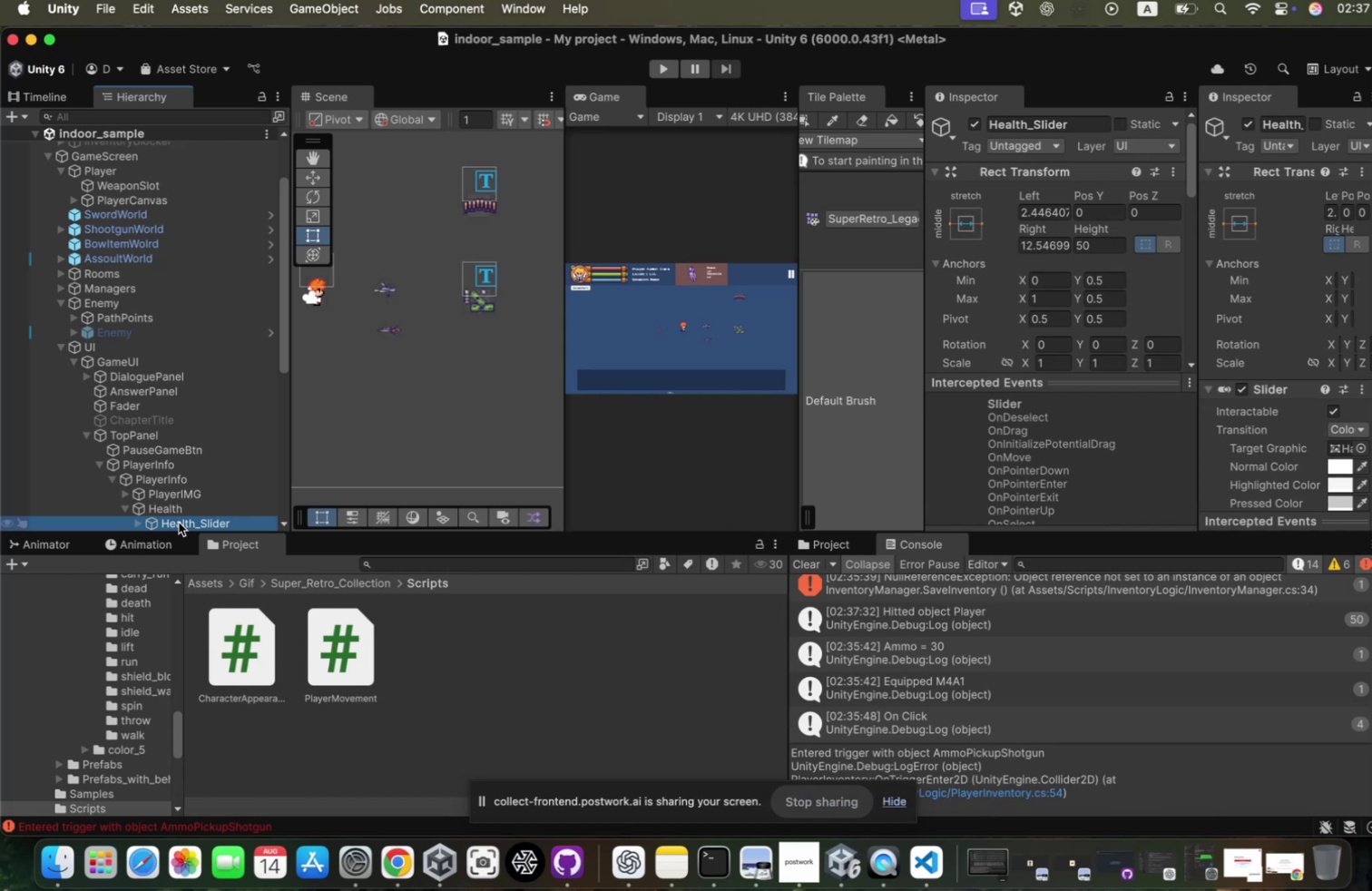 
left_click([177, 524])
 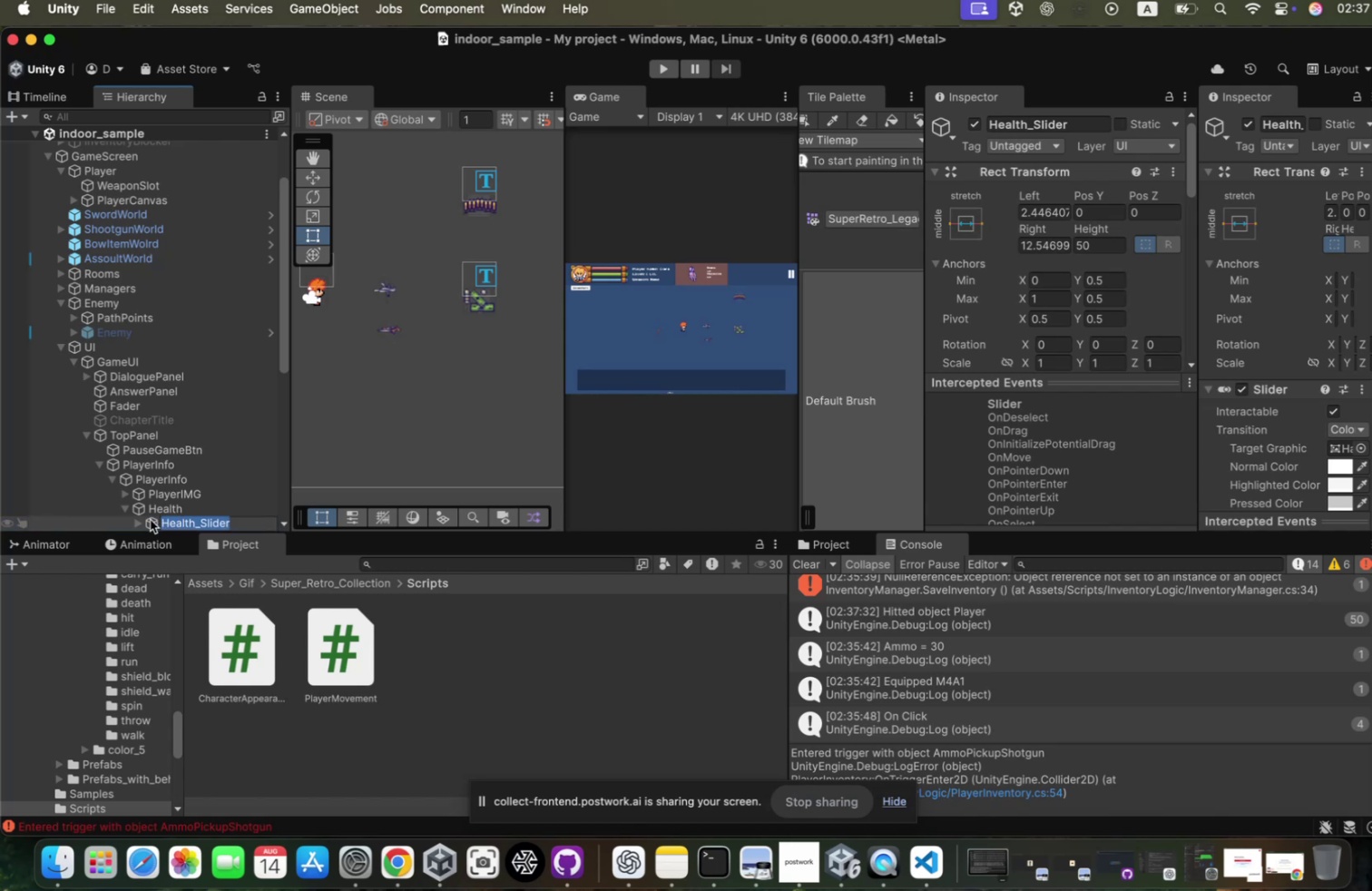 
left_click([143, 523])
 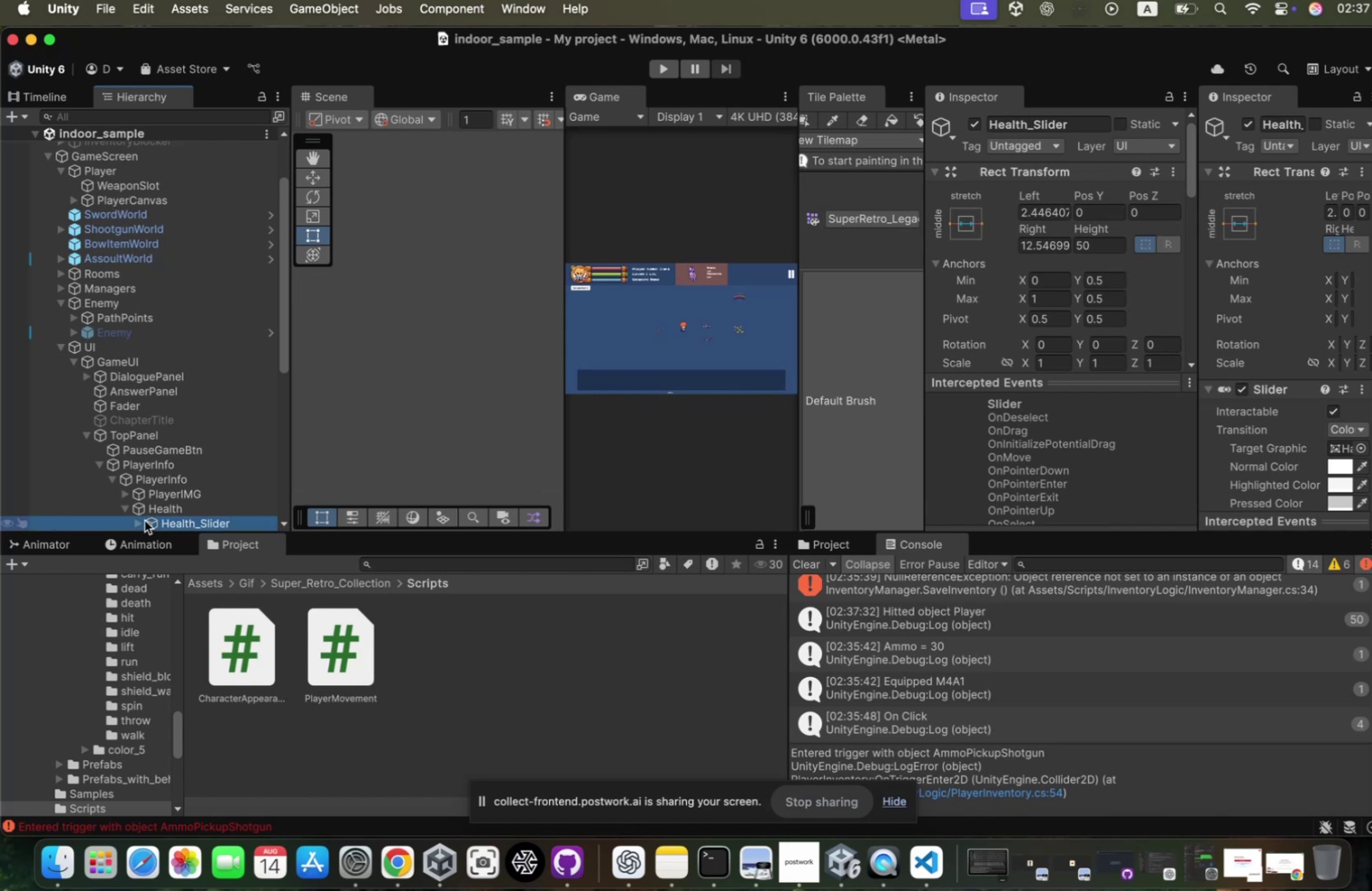 
double_click([143, 523])
 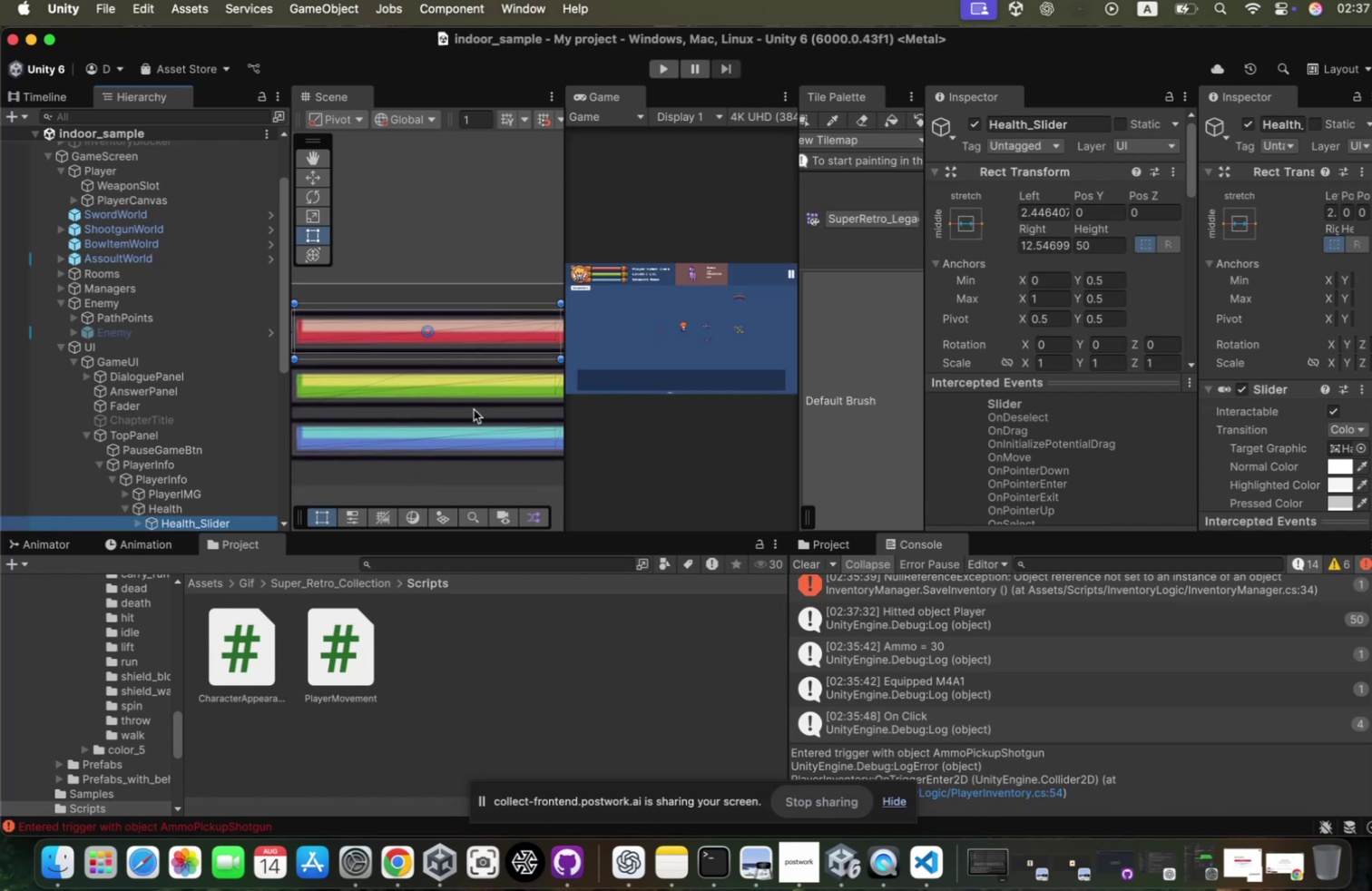 
scroll: coordinate [1029, 267], scroll_direction: down, amount: 191.0
 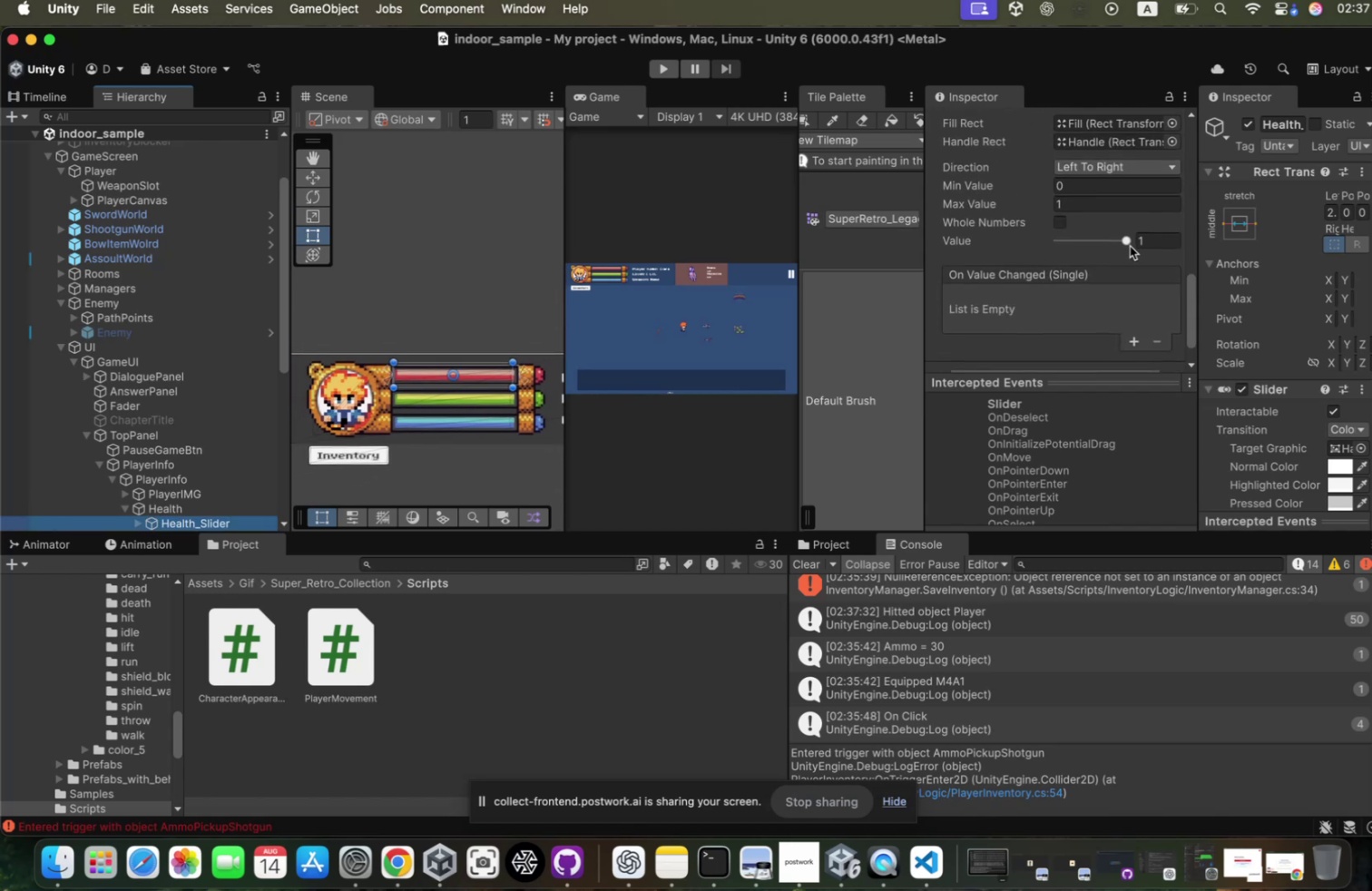 
left_click_drag(start_coordinate=[1119, 250], to_coordinate=[1082, 263])
 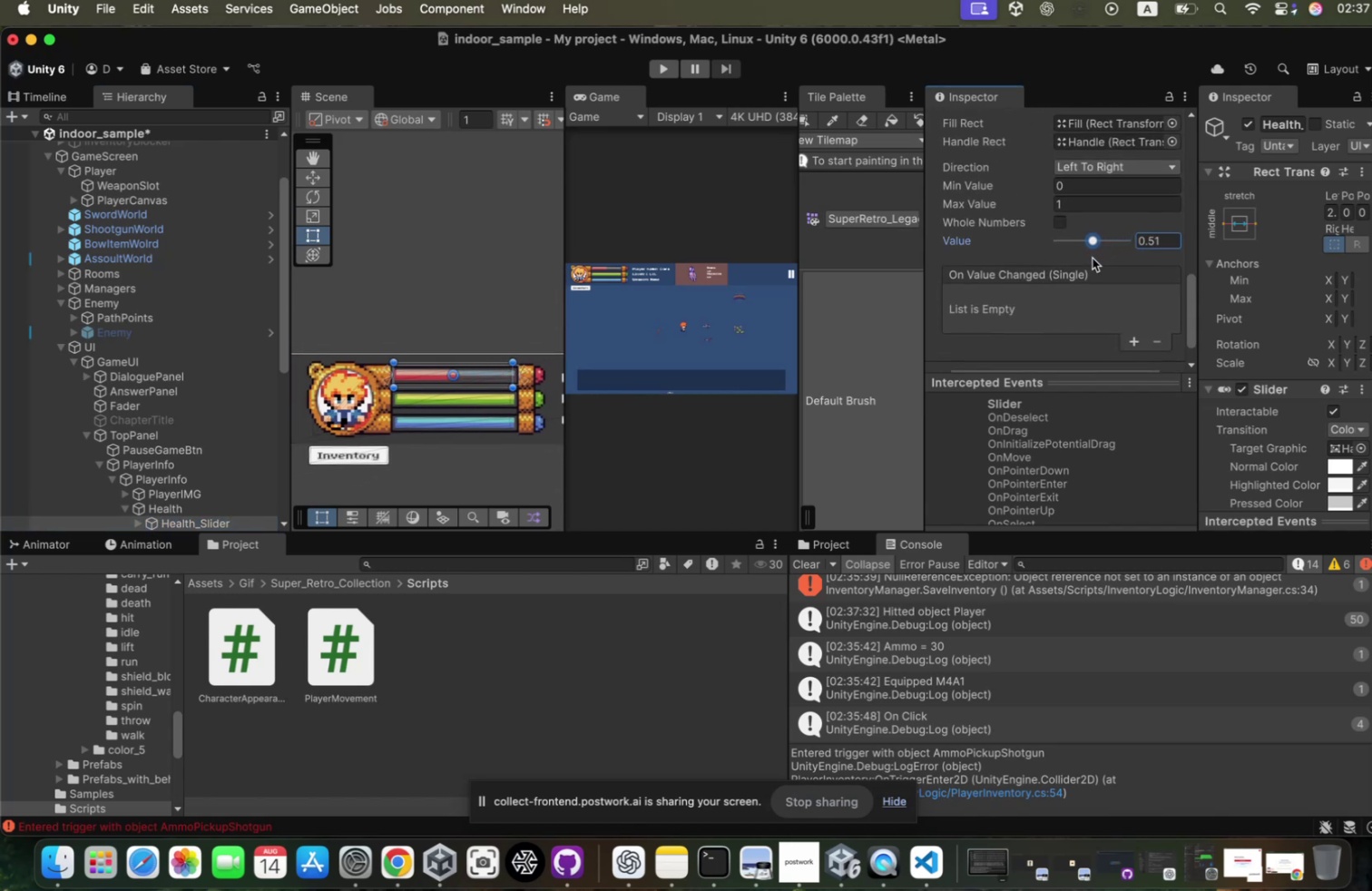 
key(Meta+CommandLeft)
 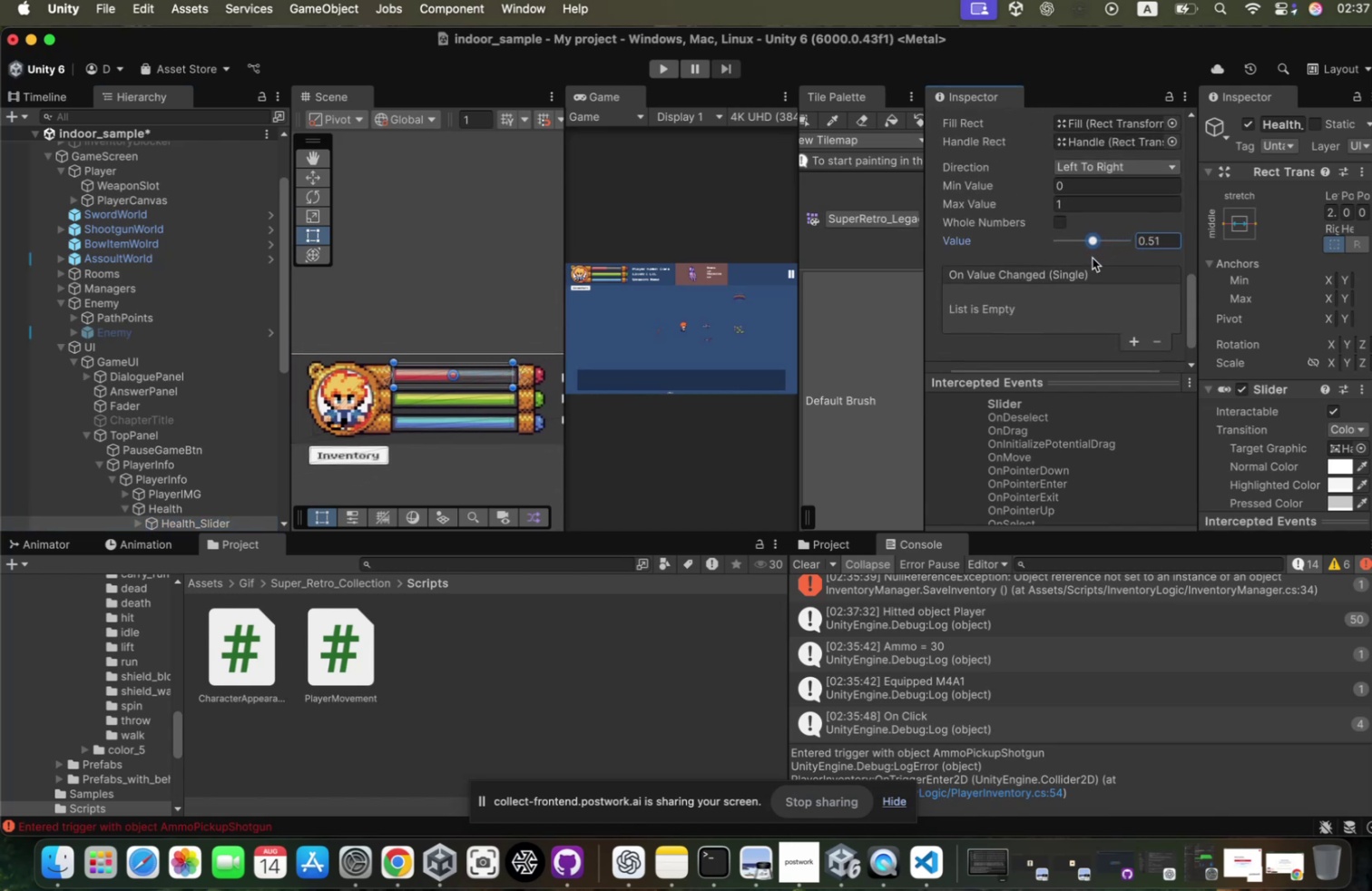 
key(Meta+Z)
 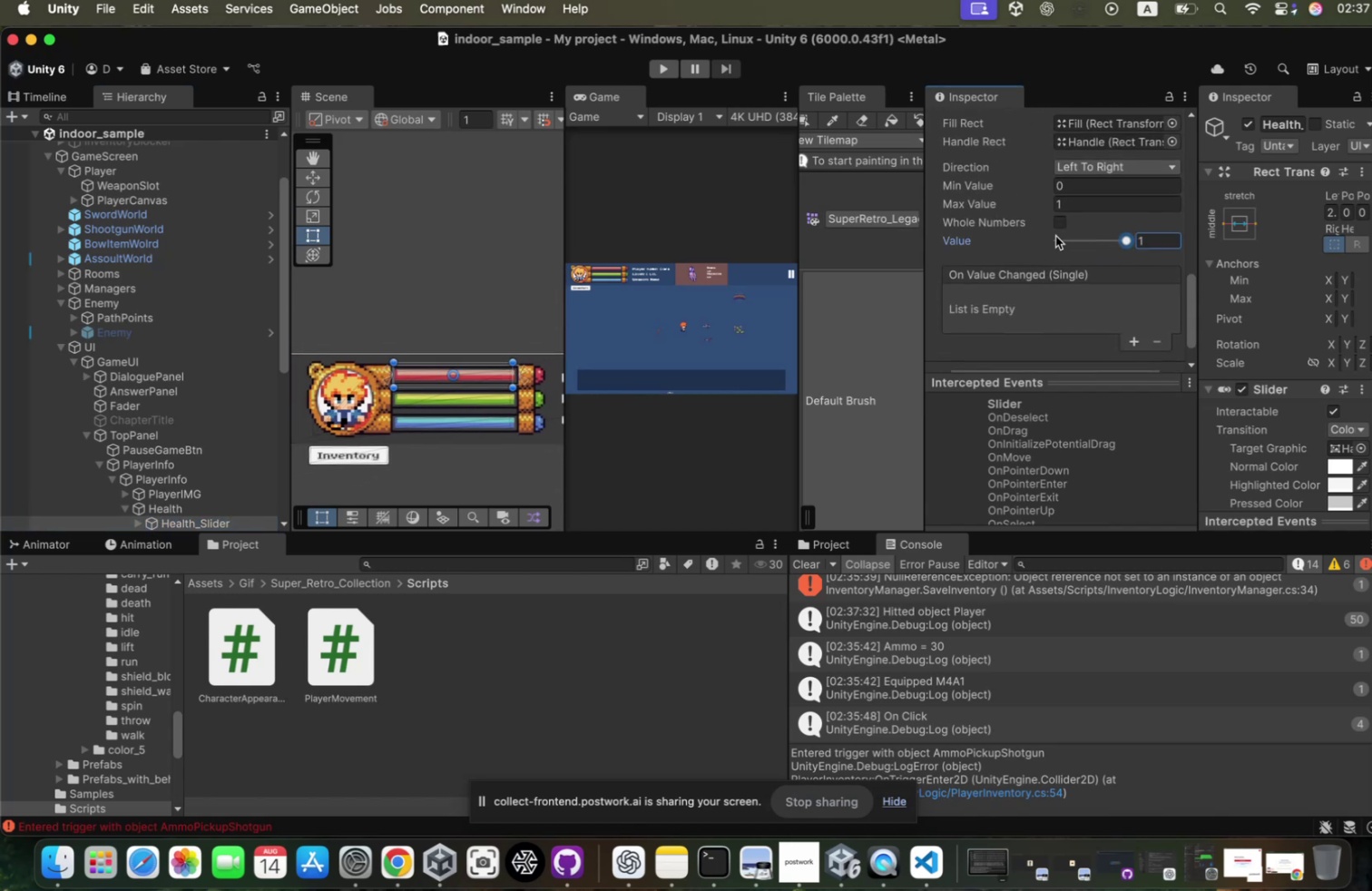 
scroll: coordinate [1047, 301], scroll_direction: up, amount: 6.0
 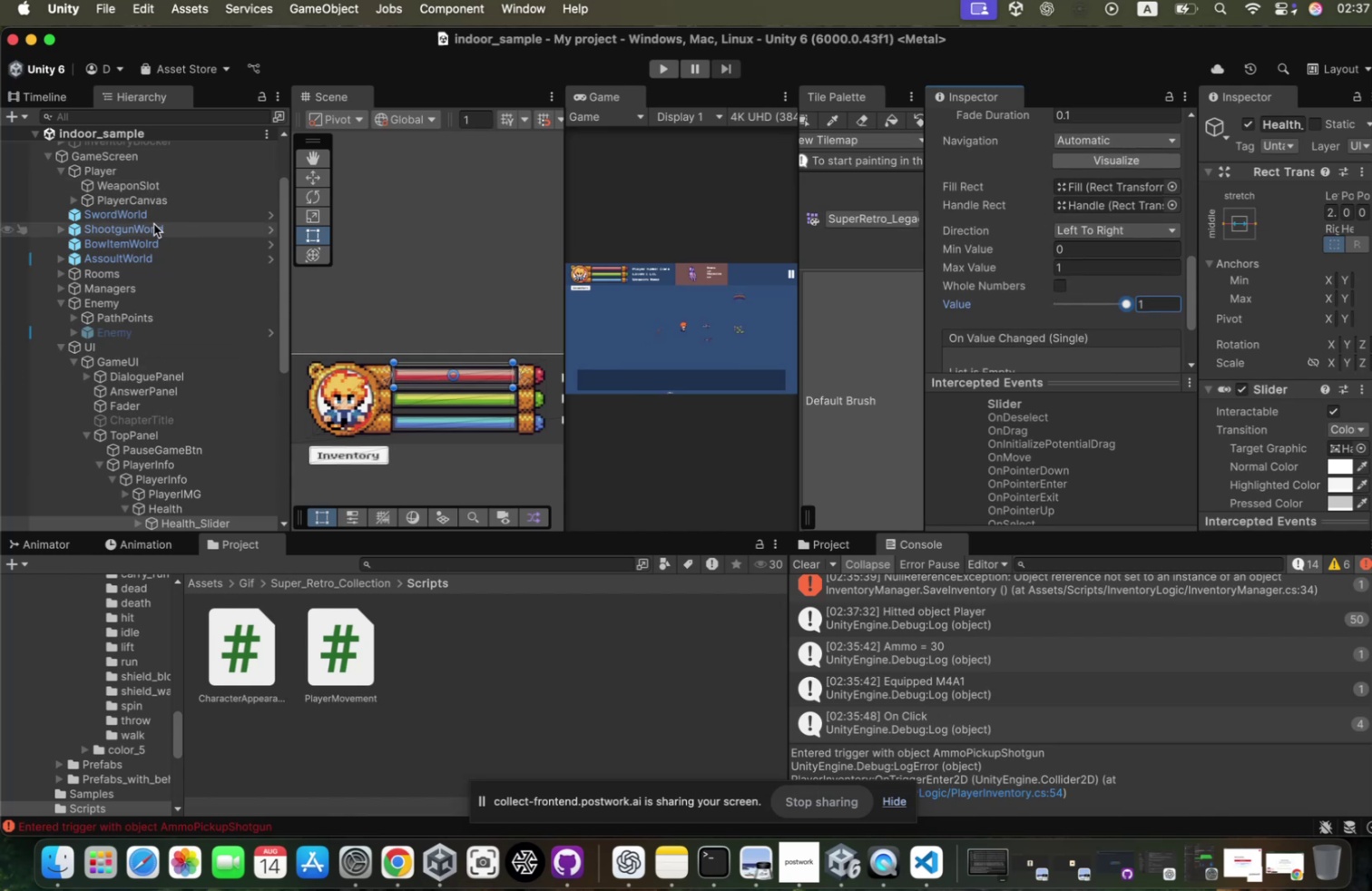 
left_click([163, 214])
 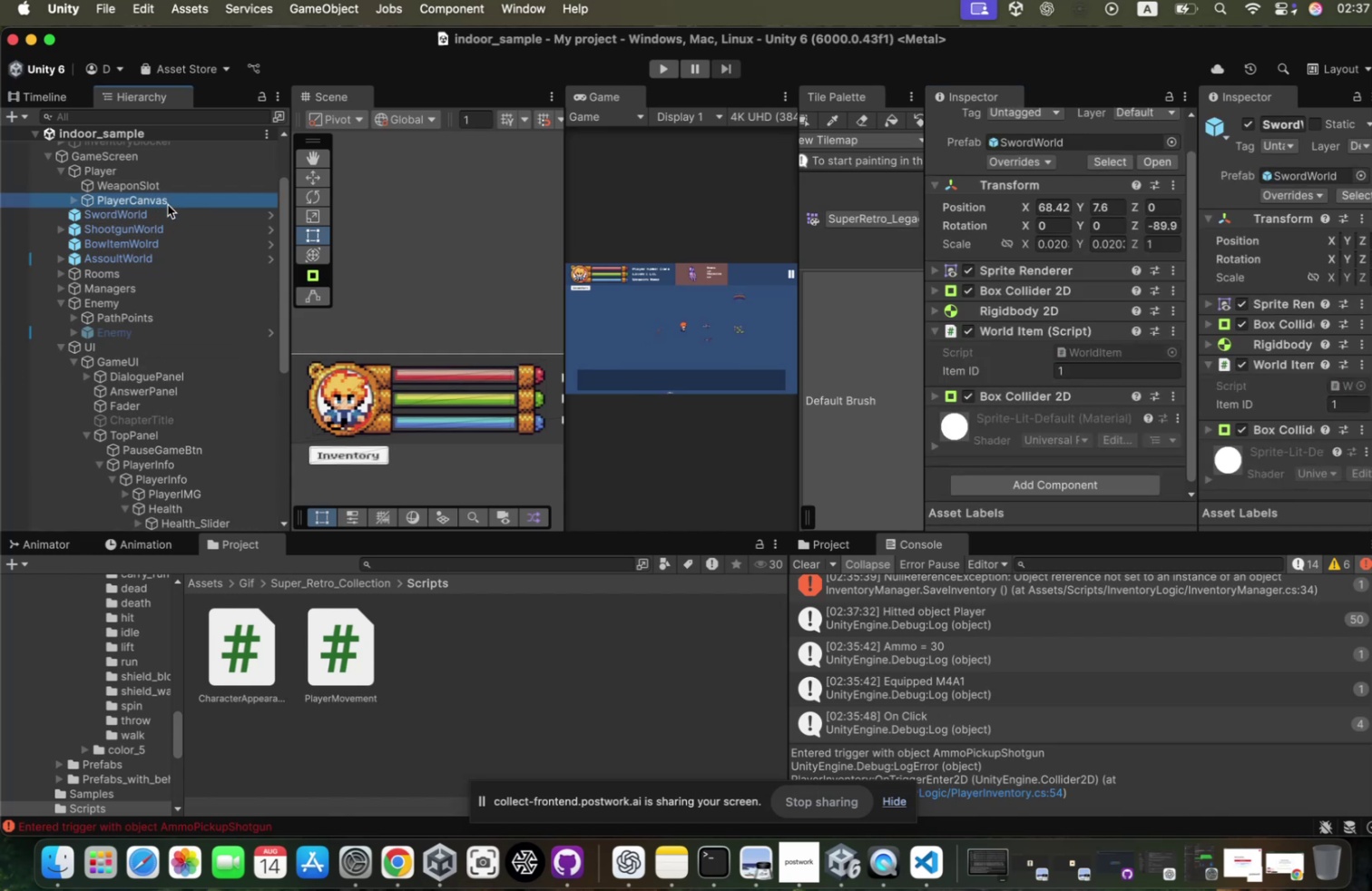 
left_click([166, 211])
 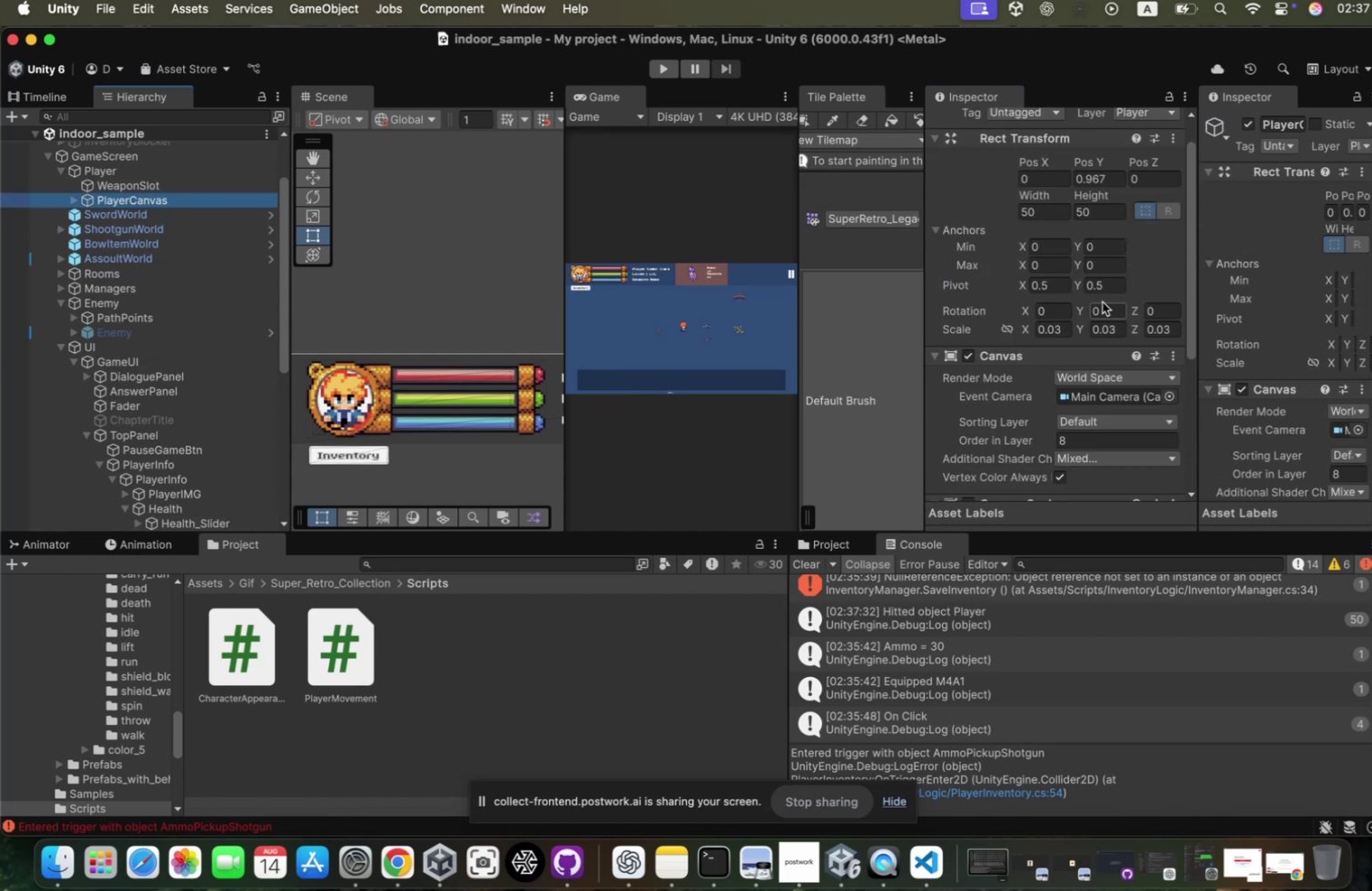 
scroll: coordinate [1092, 307], scroll_direction: down, amount: 69.0
 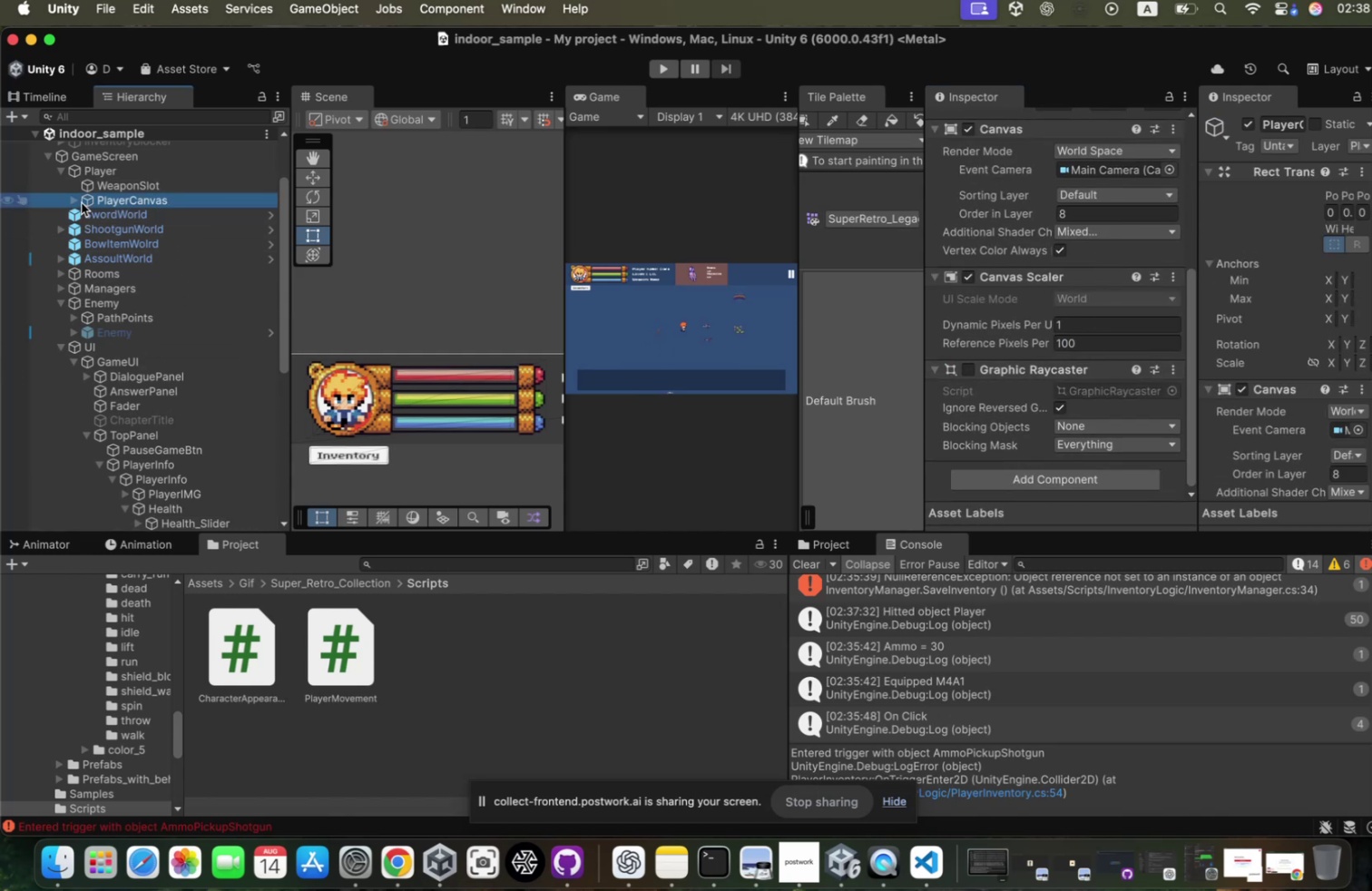 
left_click([95, 171])
 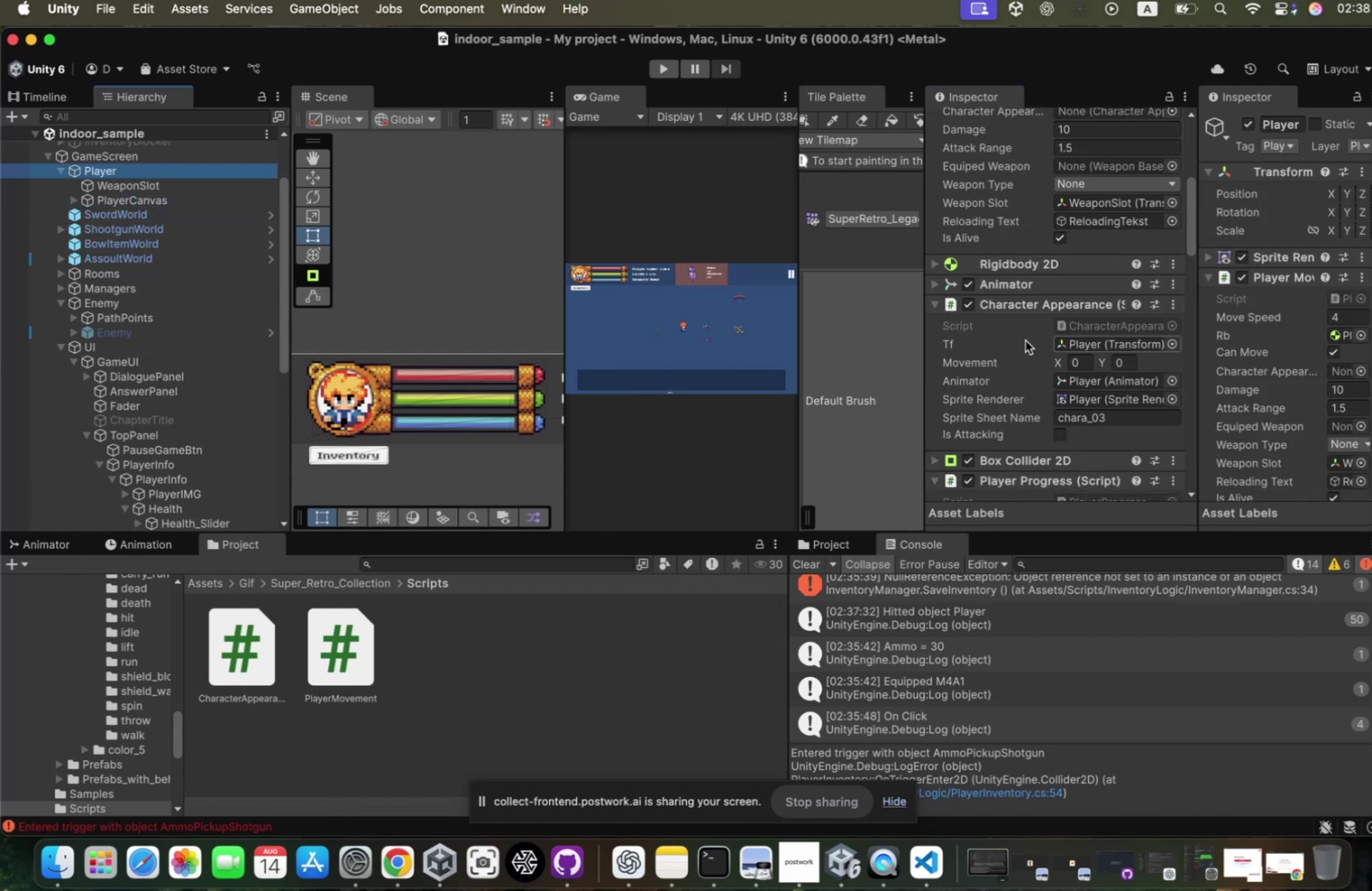 
scroll: coordinate [1015, 345], scroll_direction: down, amount: 103.0
 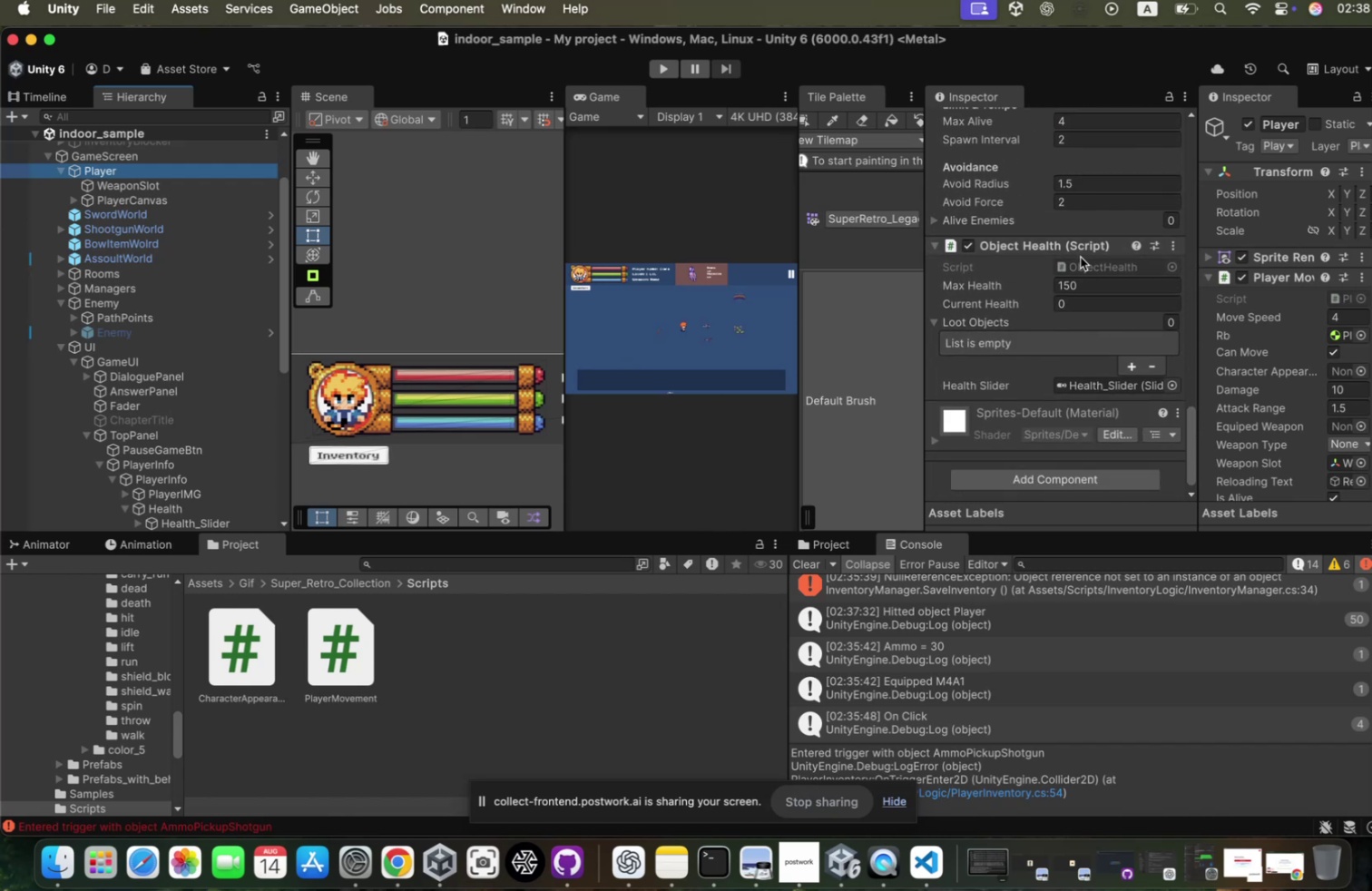 
left_click([1068, 272])
 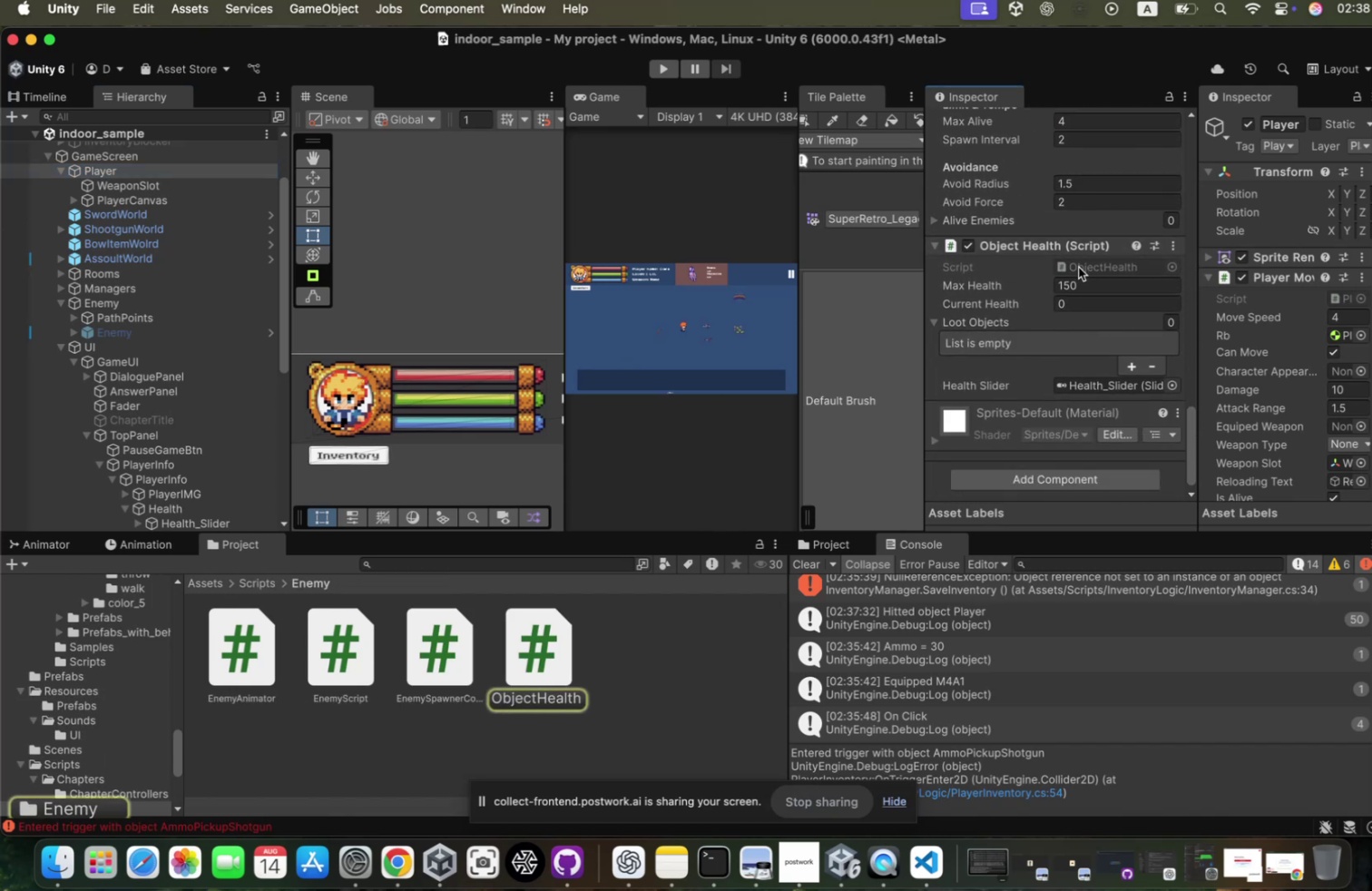 
left_click([1068, 272])
 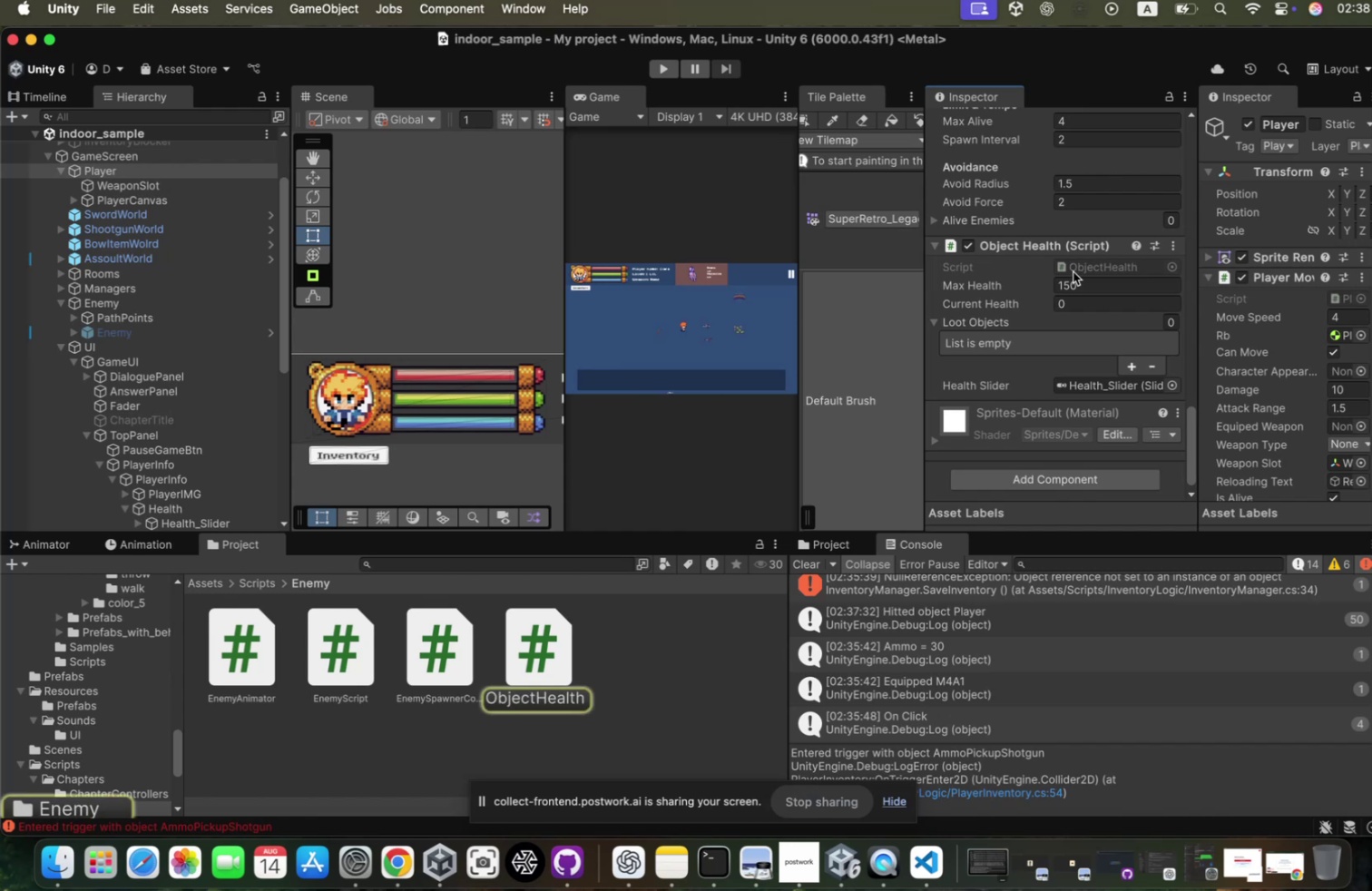 
triple_click([1063, 277])
 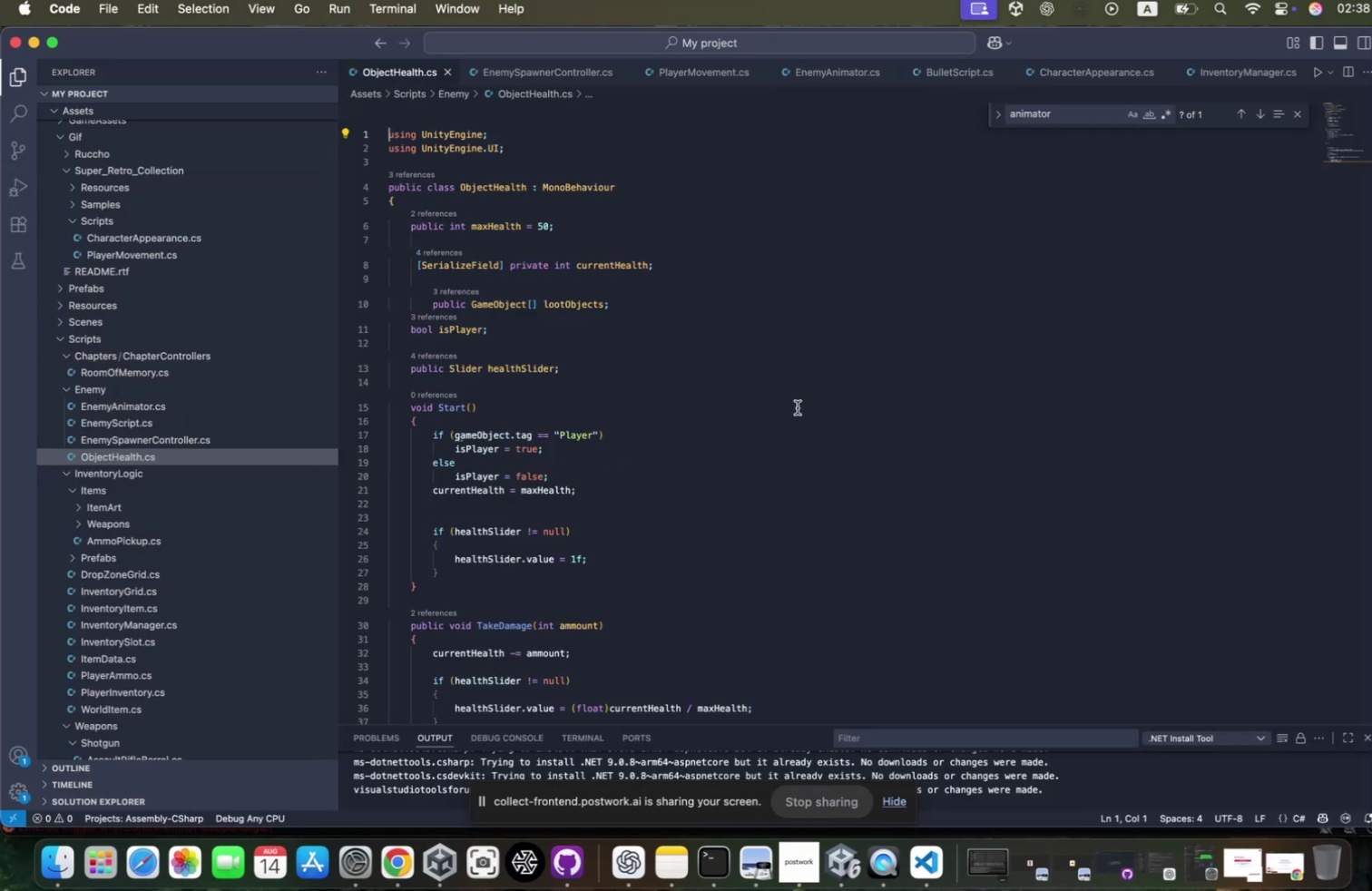 
scroll: coordinate [628, 513], scroll_direction: down, amount: 17.0
 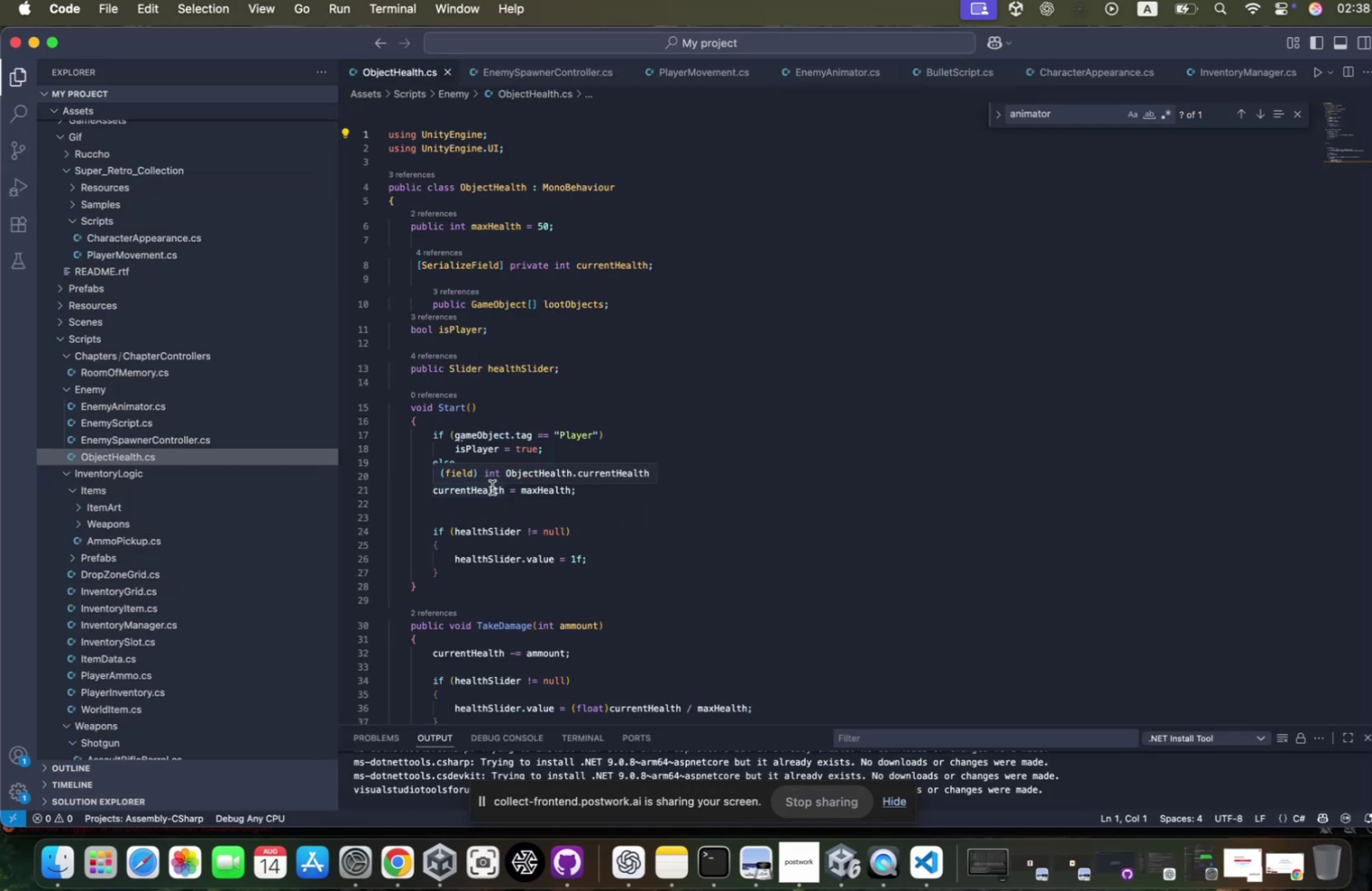 
left_click([609, 504])
 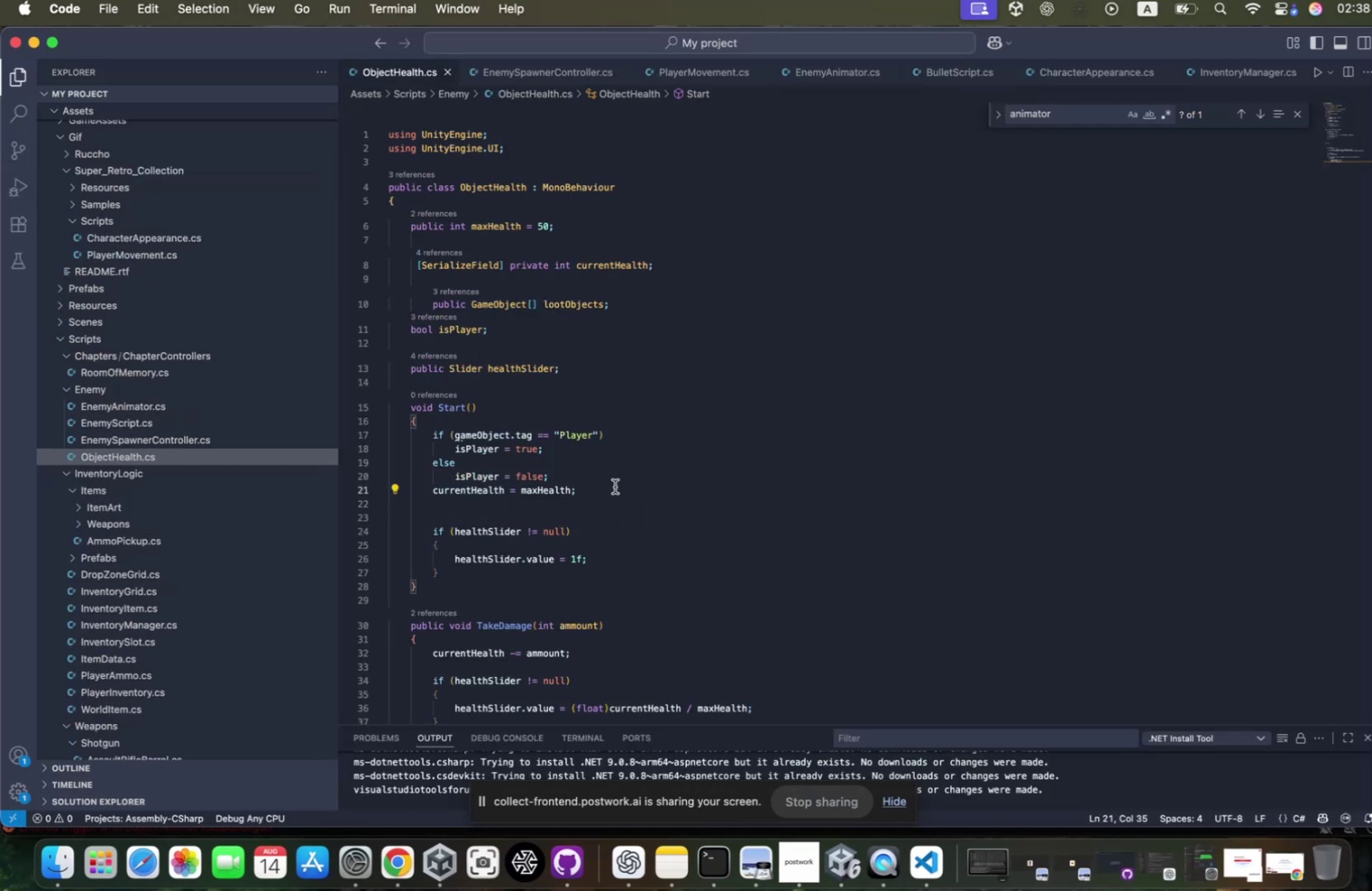 
left_click([611, 478])
 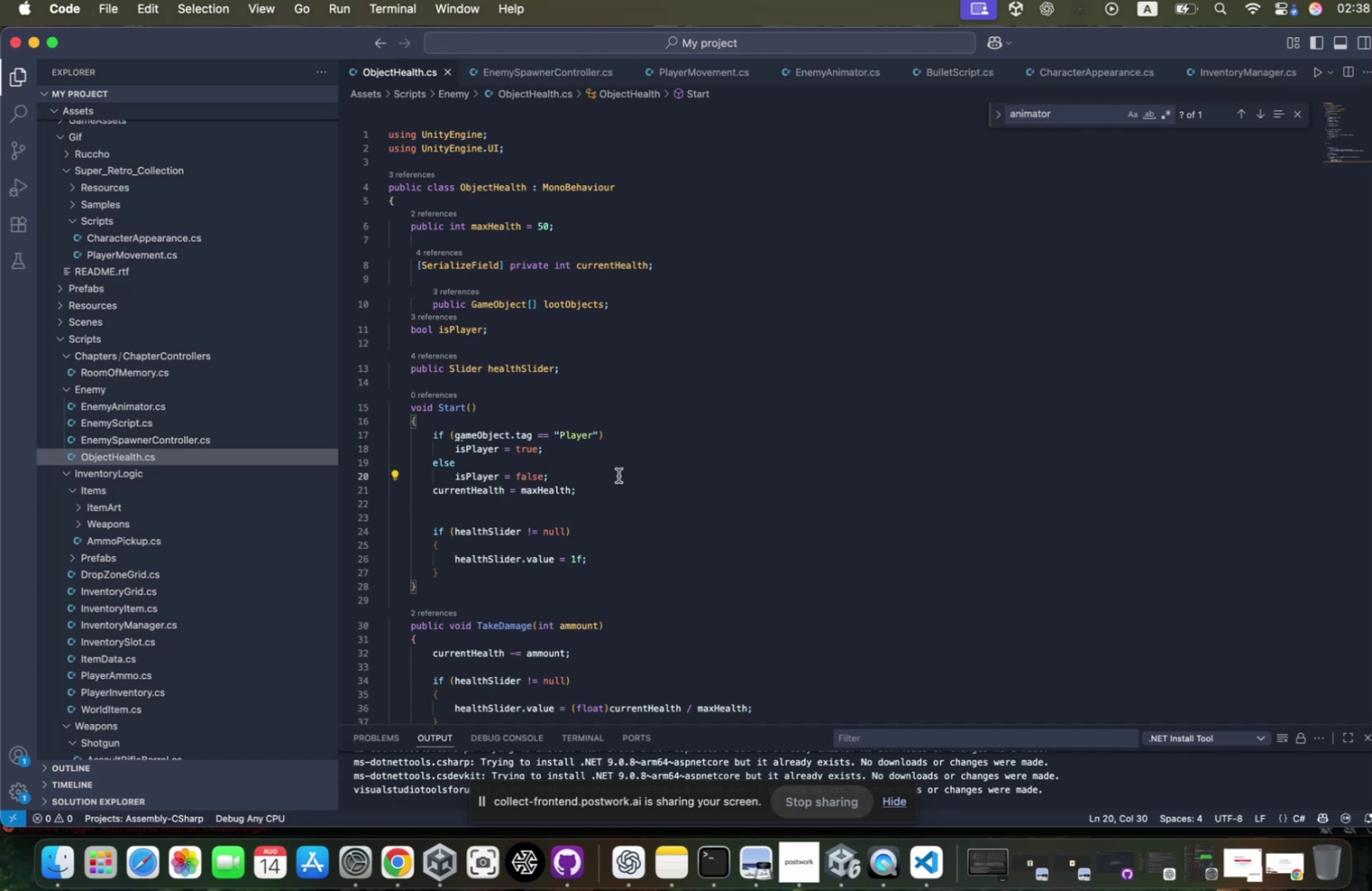 
key(Enter)
 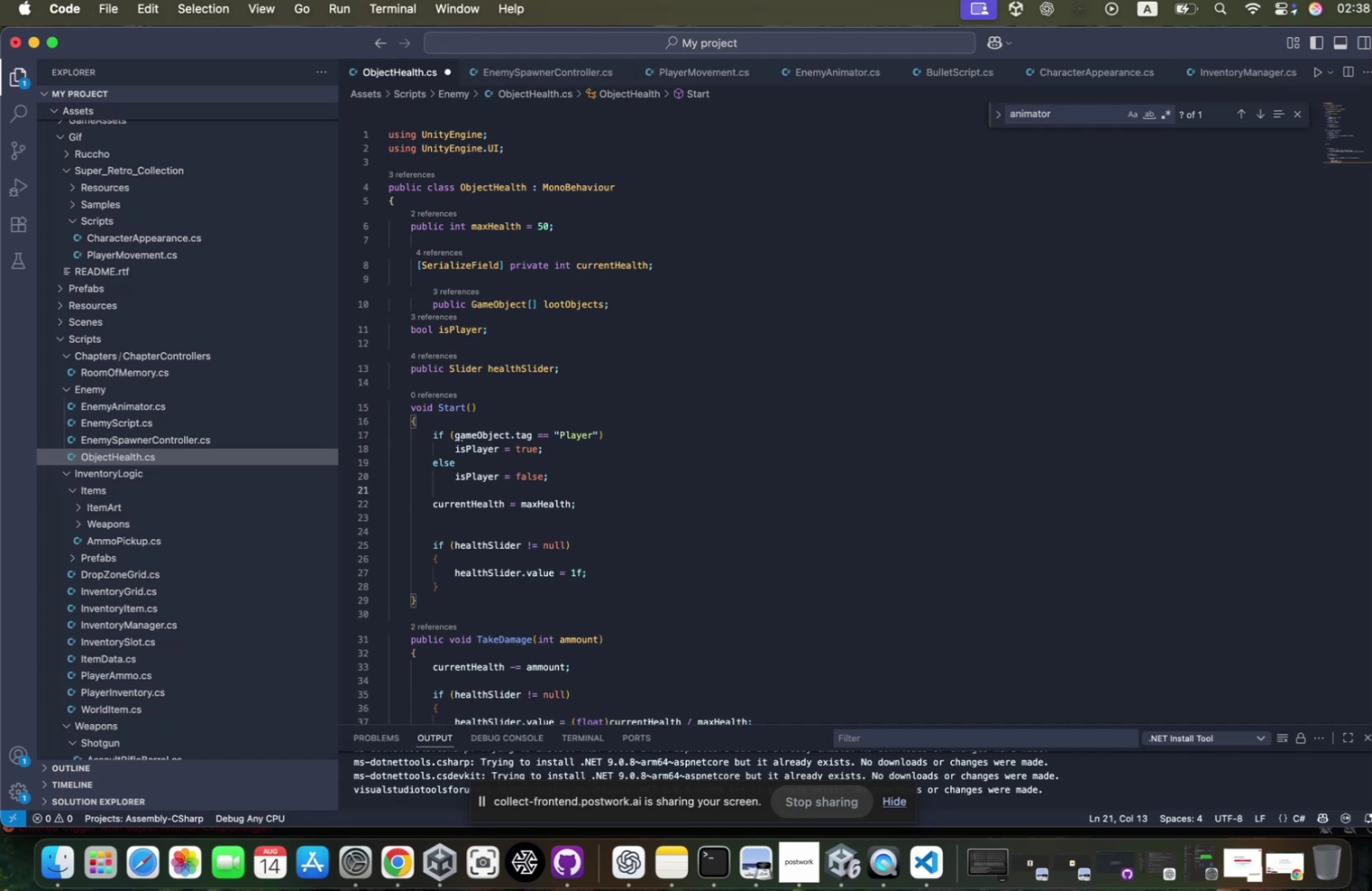 
key(Meta+S)
 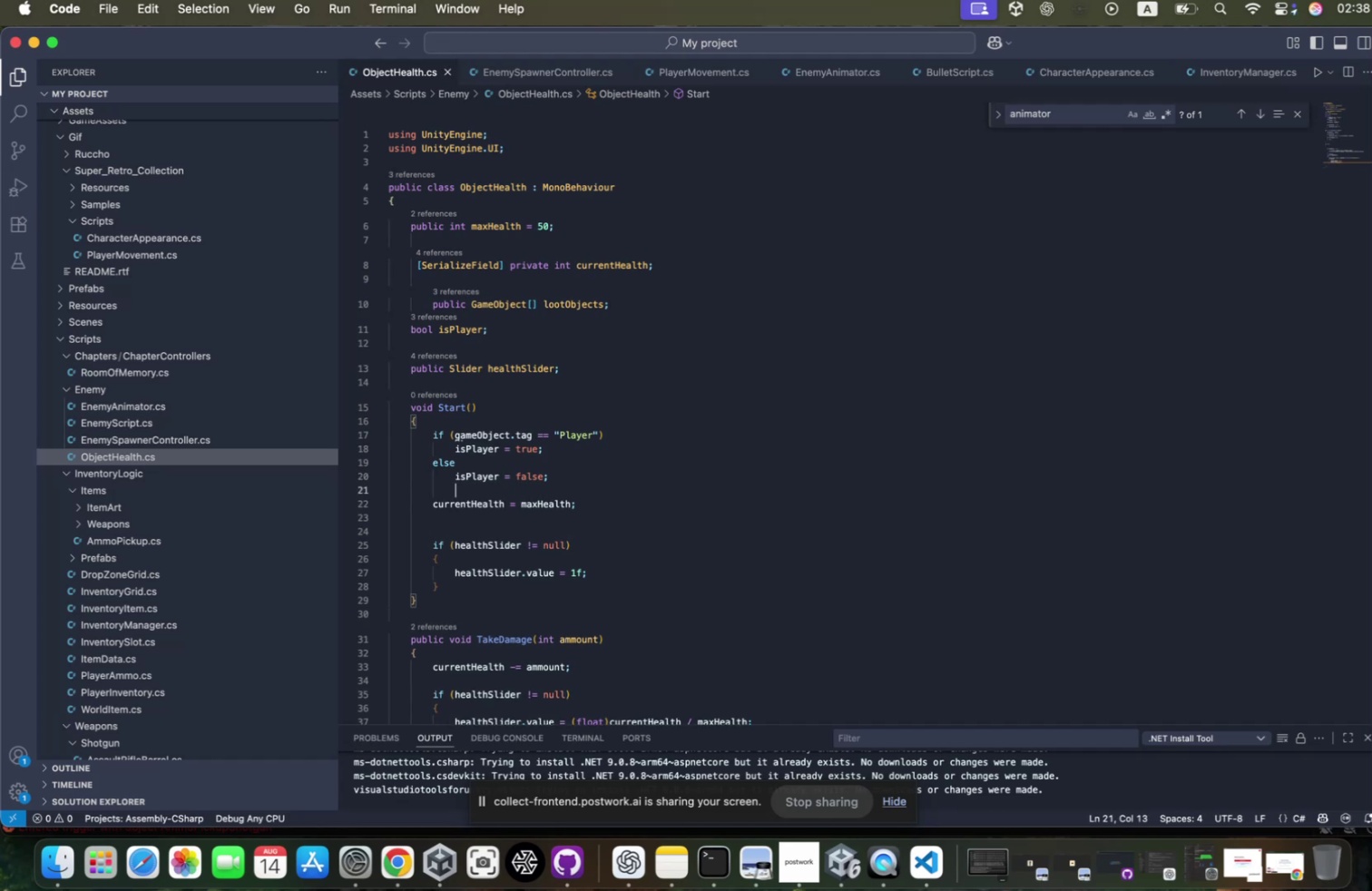 
scroll: coordinate [612, 478], scroll_direction: down, amount: 5.0
 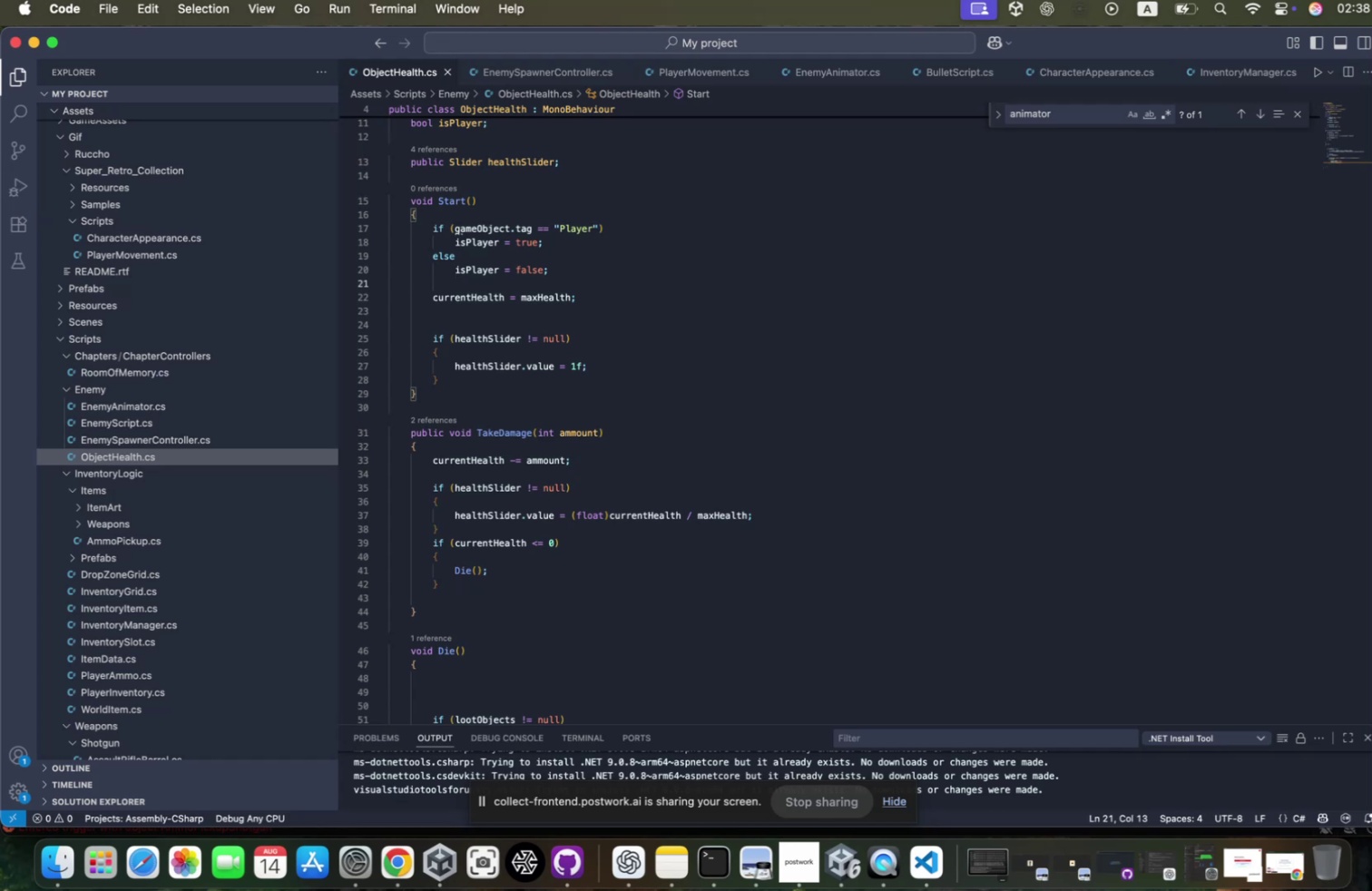 
wait(9.7)
 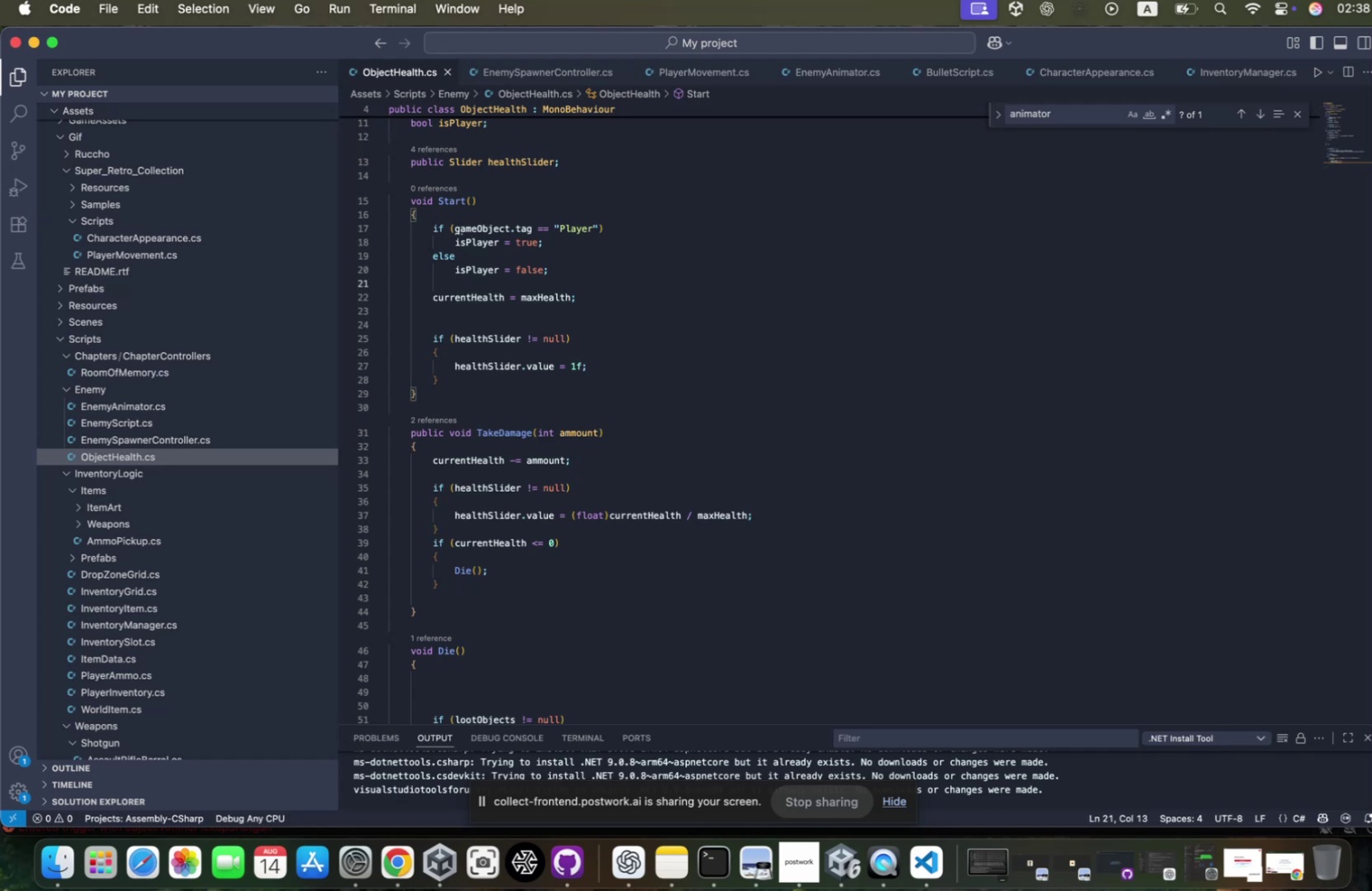 
key(Meta+Tab)
 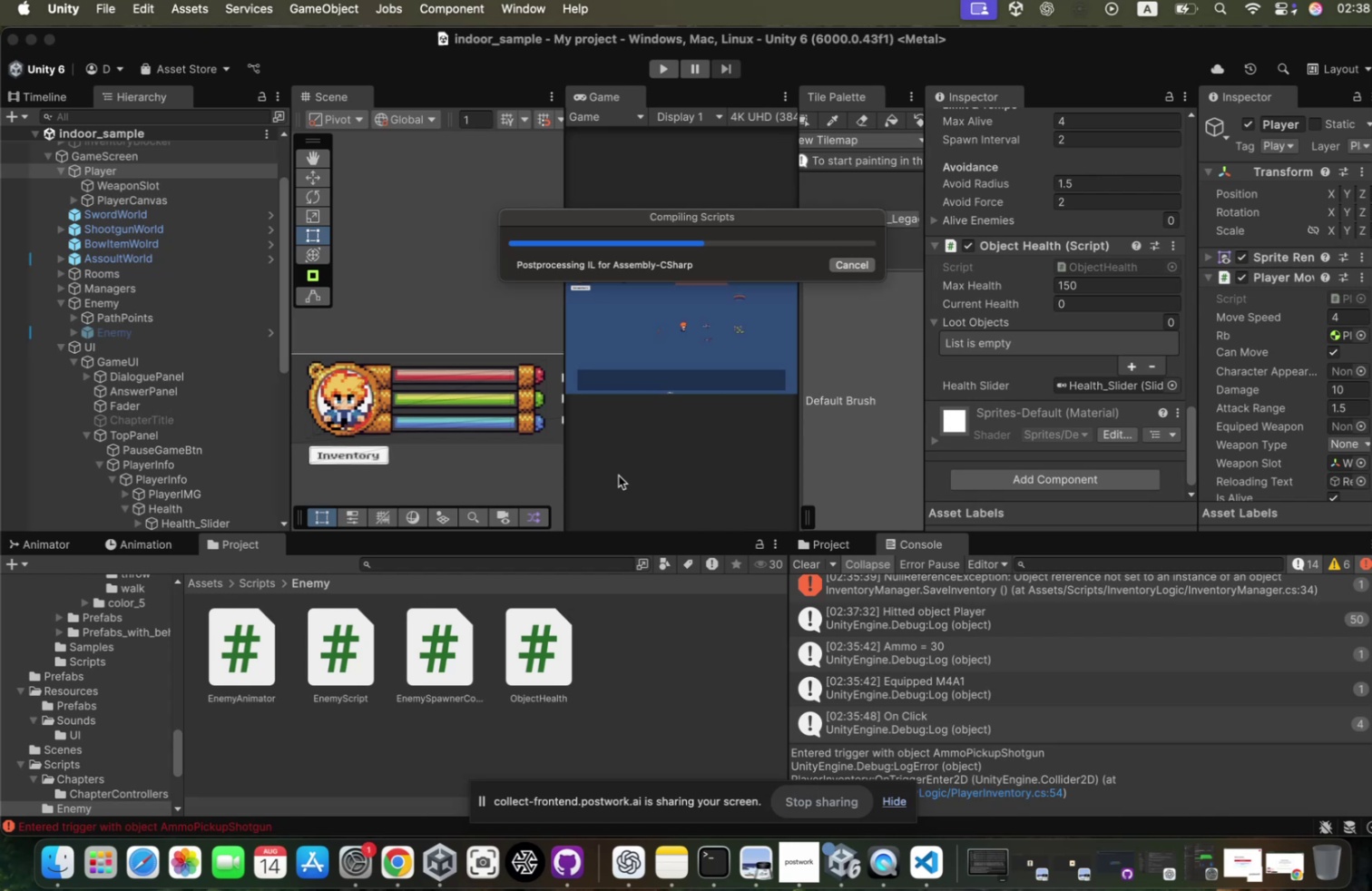 
wait(10.65)
 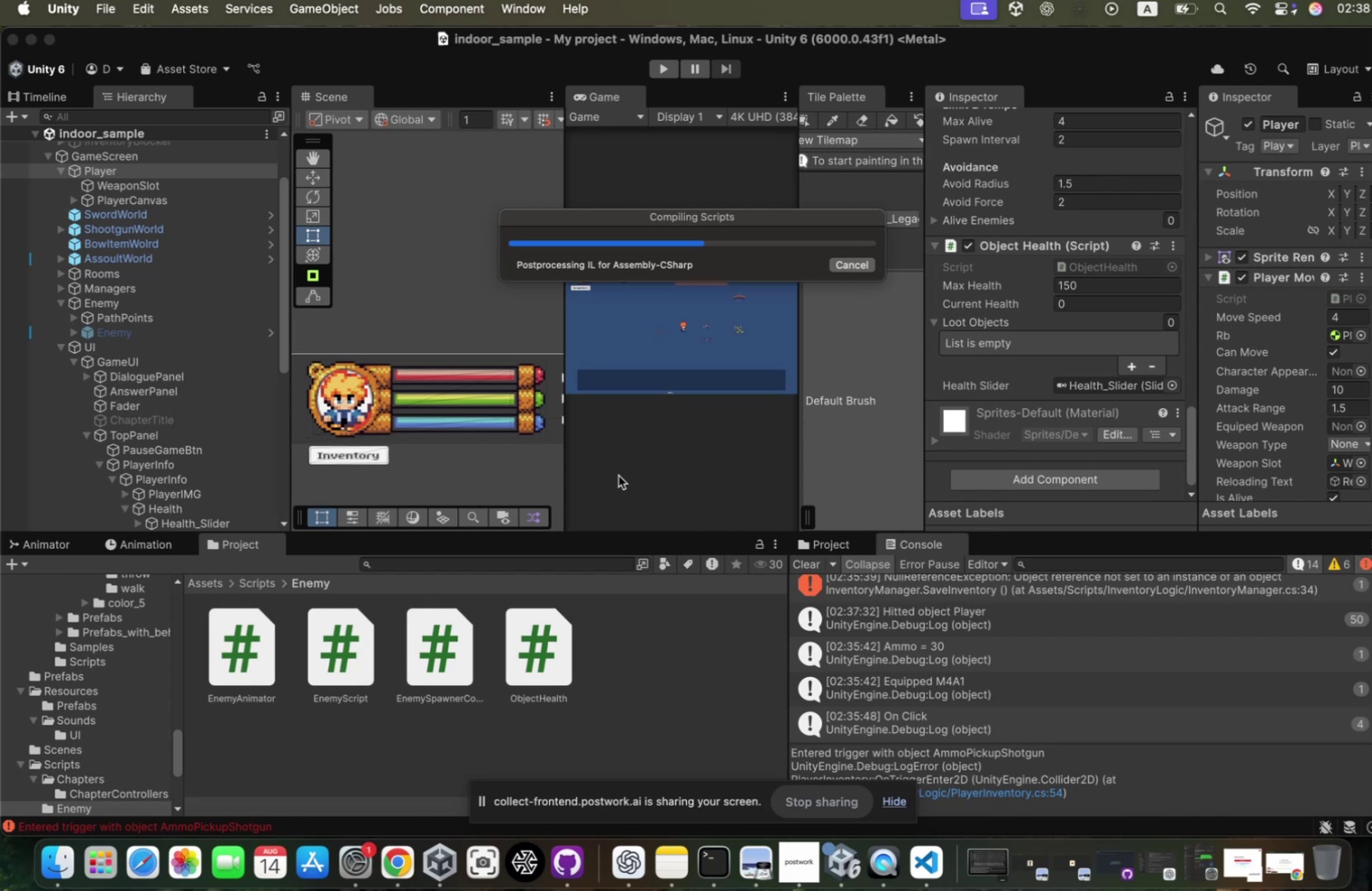 
scroll: coordinate [1009, 344], scroll_direction: down, amount: 82.0
 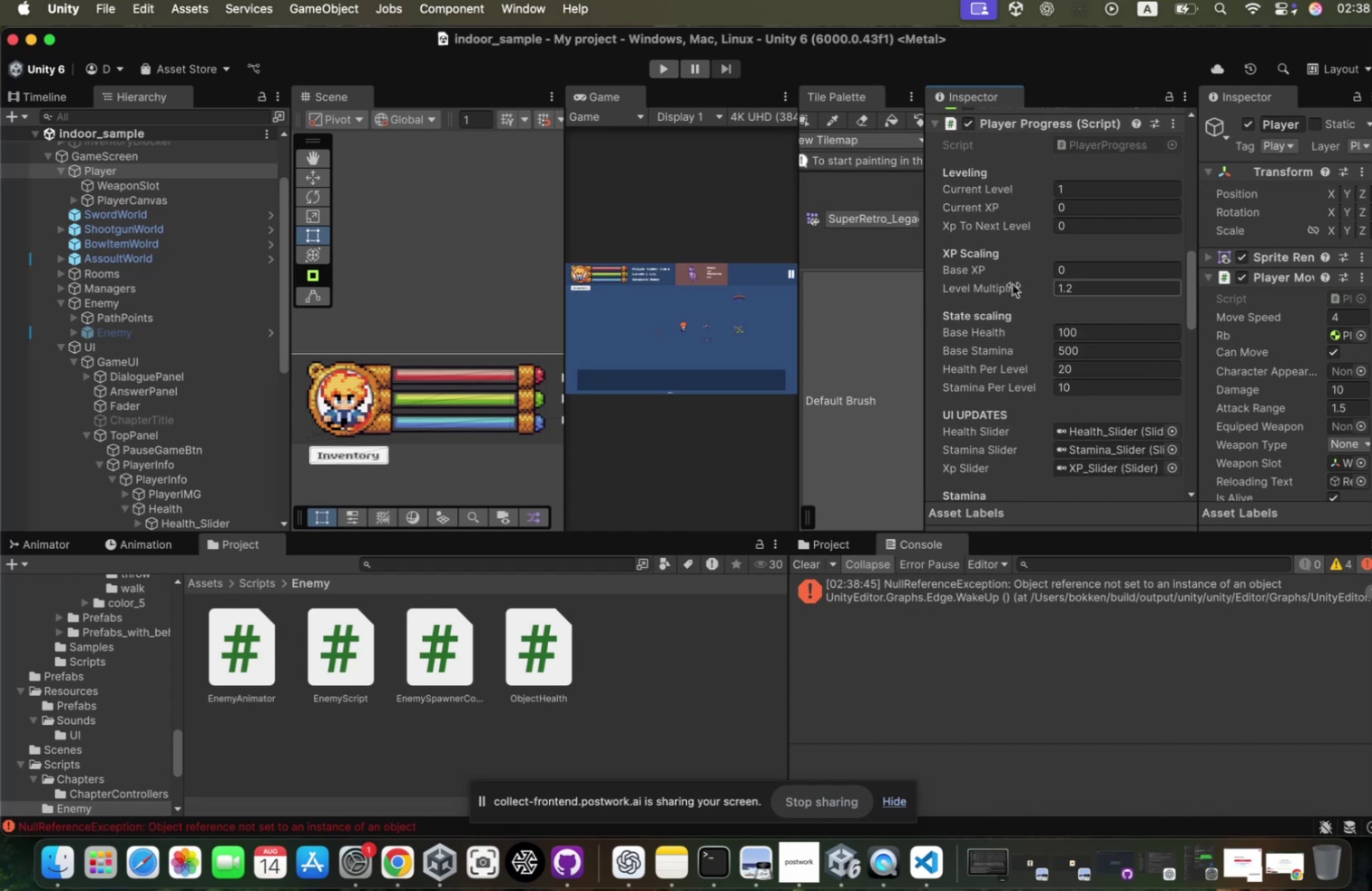 
scroll: coordinate [1003, 289], scroll_direction: up, amount: 10.0
 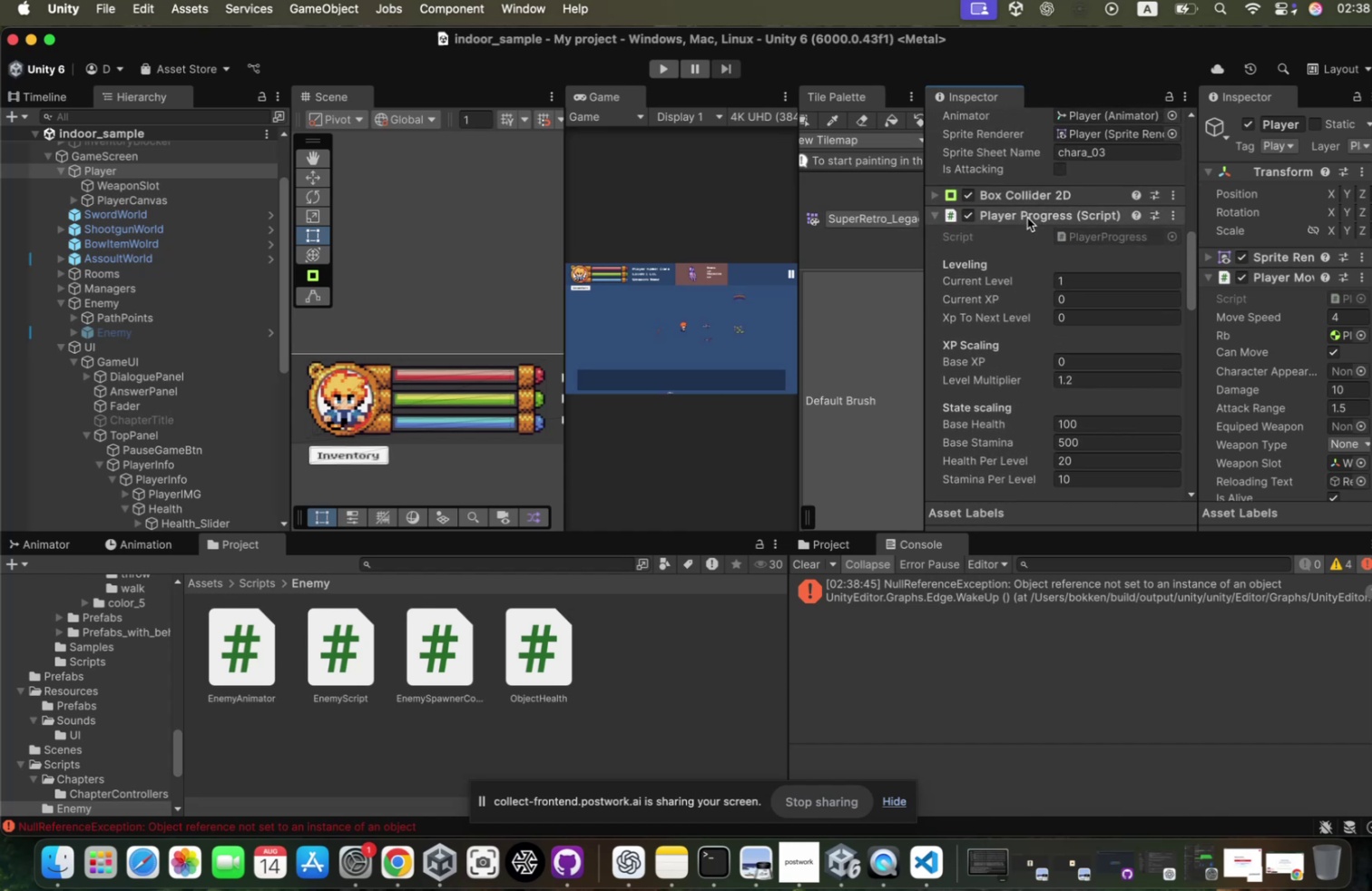 
left_click([1017, 222])
 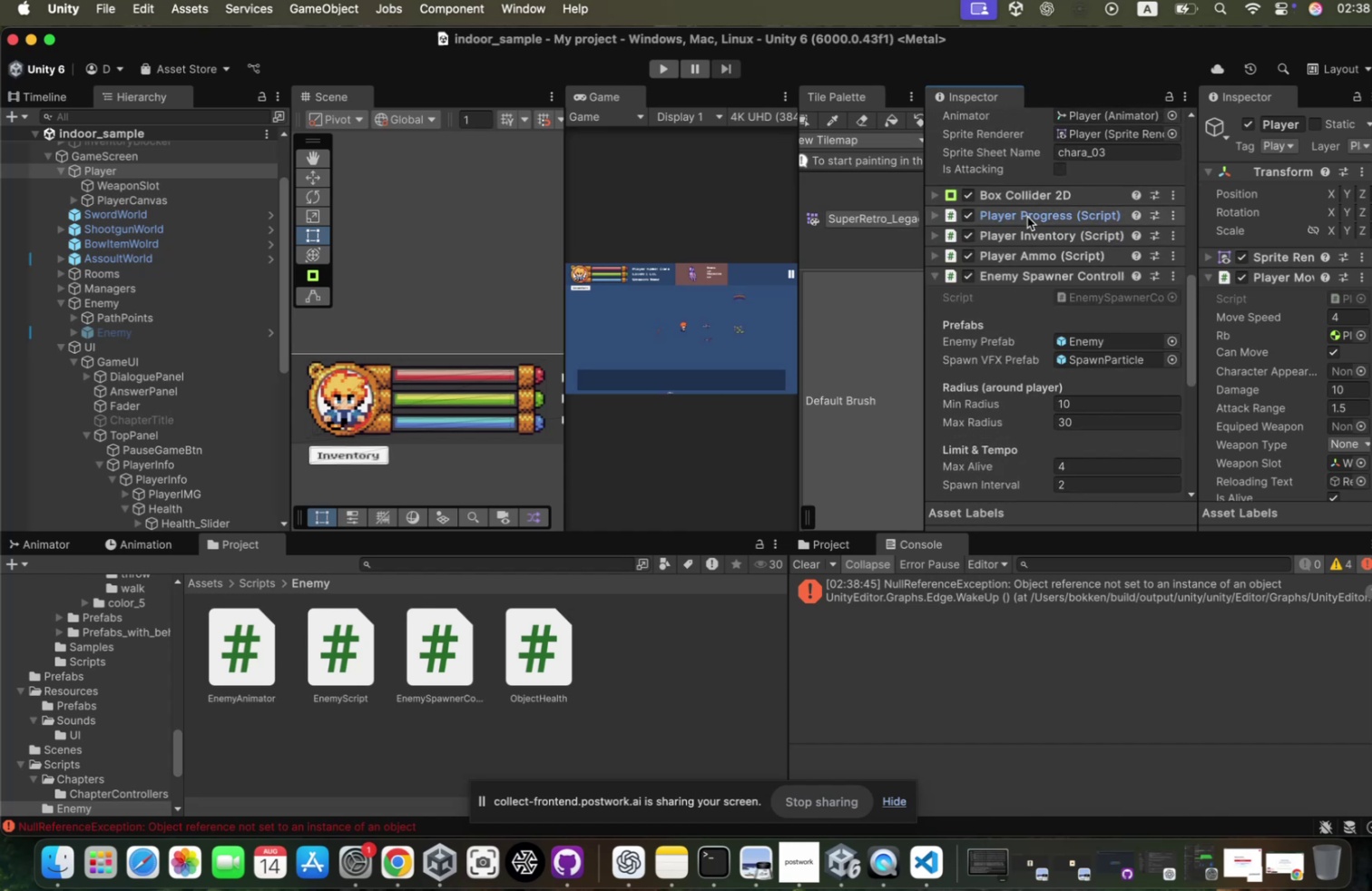 
wait(5.33)
 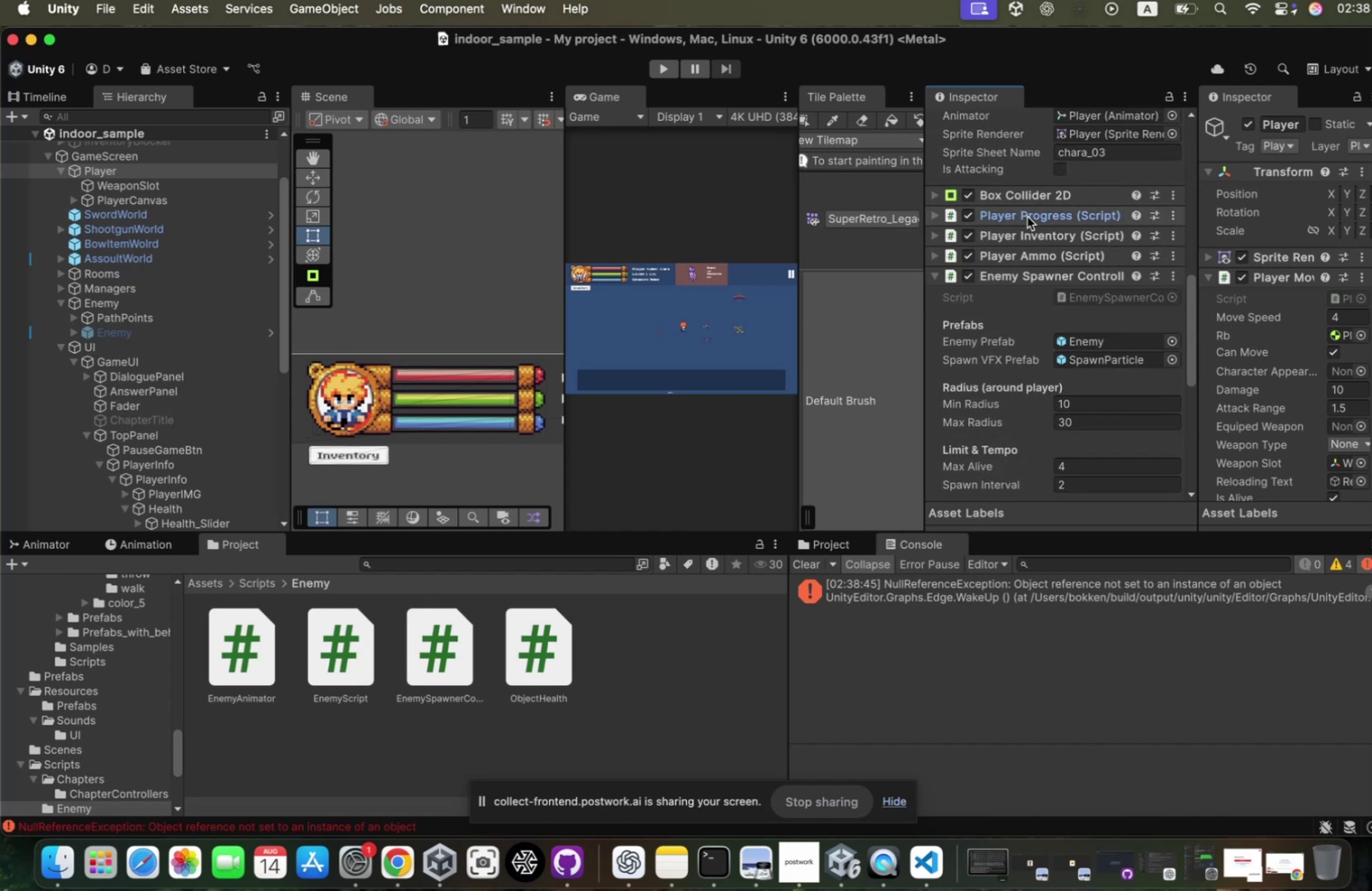 
scroll: coordinate [1069, 331], scroll_direction: down, amount: 43.0
 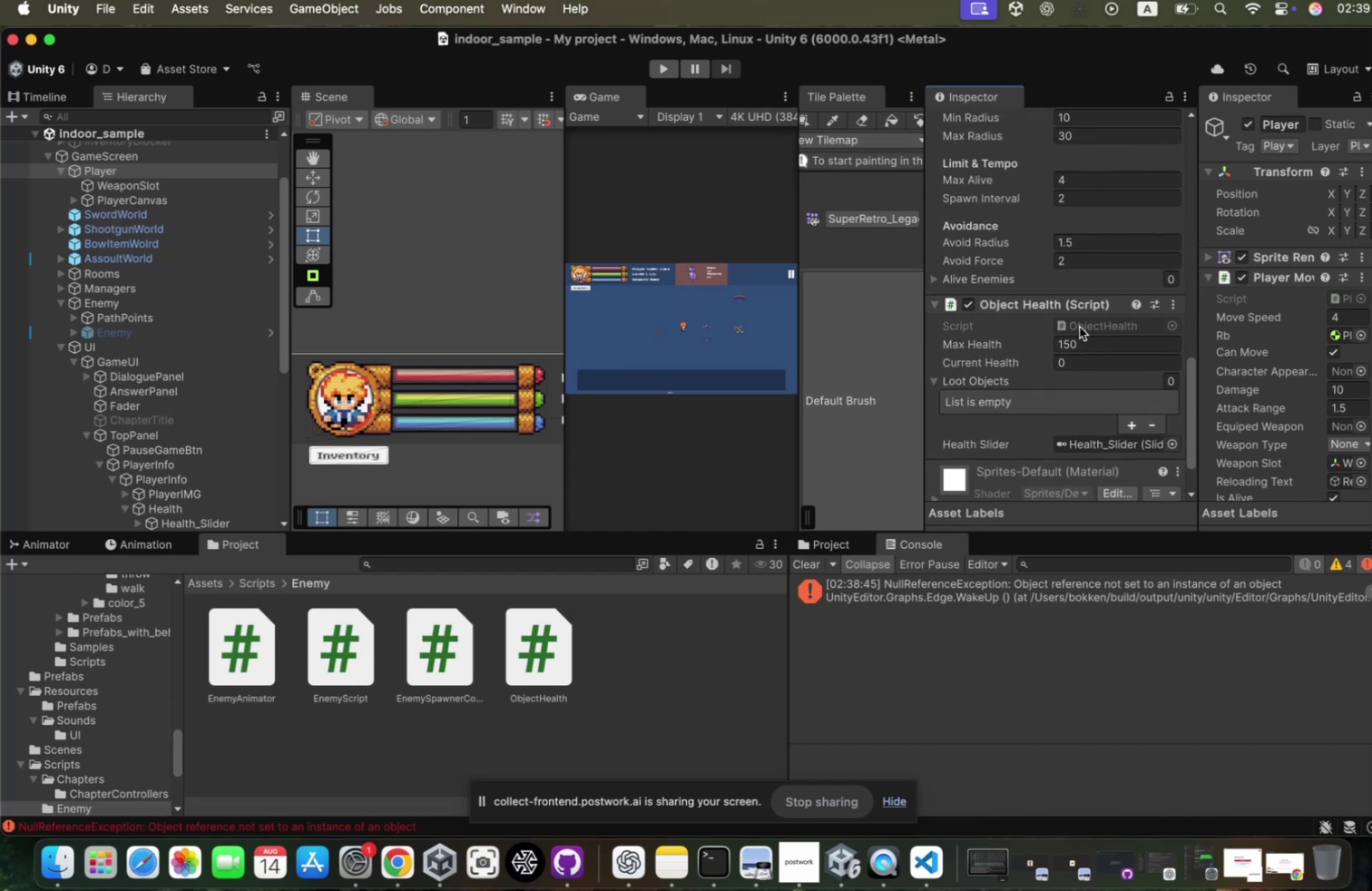 
scroll: coordinate [1069, 331], scroll_direction: up, amount: 20.0
 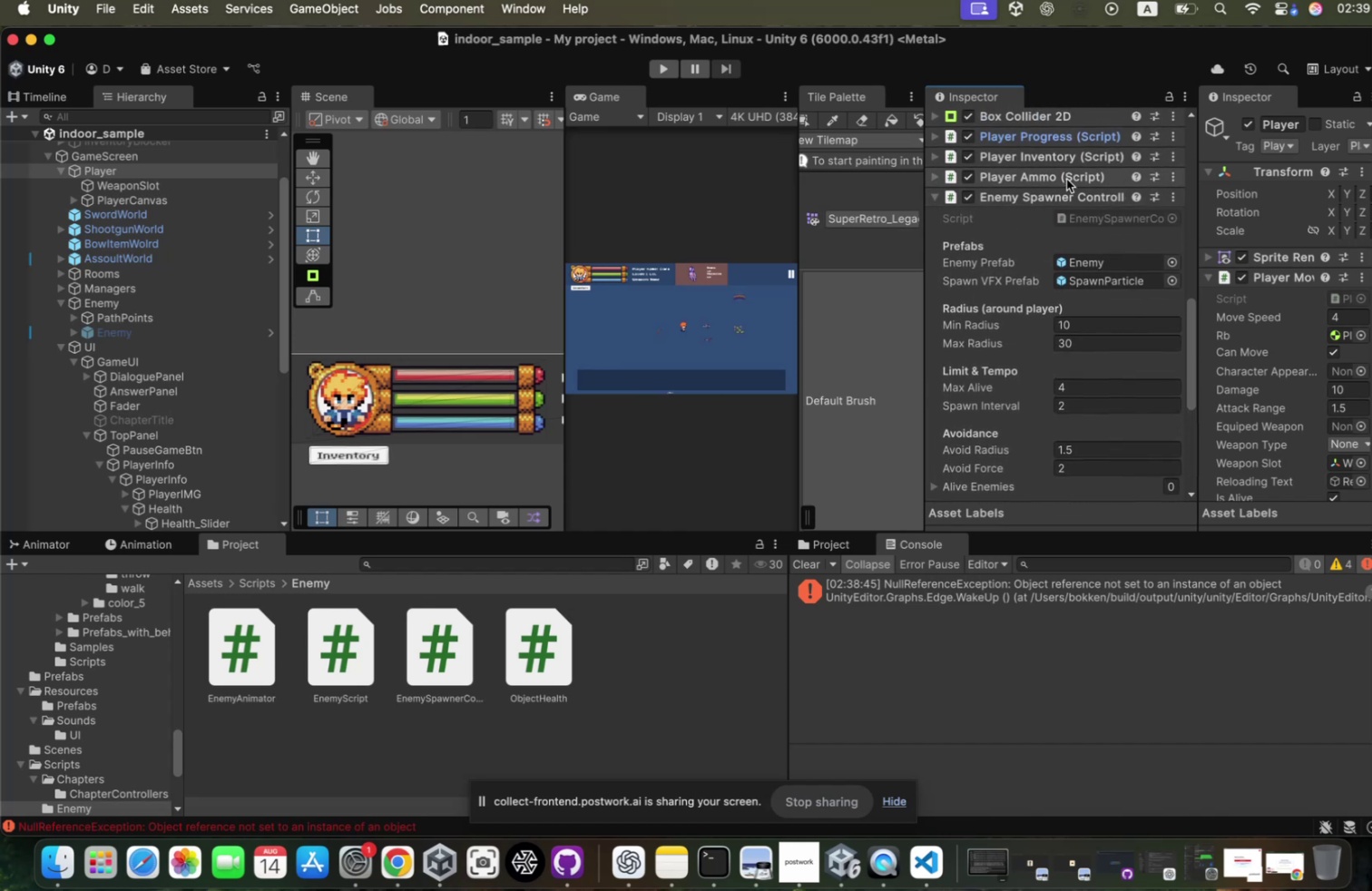 
left_click([1055, 166])
 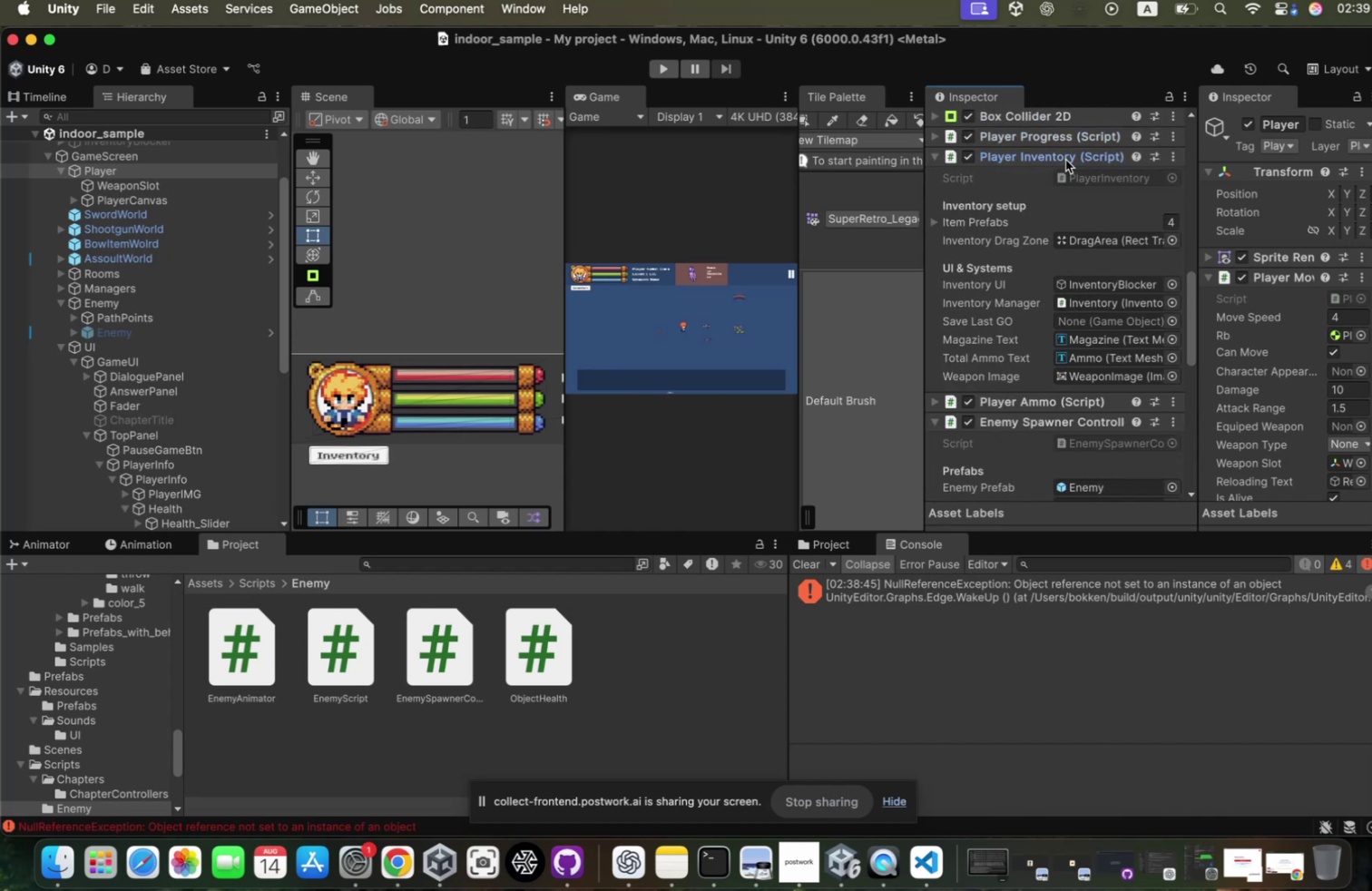 
left_click([1055, 166])
 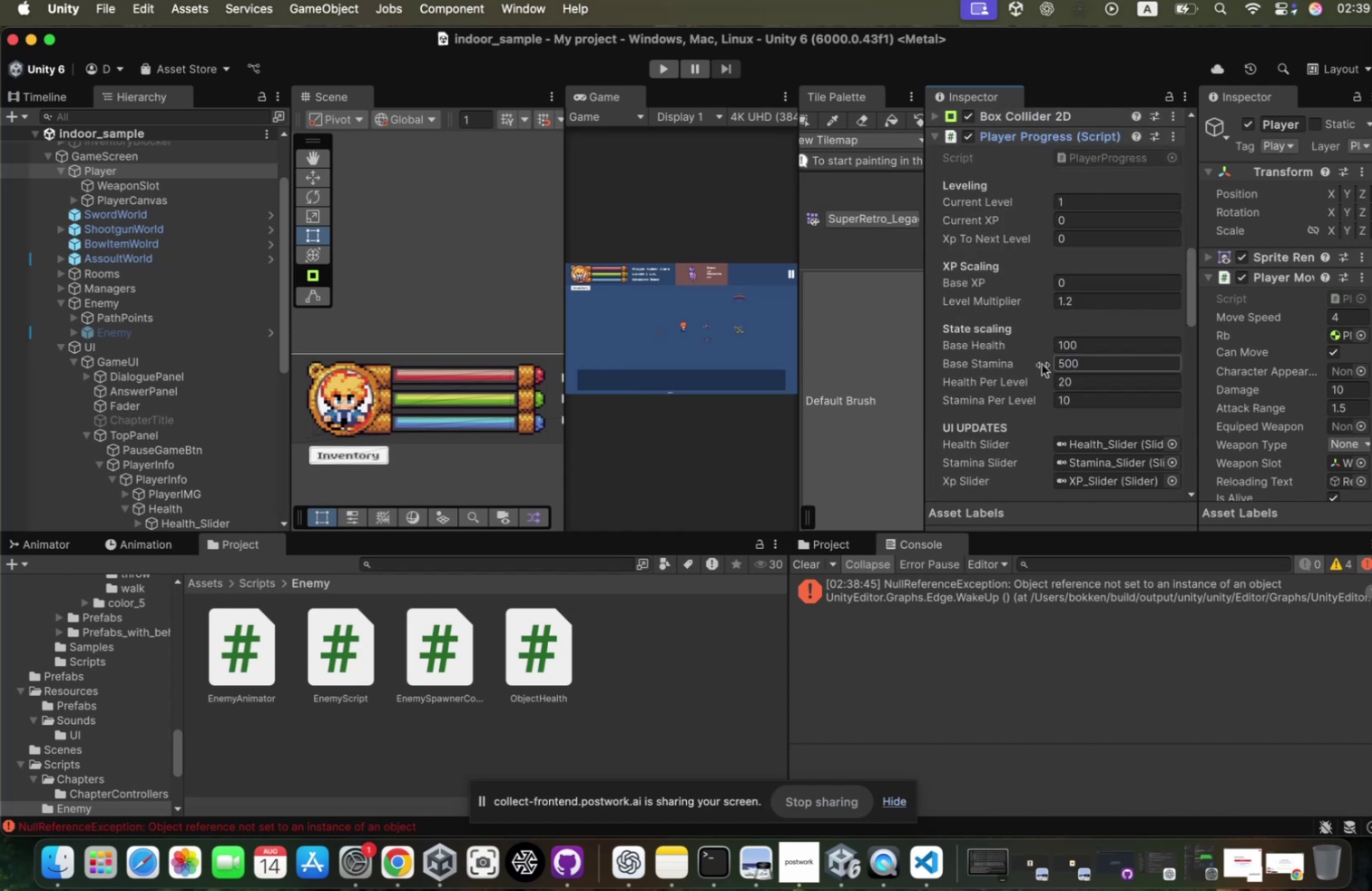 
scroll: coordinate [1068, 406], scroll_direction: up, amount: 24.0
 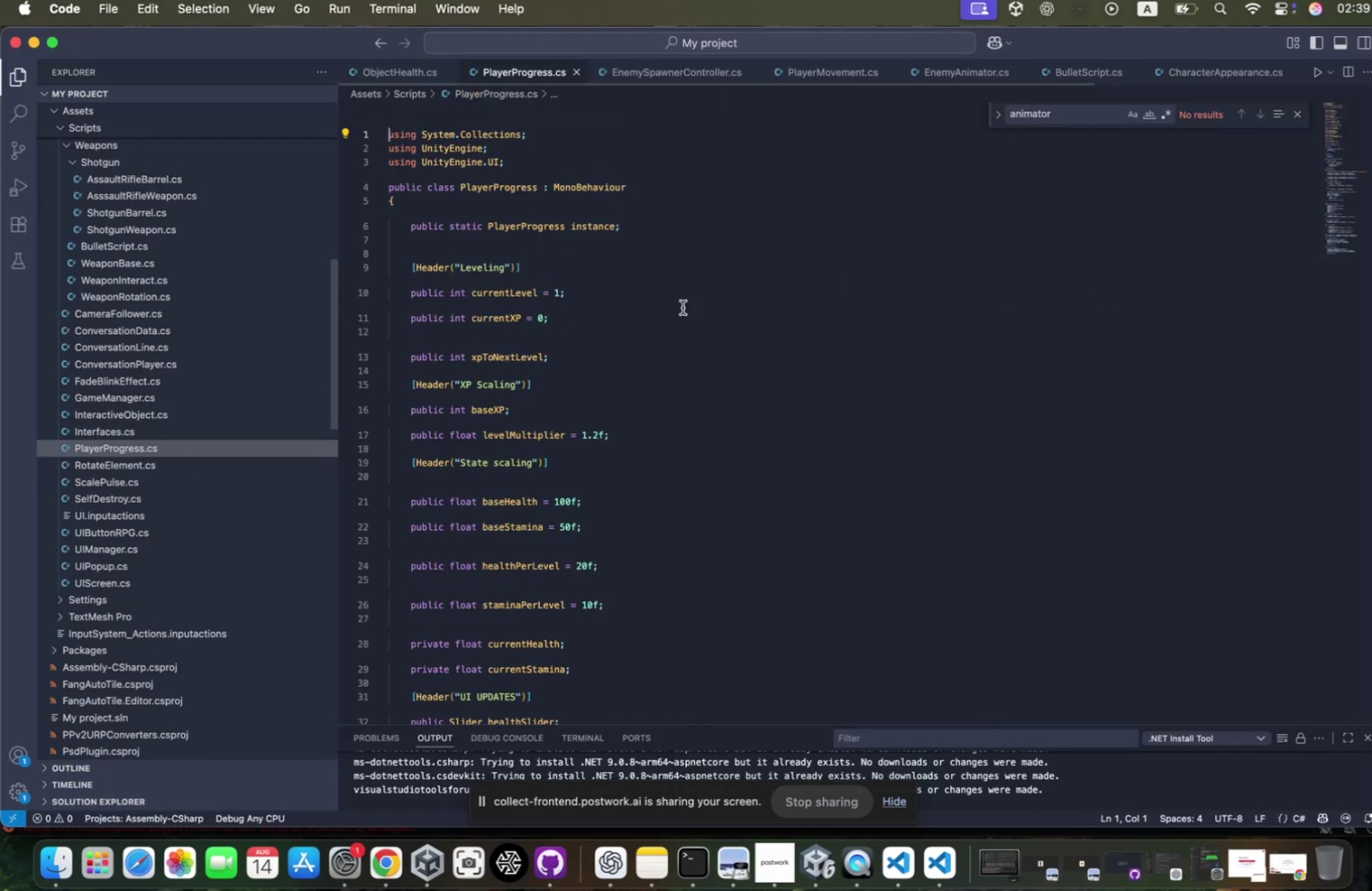 
key(Meta+CommandLeft)
 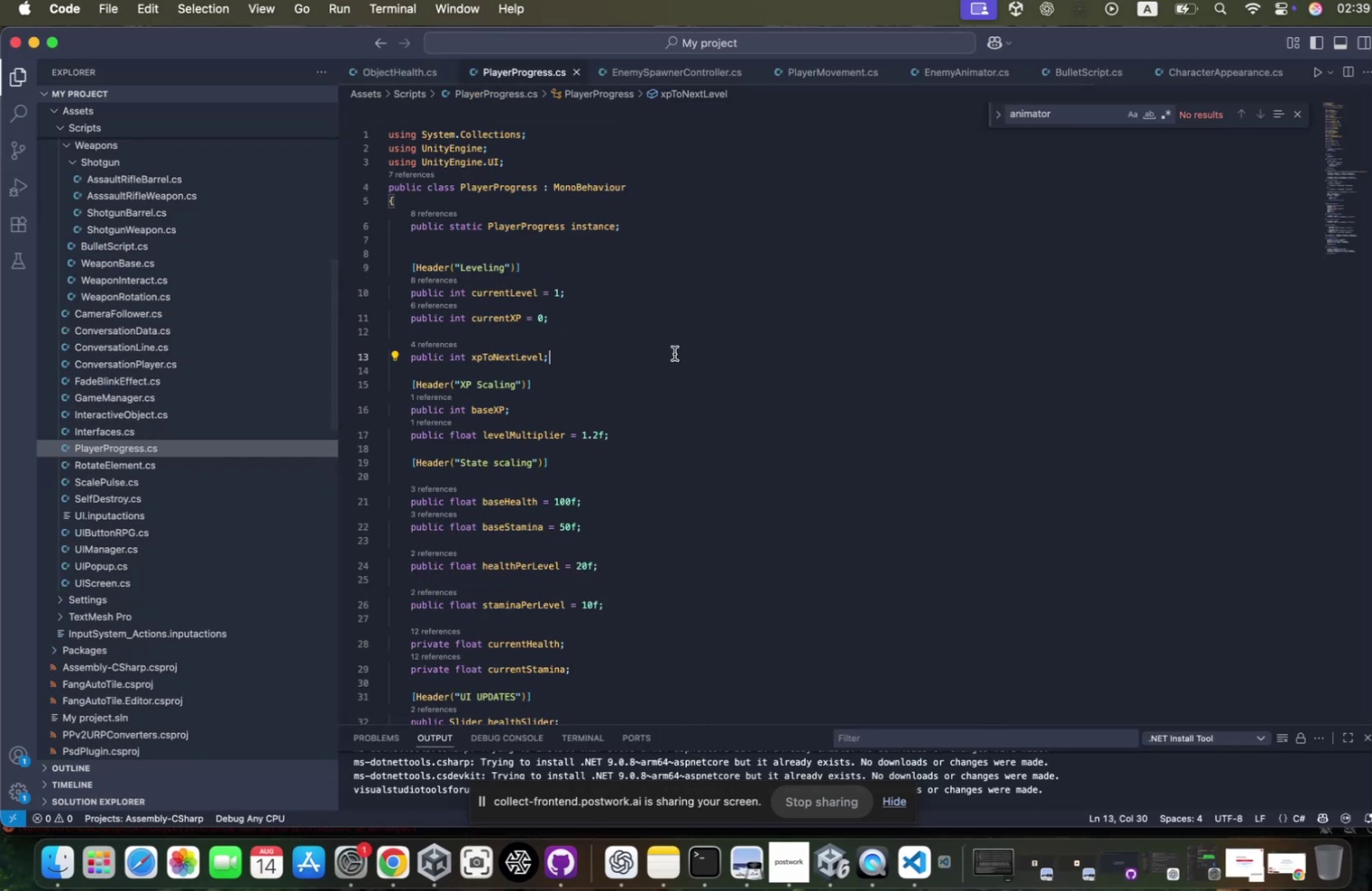 
key(Meta+F)
 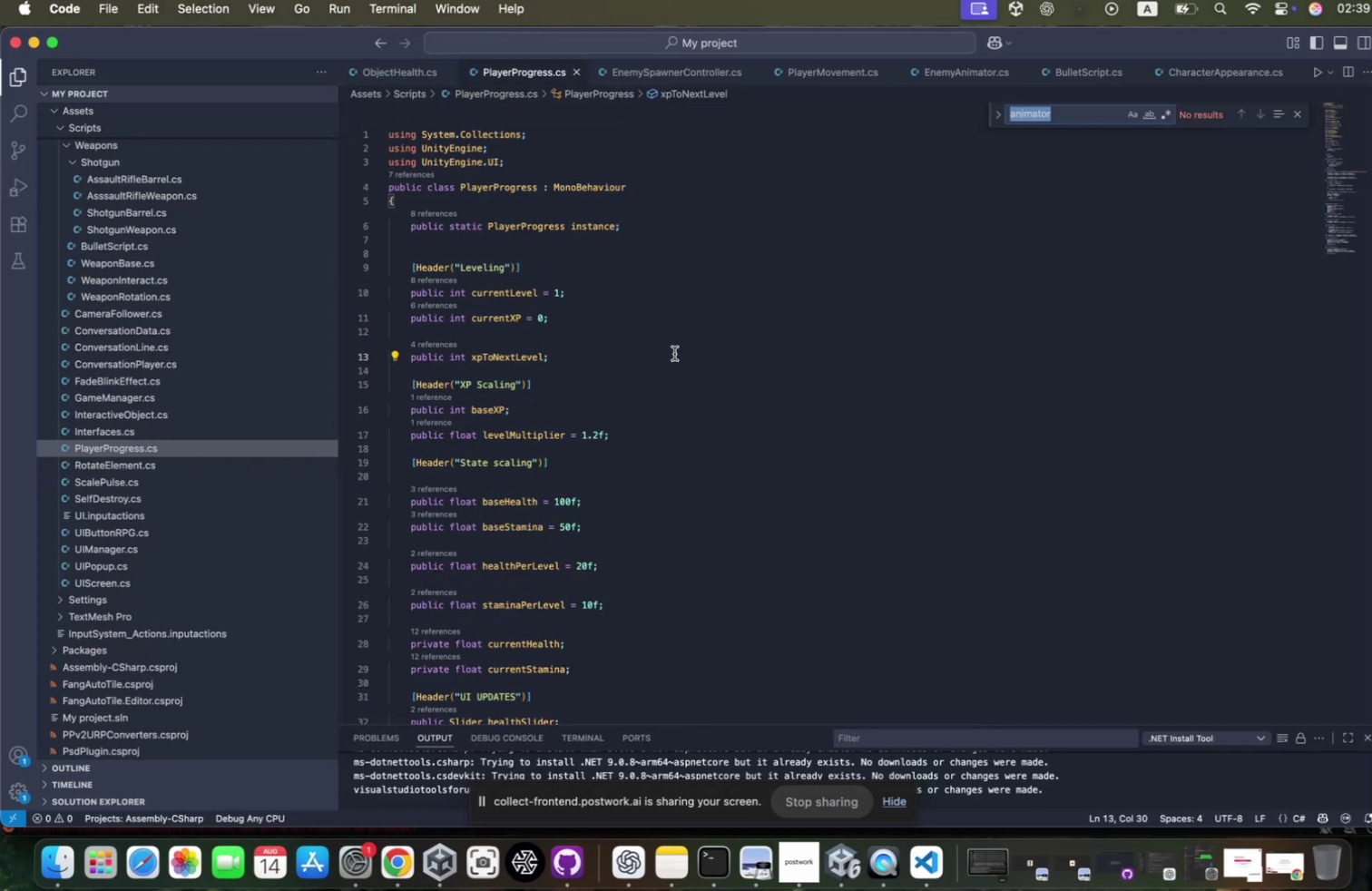 
type(healthslider)
 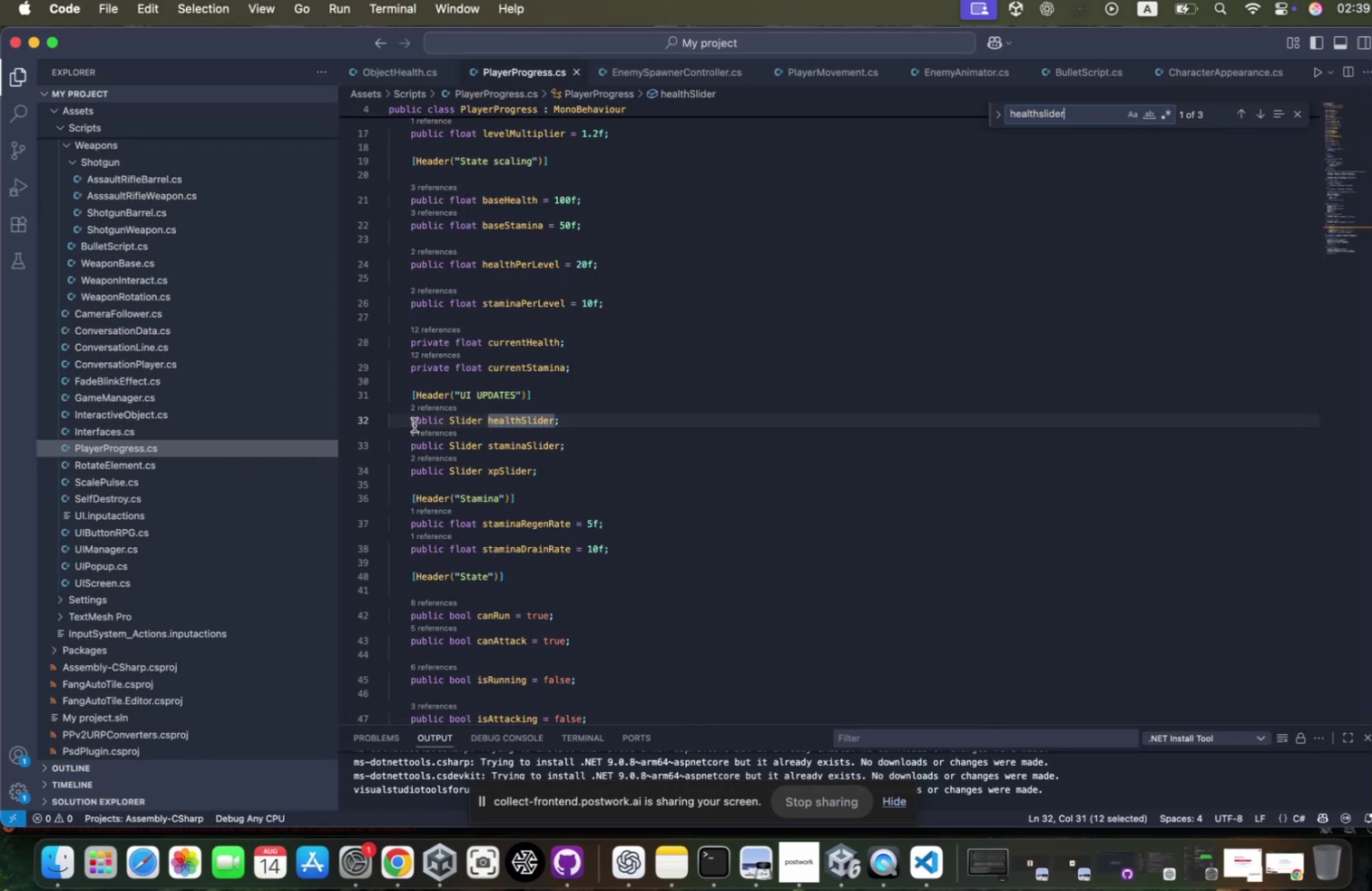 
left_click_drag(start_coordinate=[404, 426], to_coordinate=[646, 420])
 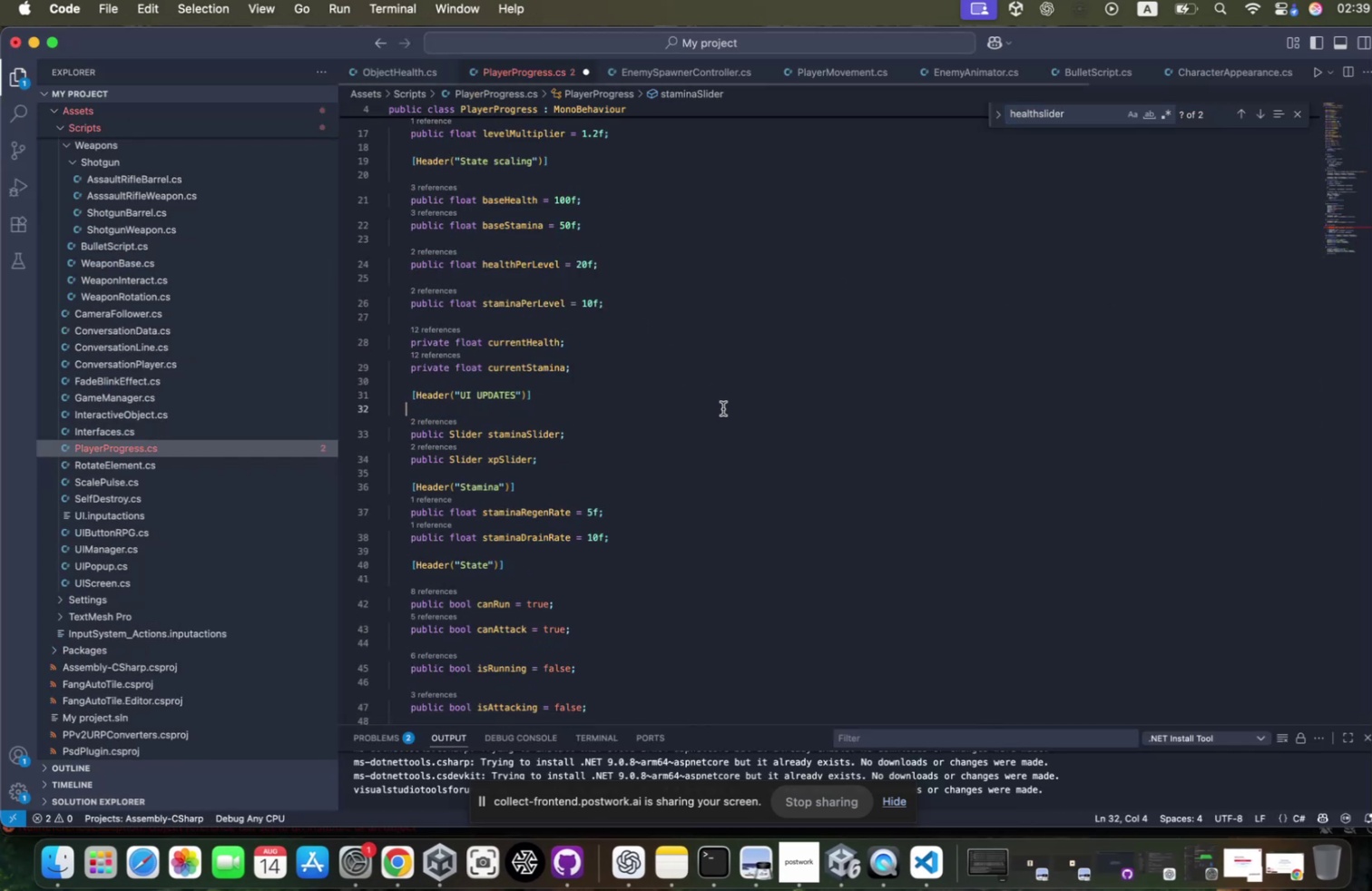 
key(Meta+CommandLeft)
 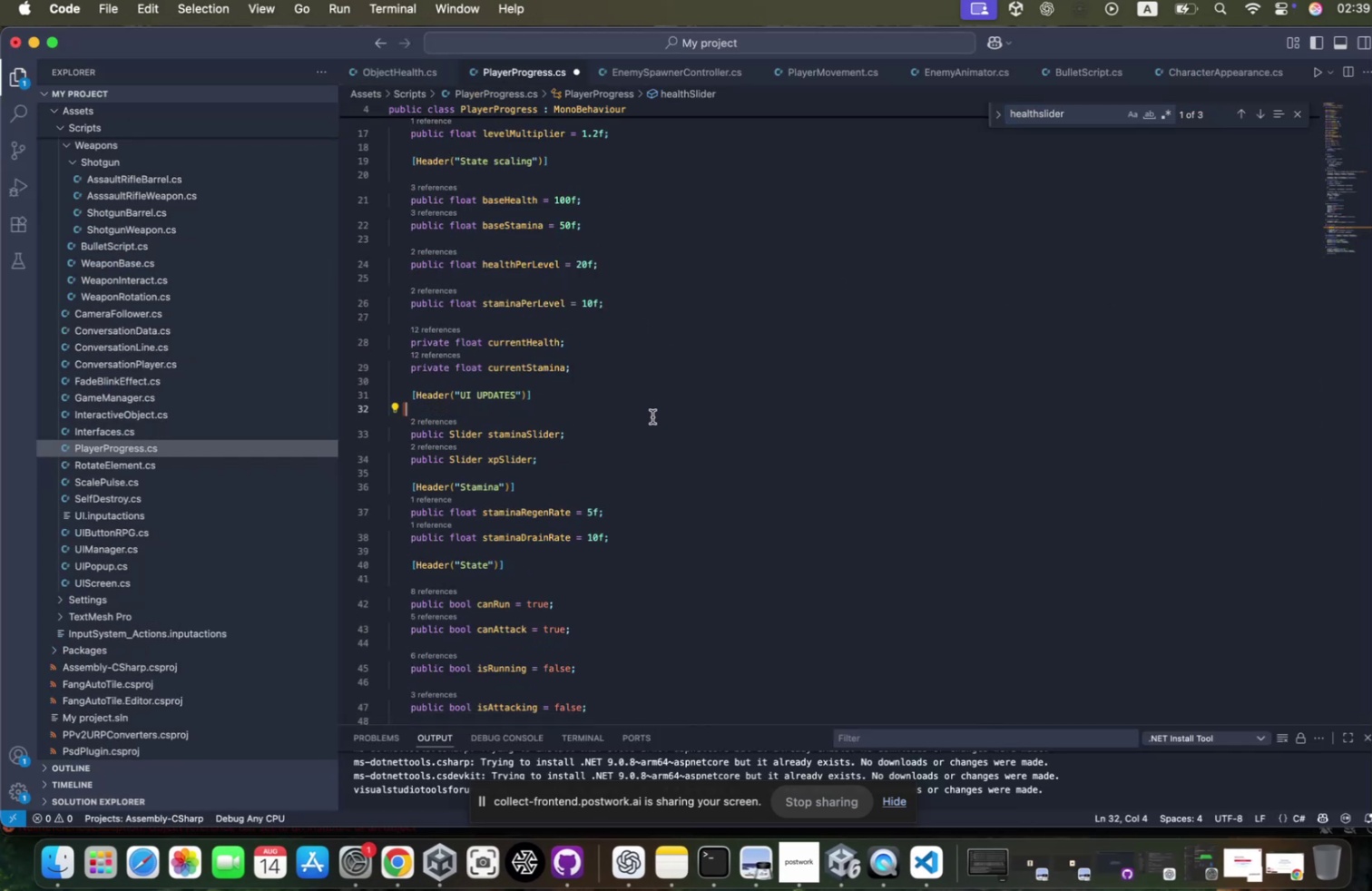 
key(Meta+X)
 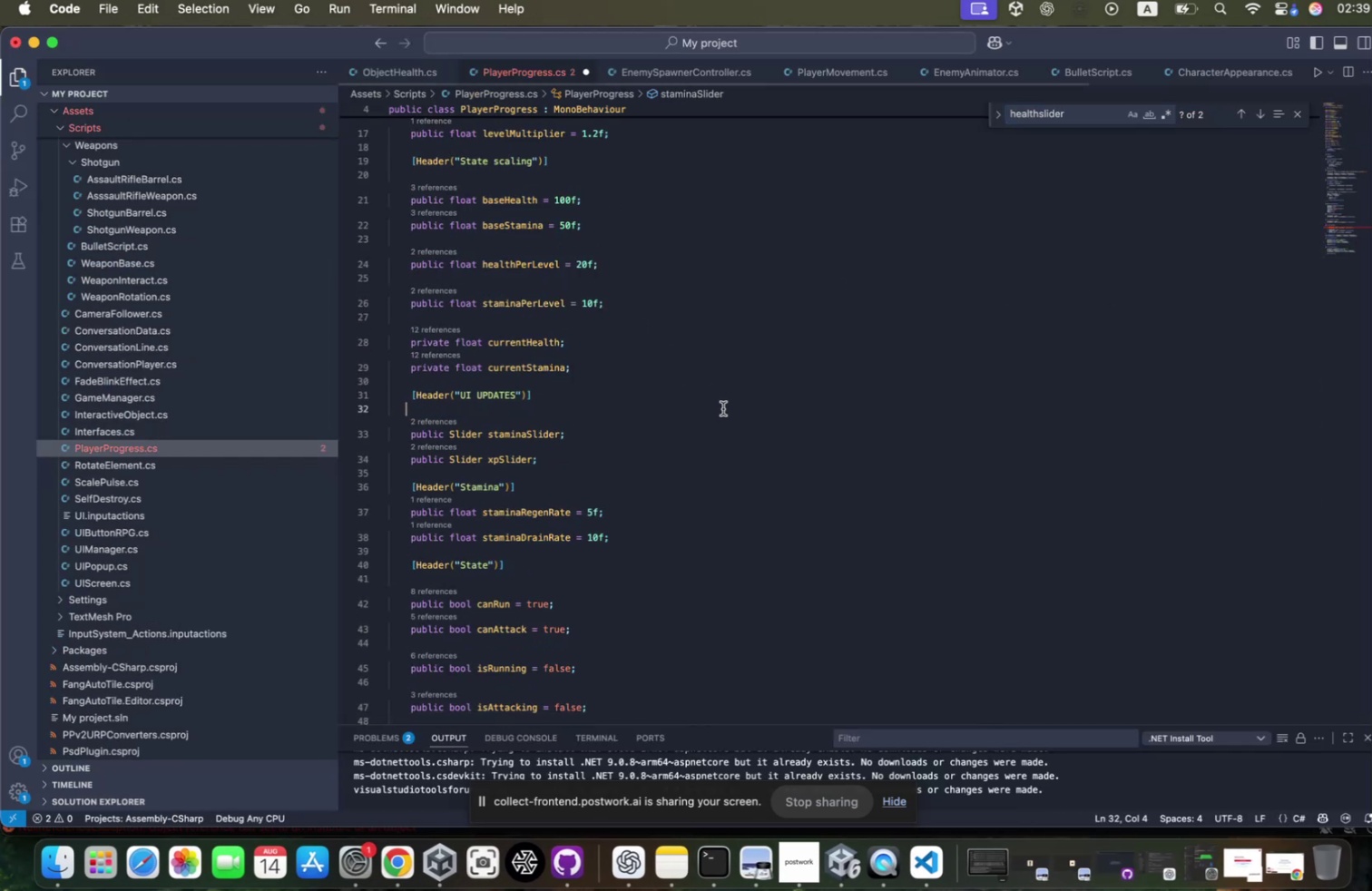 
scroll: coordinate [716, 412], scroll_direction: up, amount: 4.0
 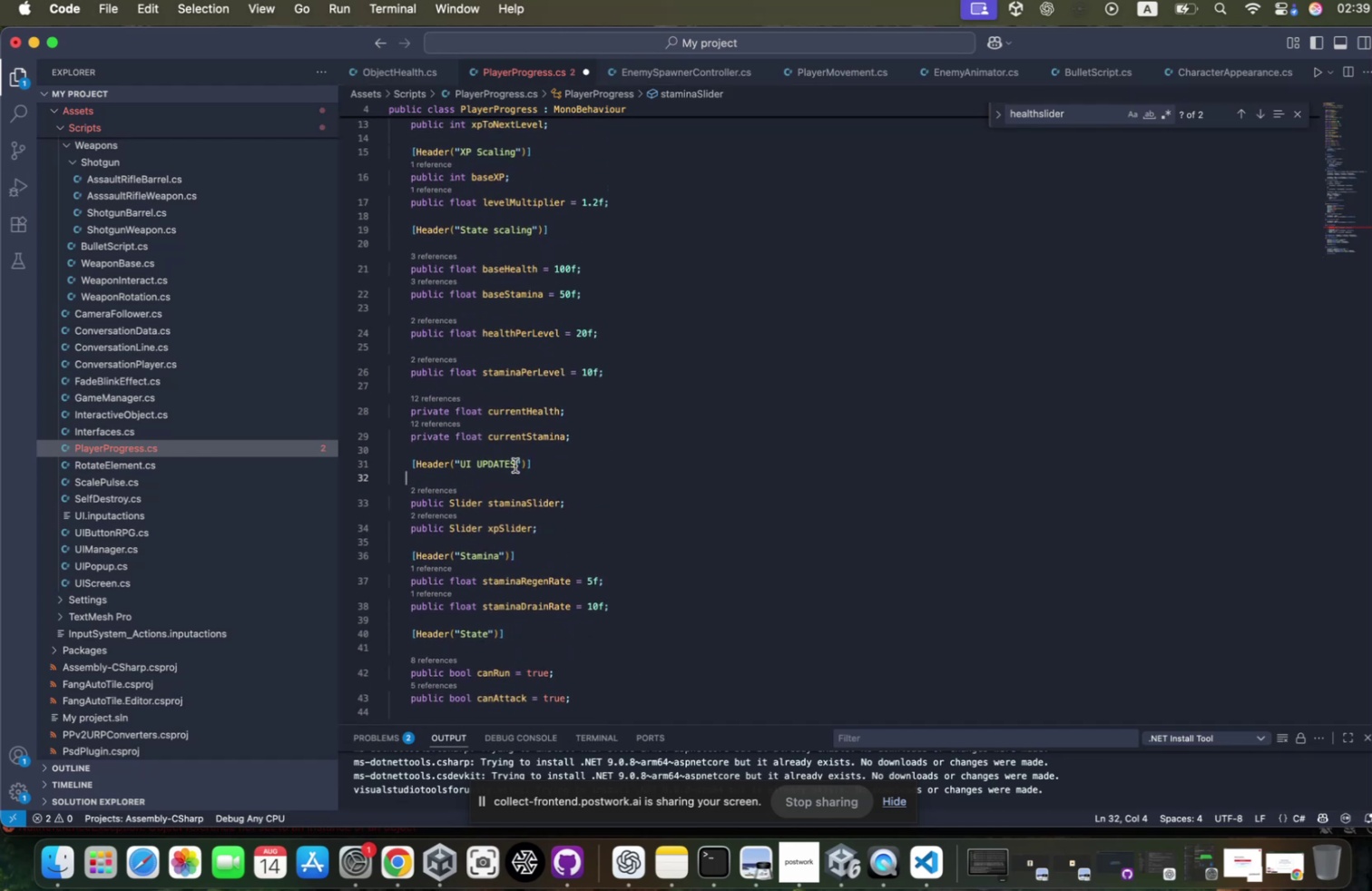 
scroll: coordinate [510, 467], scroll_direction: down, amount: 225.0
 